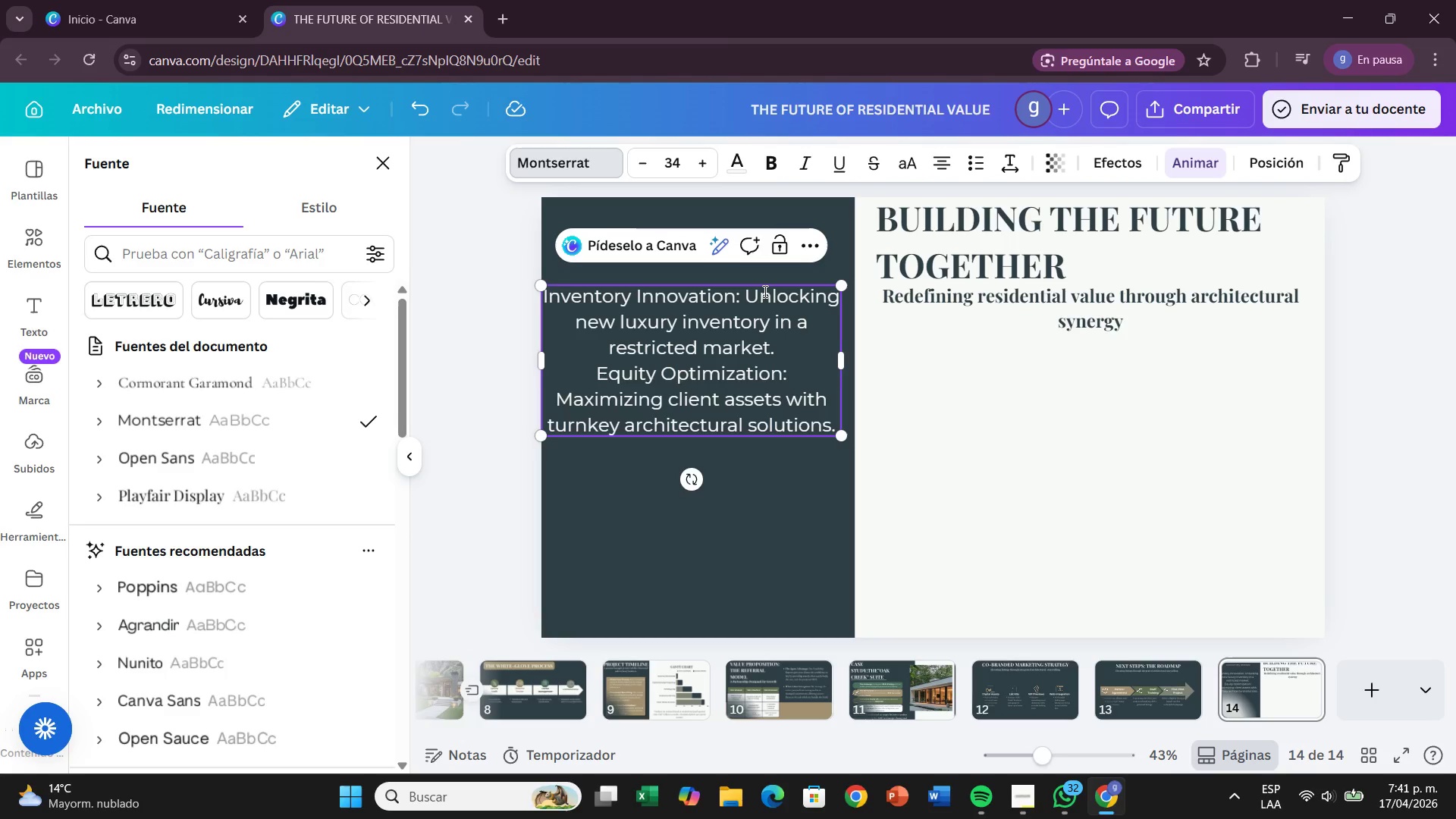 
key(Enter)
 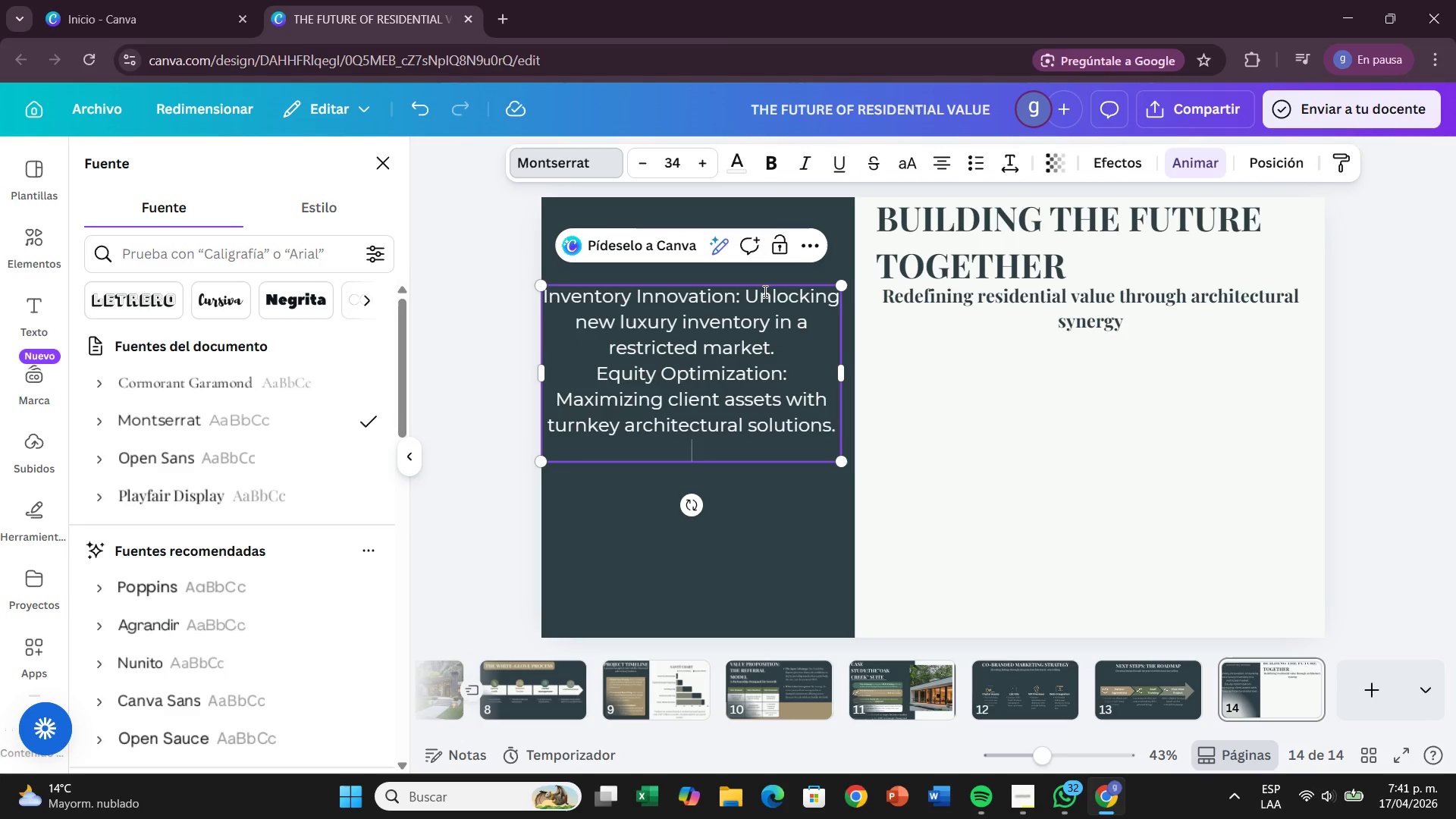 
type(Strategic Advatn)
key(Backspace)
key(Backspace)
type(ntage )
key(Backspace)
 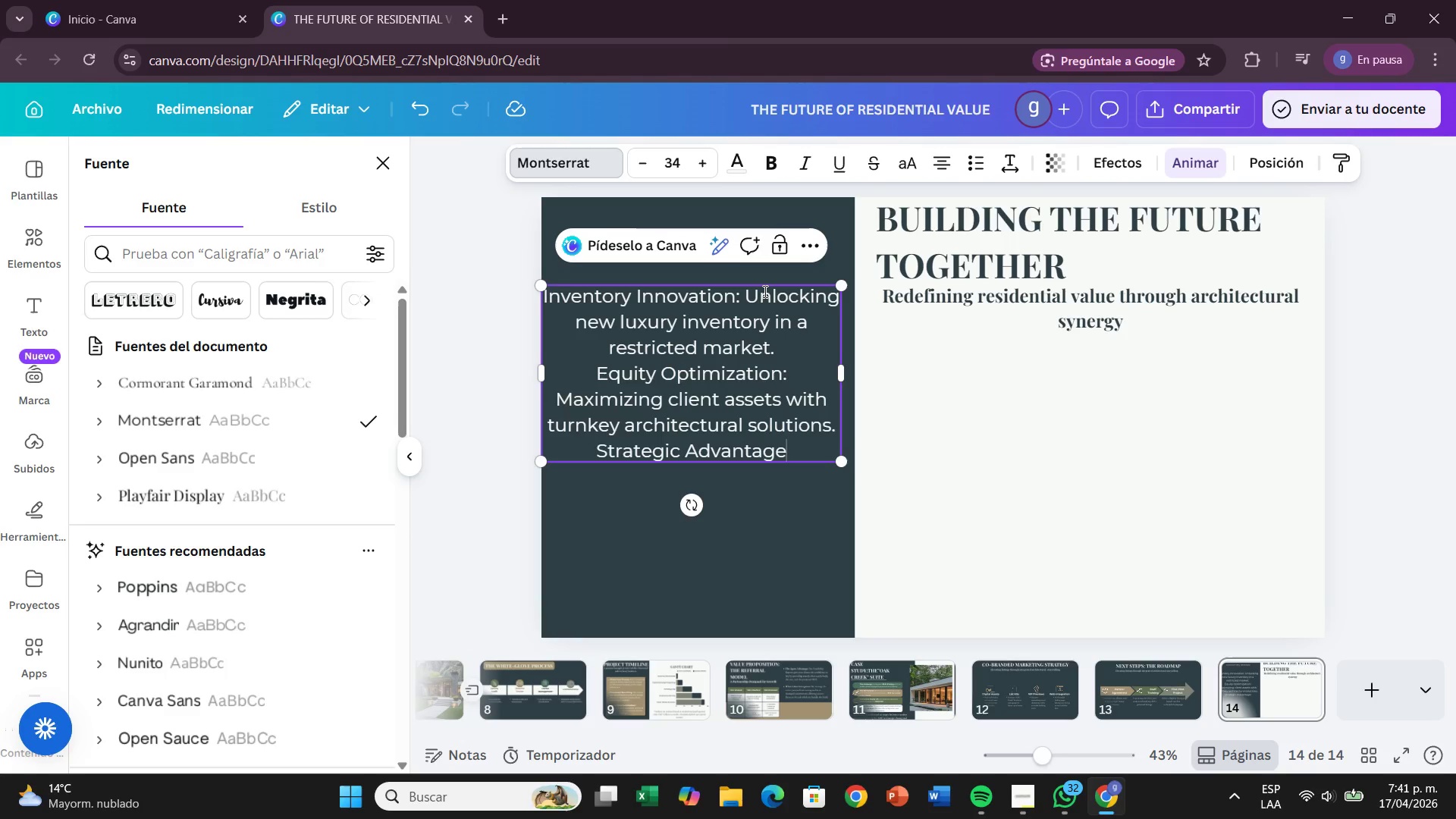 
type(> Providing )
 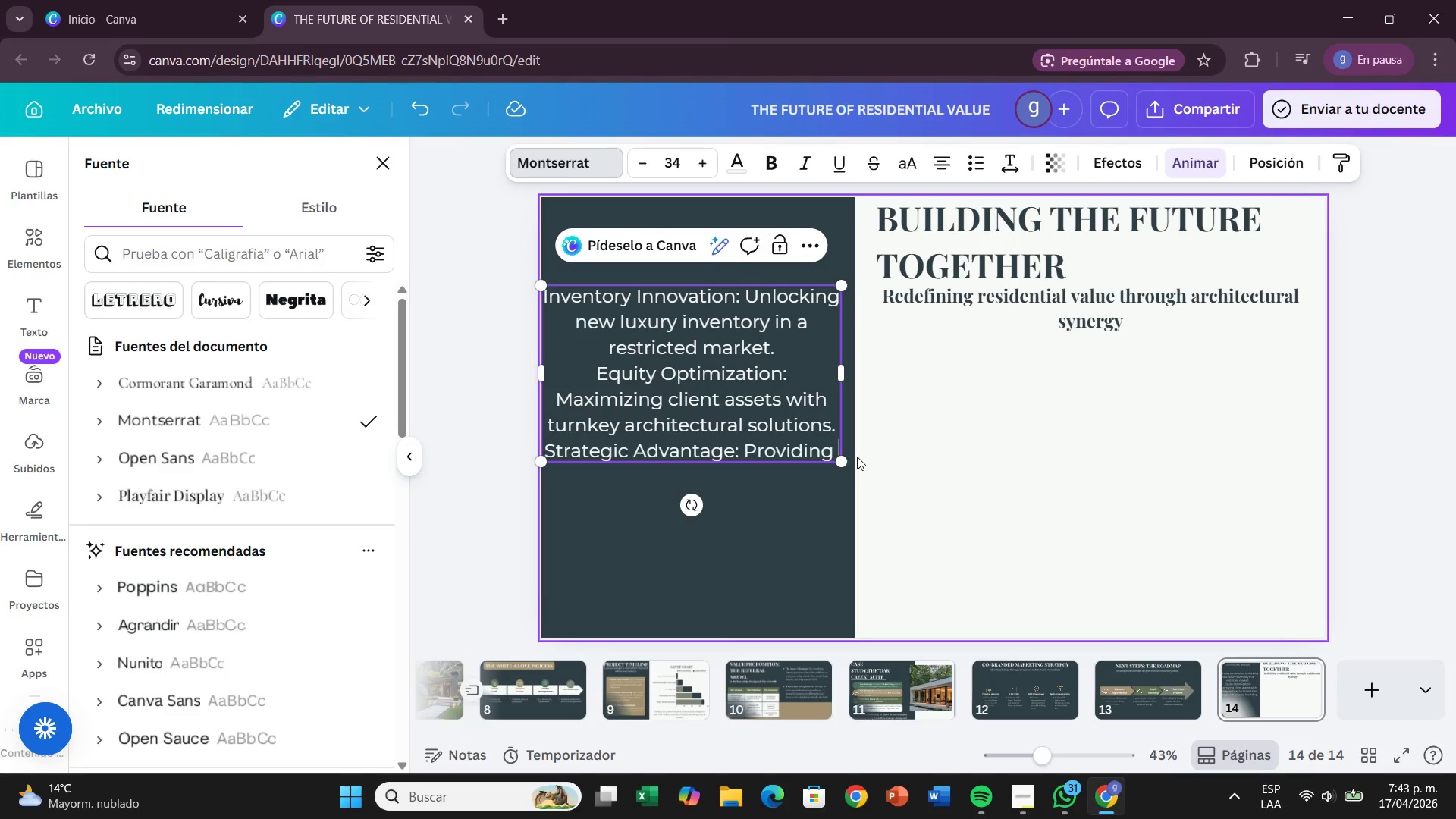 
wait(100.31)
 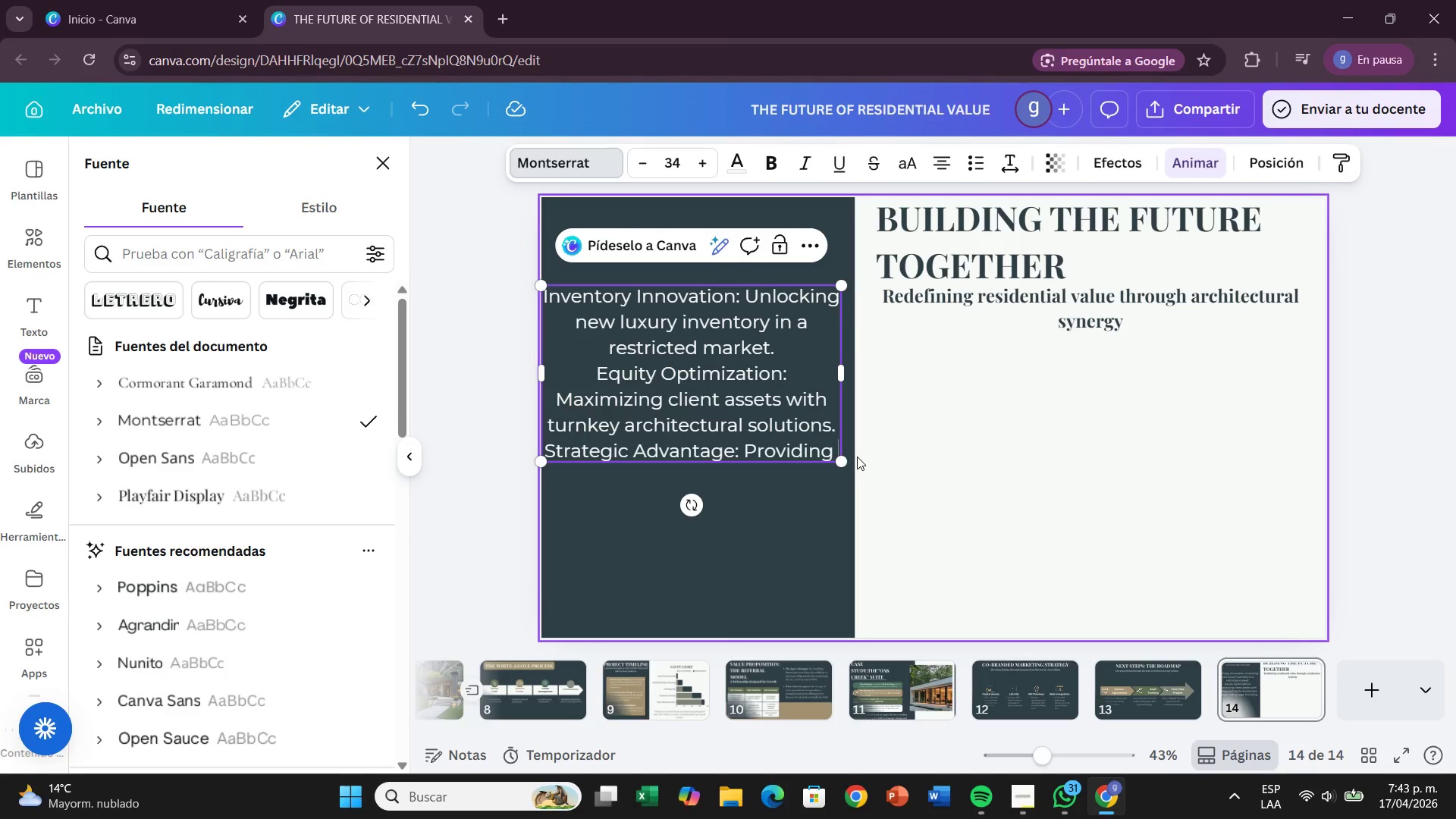 
left_click([977, 168])
 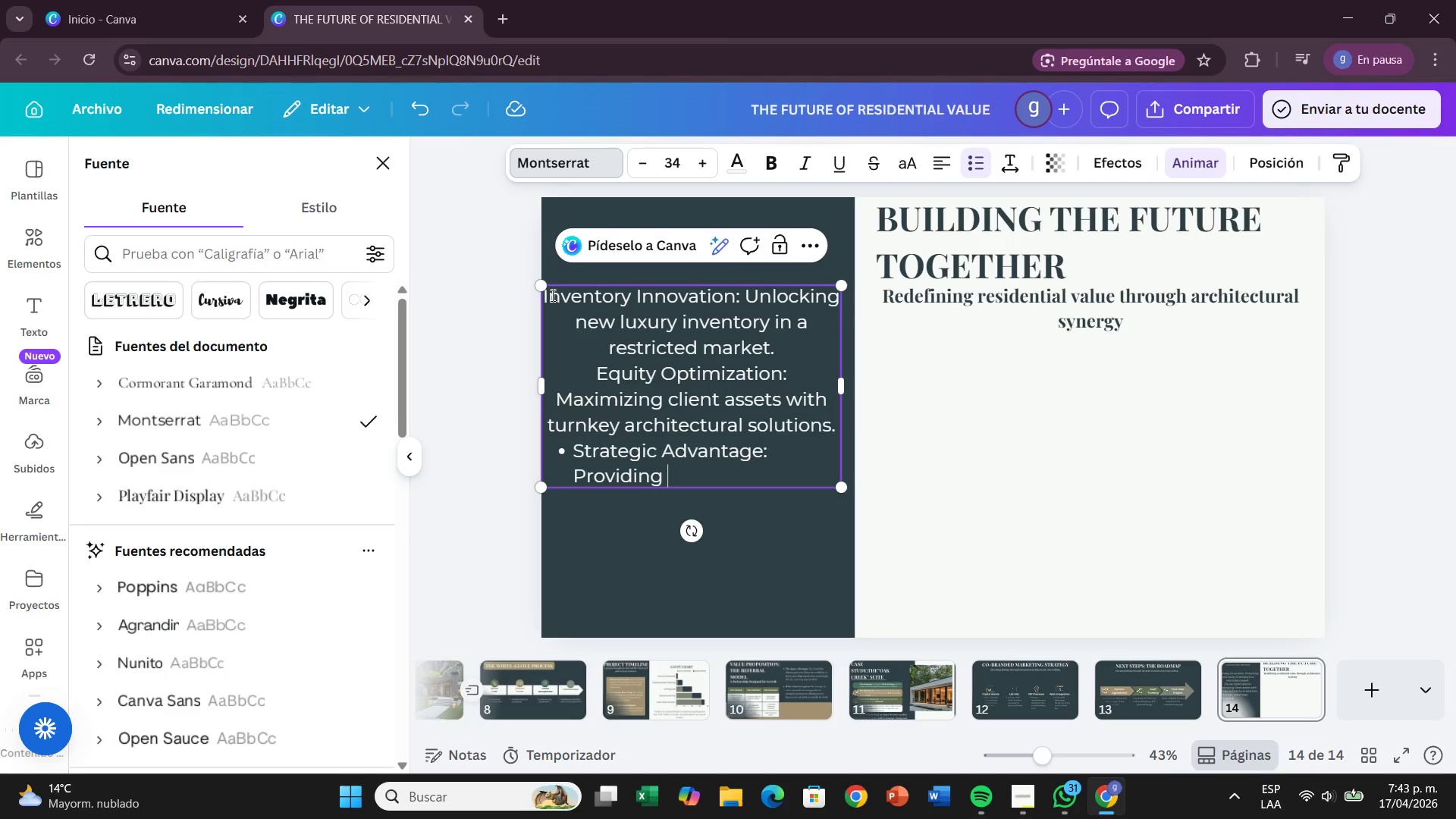 
left_click_drag(start_coordinate=[548, 295], to_coordinate=[590, 317])
 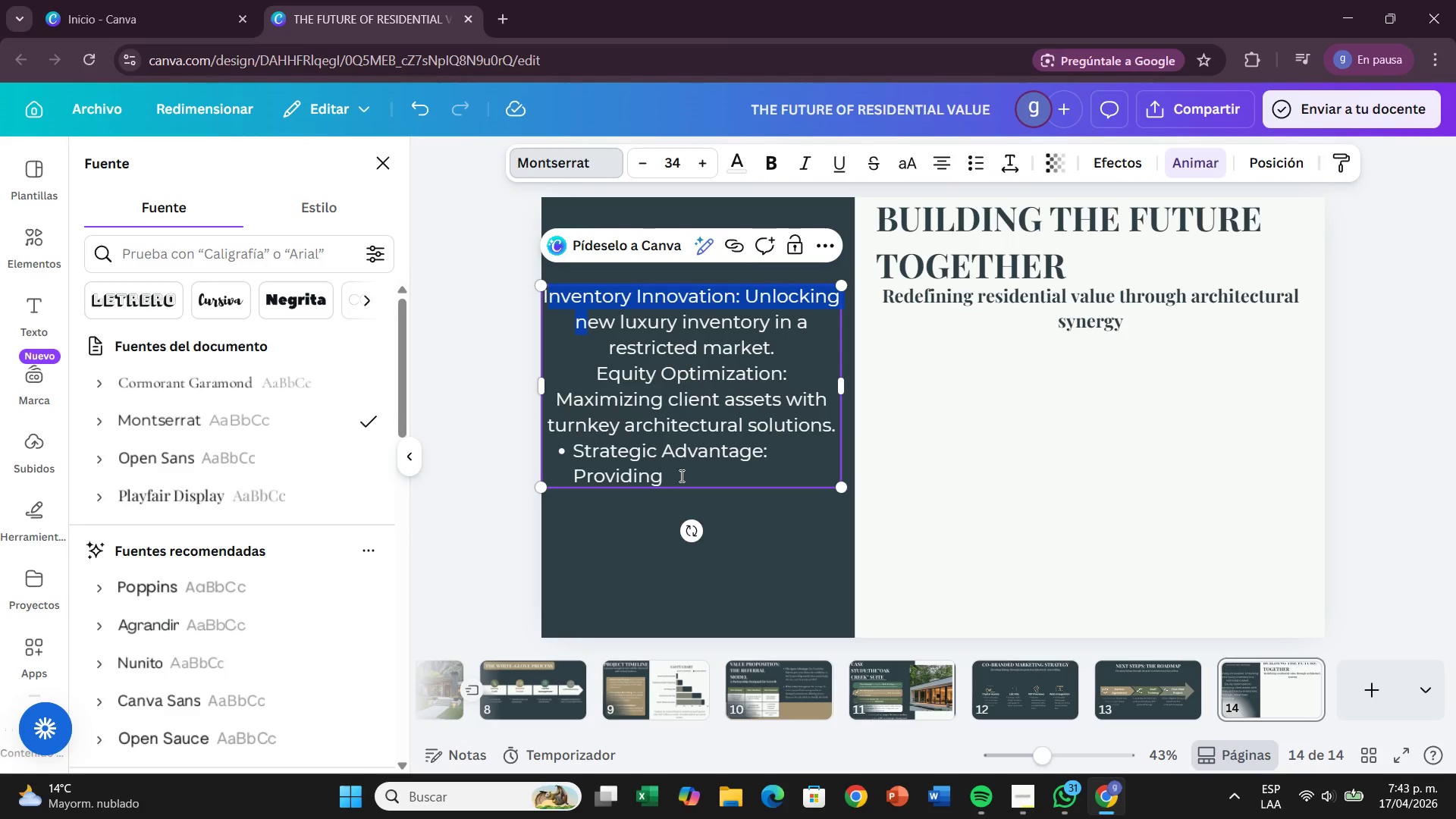 
left_click_drag(start_coordinate=[680, 475], to_coordinate=[534, 298])
 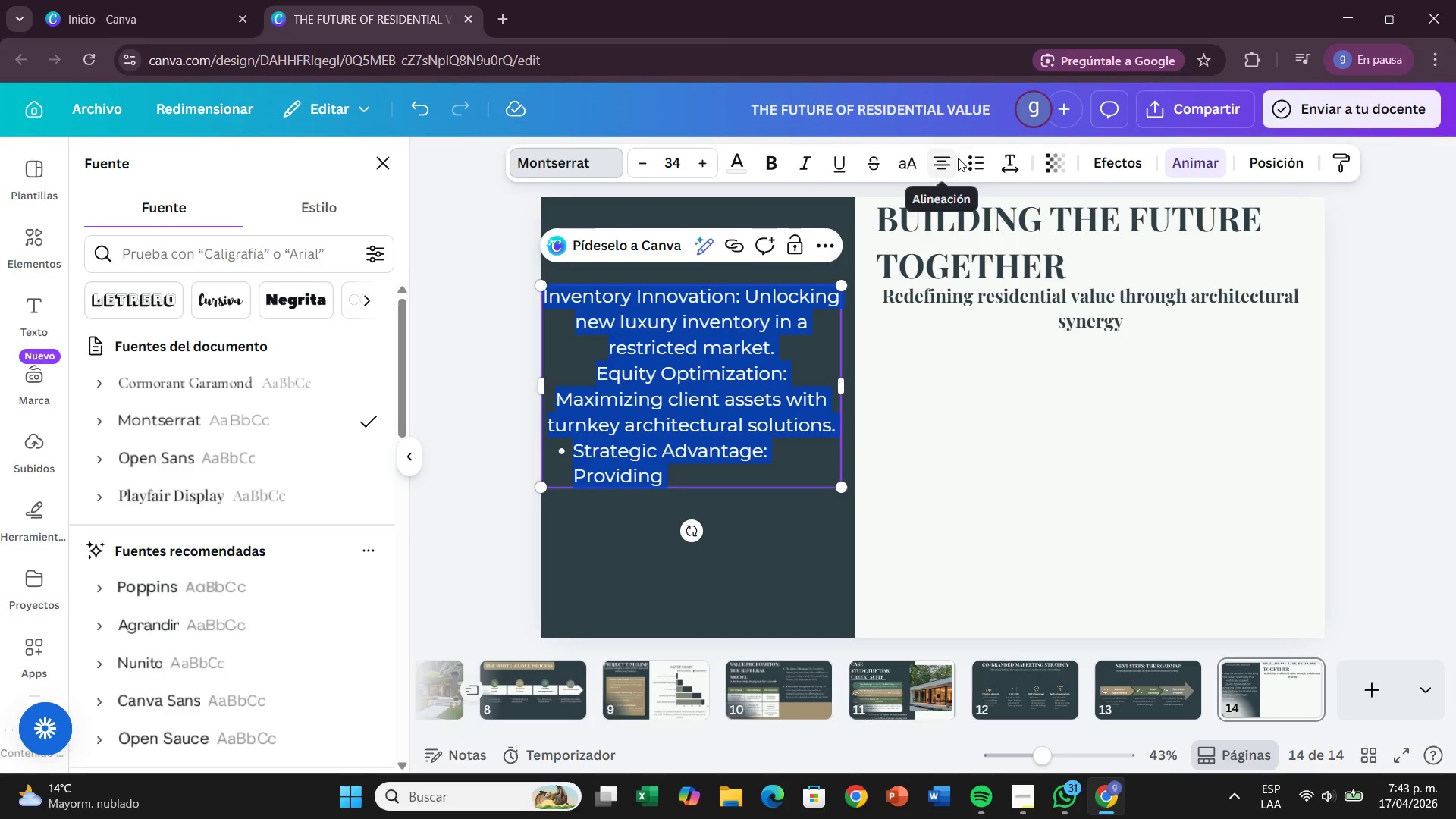 
left_click([964, 158])
 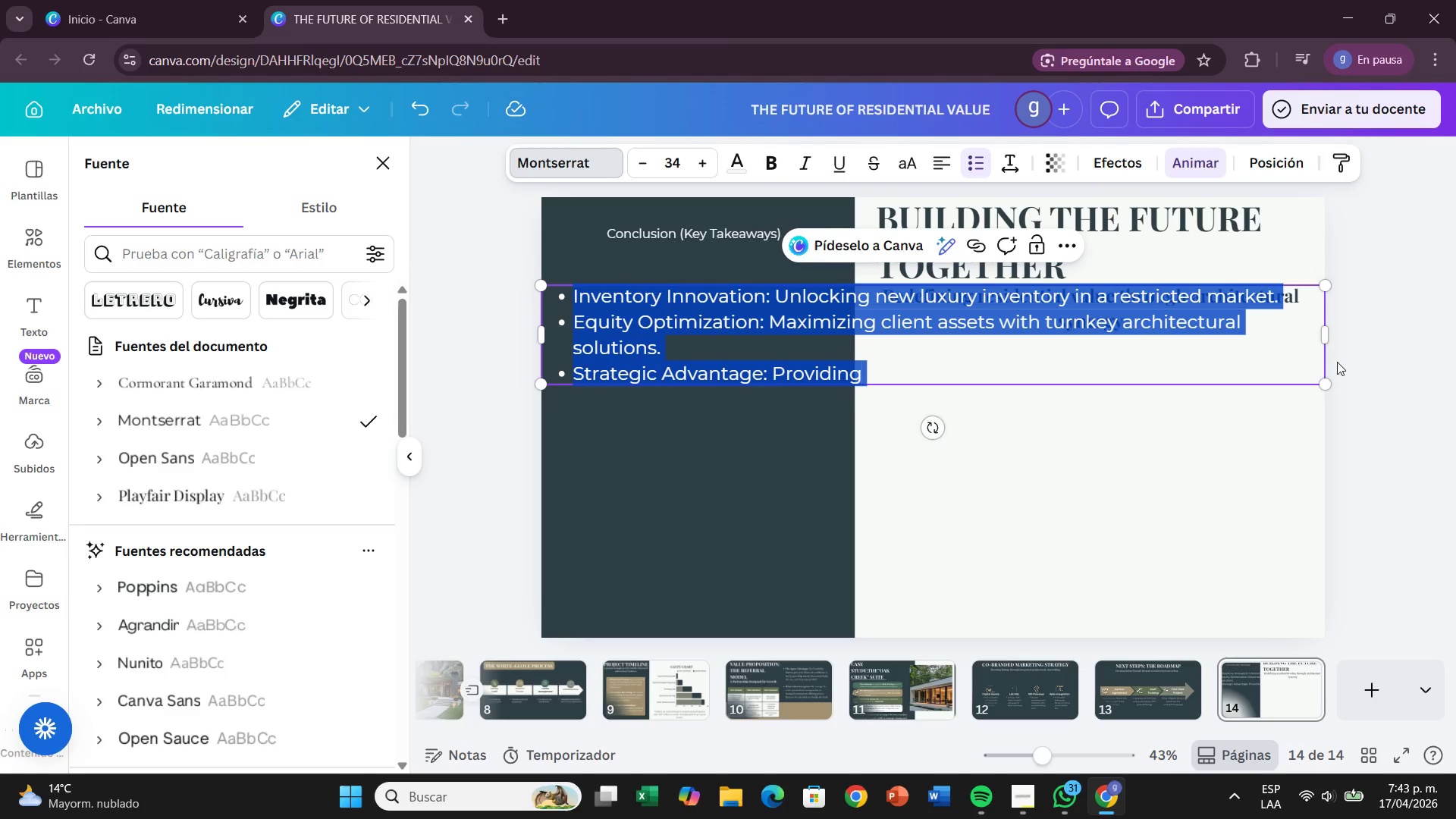 
left_click_drag(start_coordinate=[1328, 336], to_coordinate=[808, 347])
 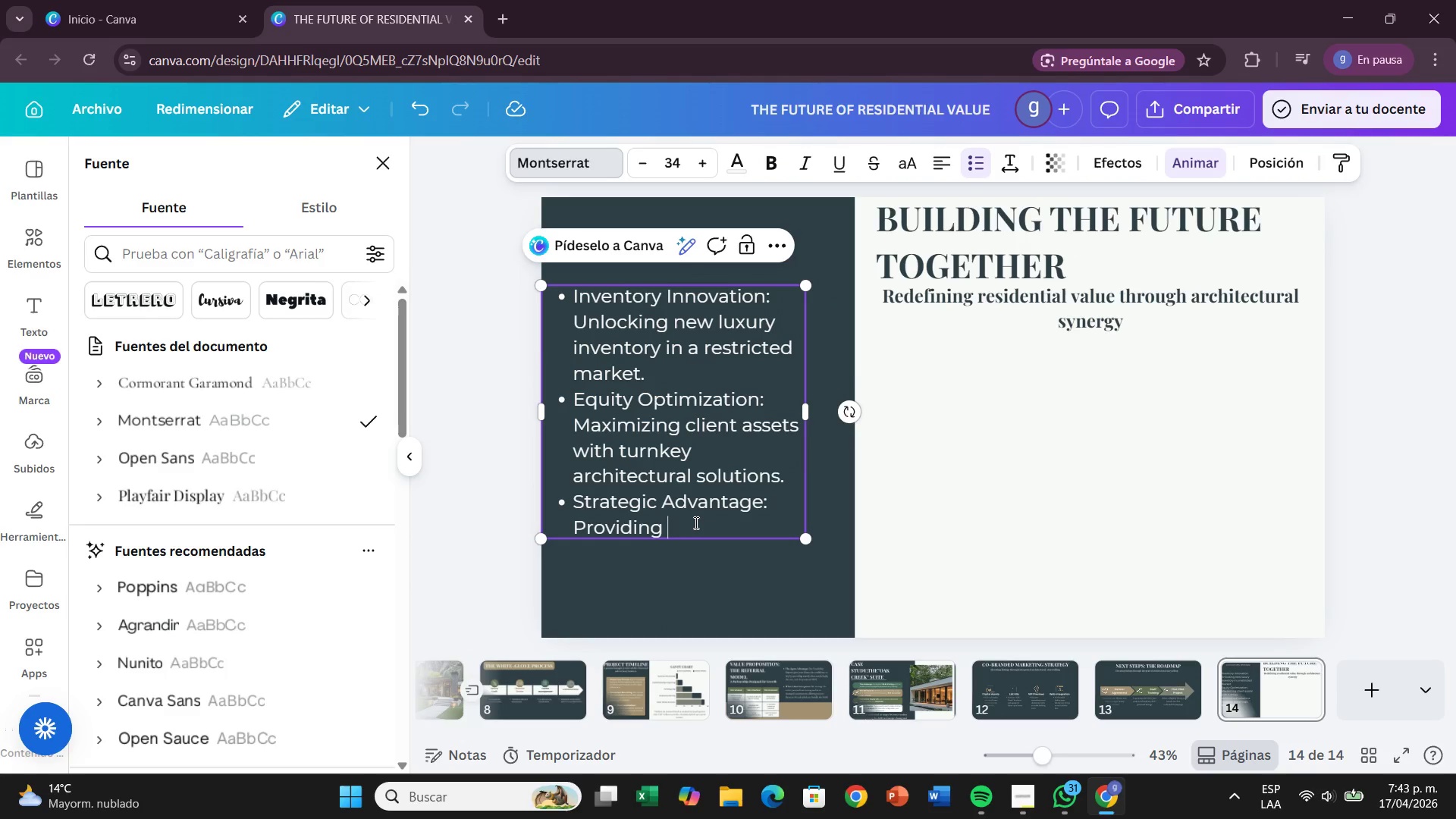 
double_click([695, 522])
 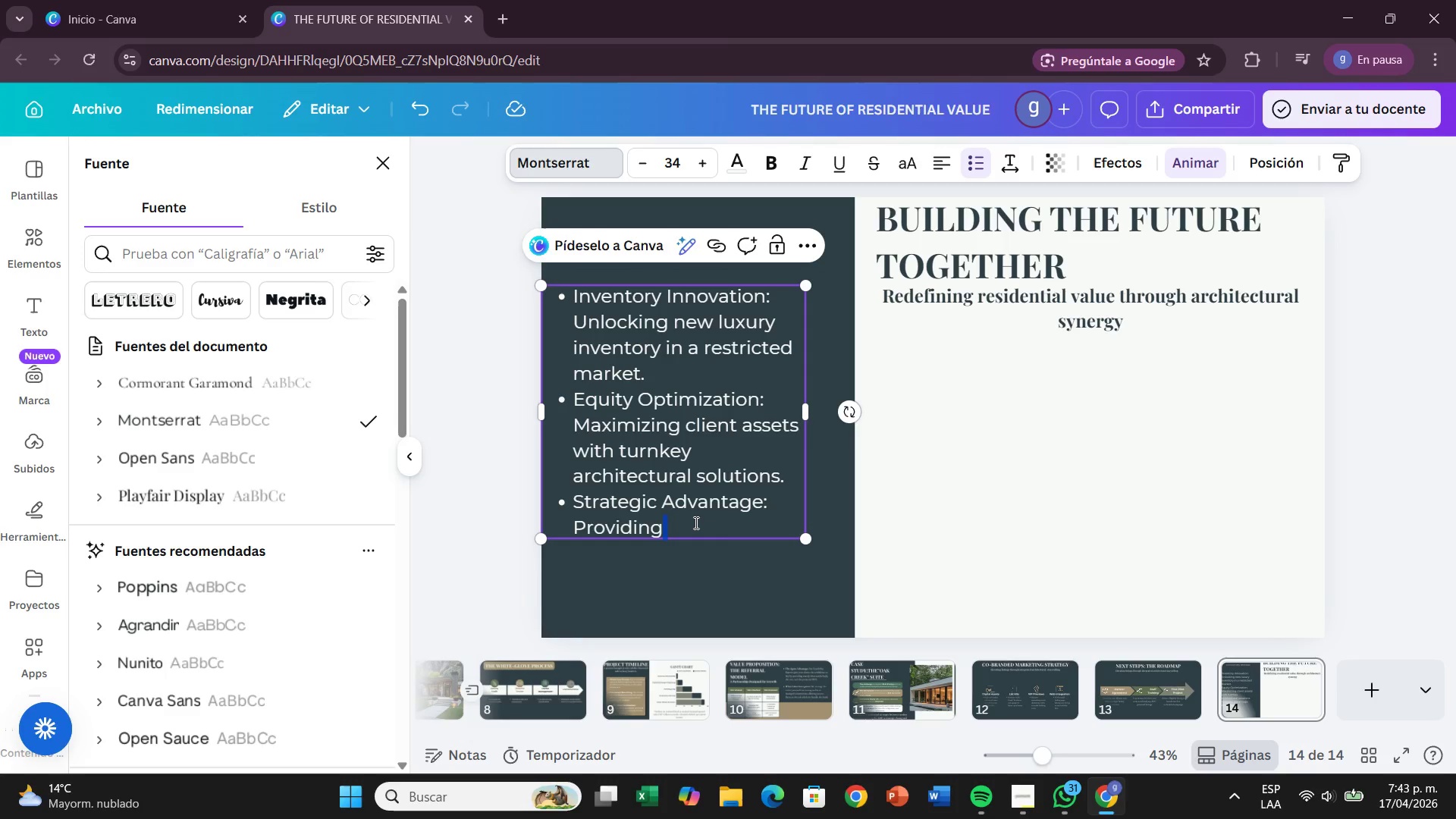 
left_click([695, 522])
 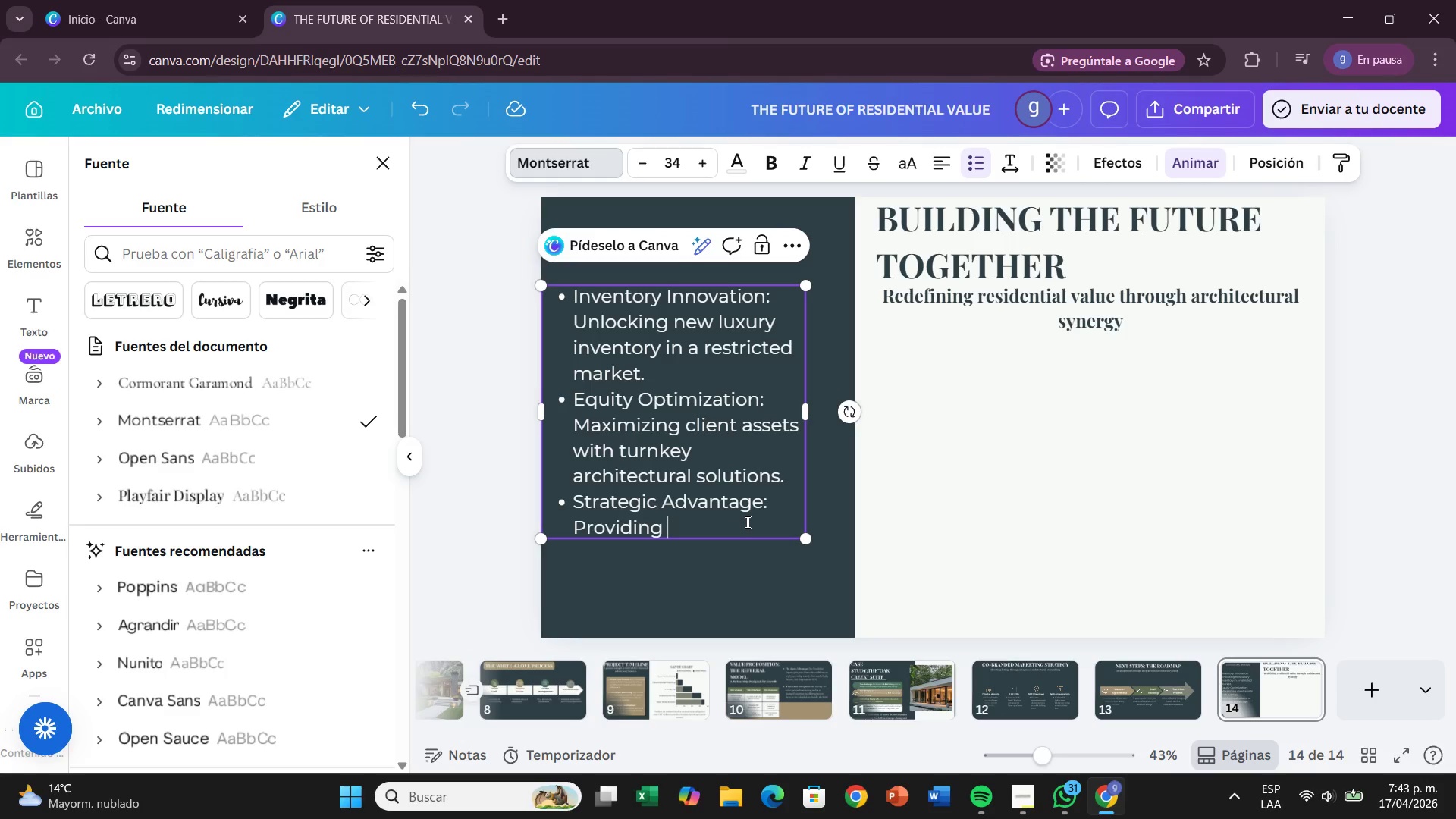 
wait(16.2)
 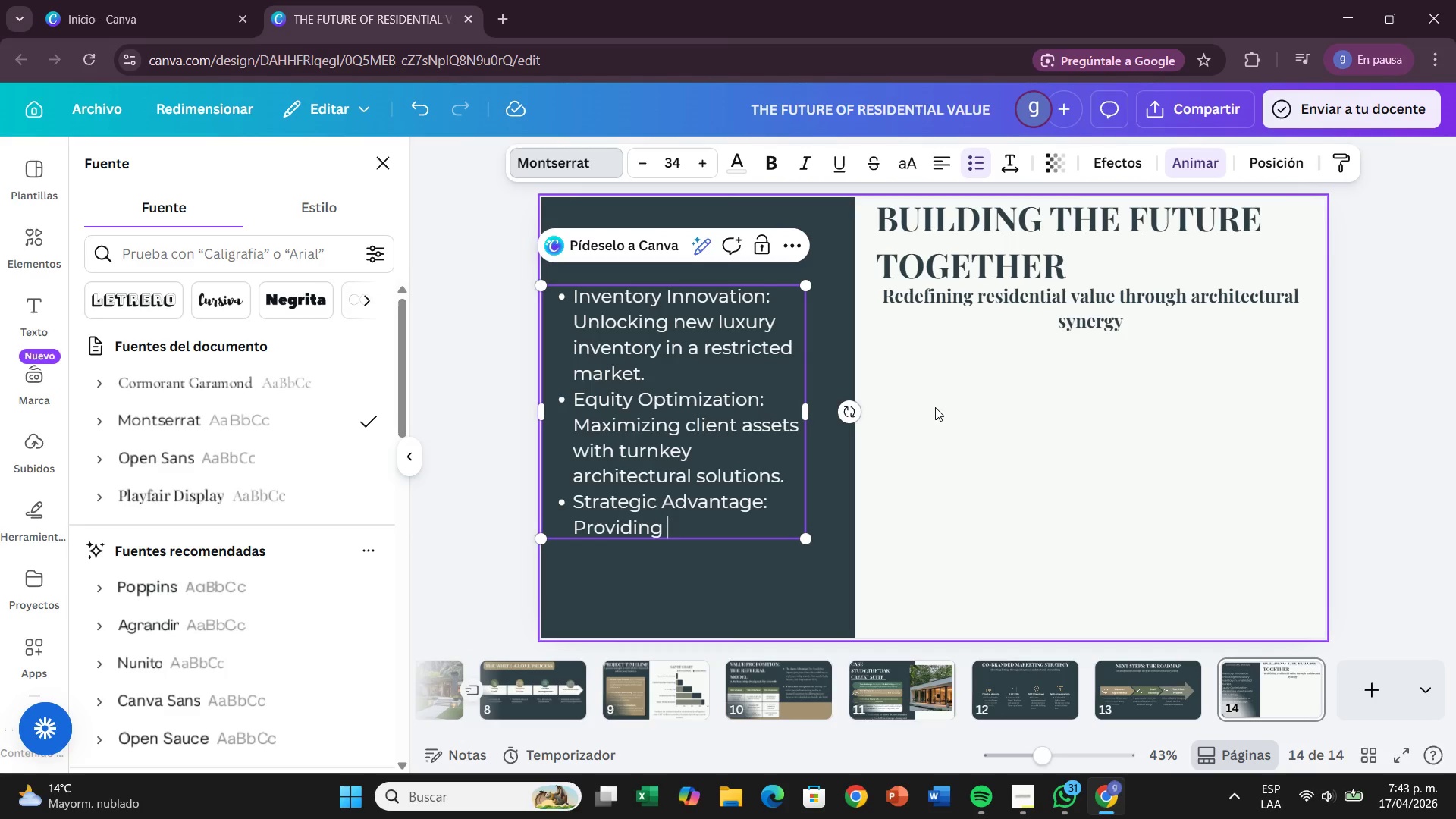 
left_click([935, 407])
 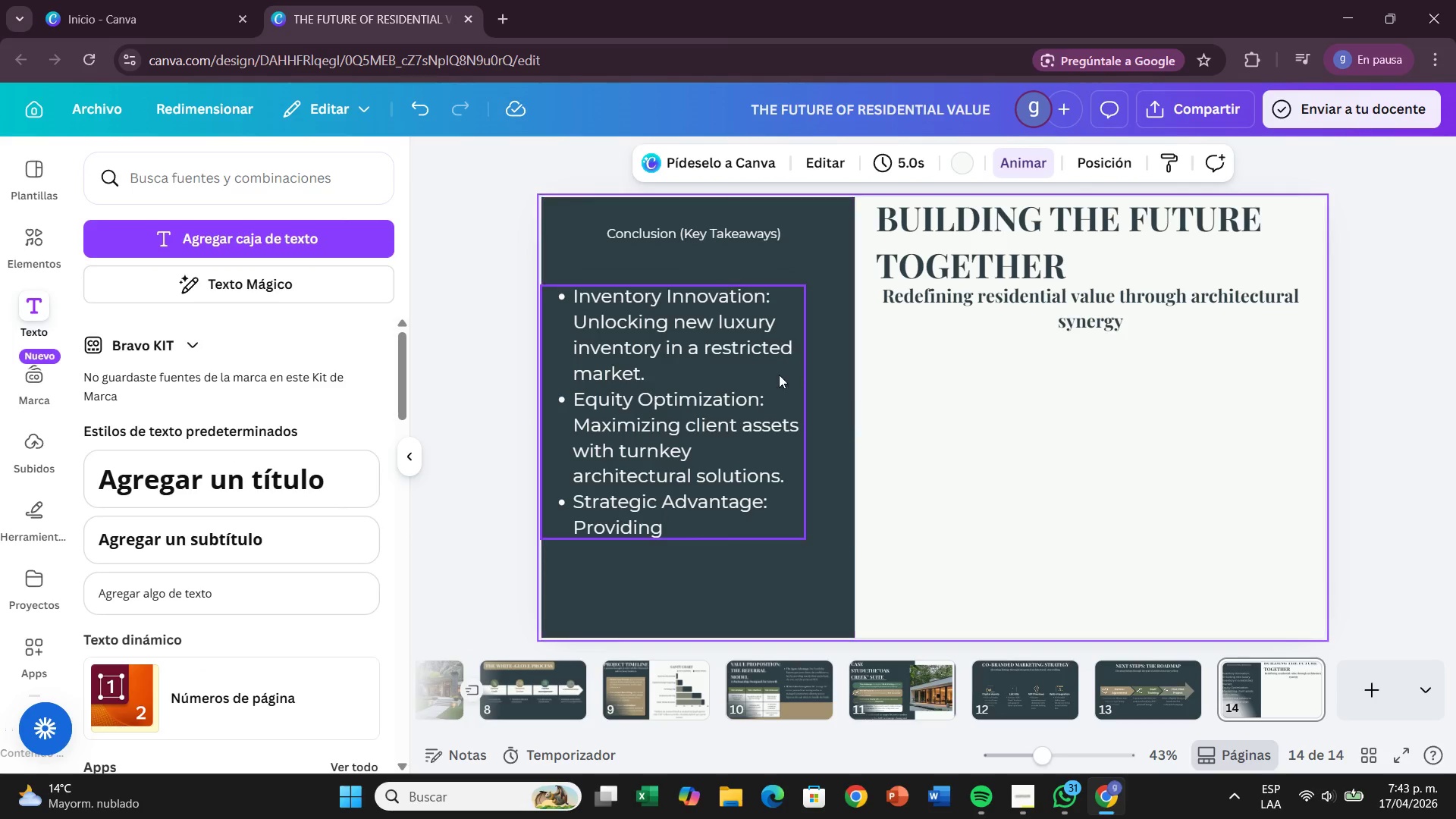 
scroll: coordinate [996, 497], scroll_direction: up, amount: 2.0
 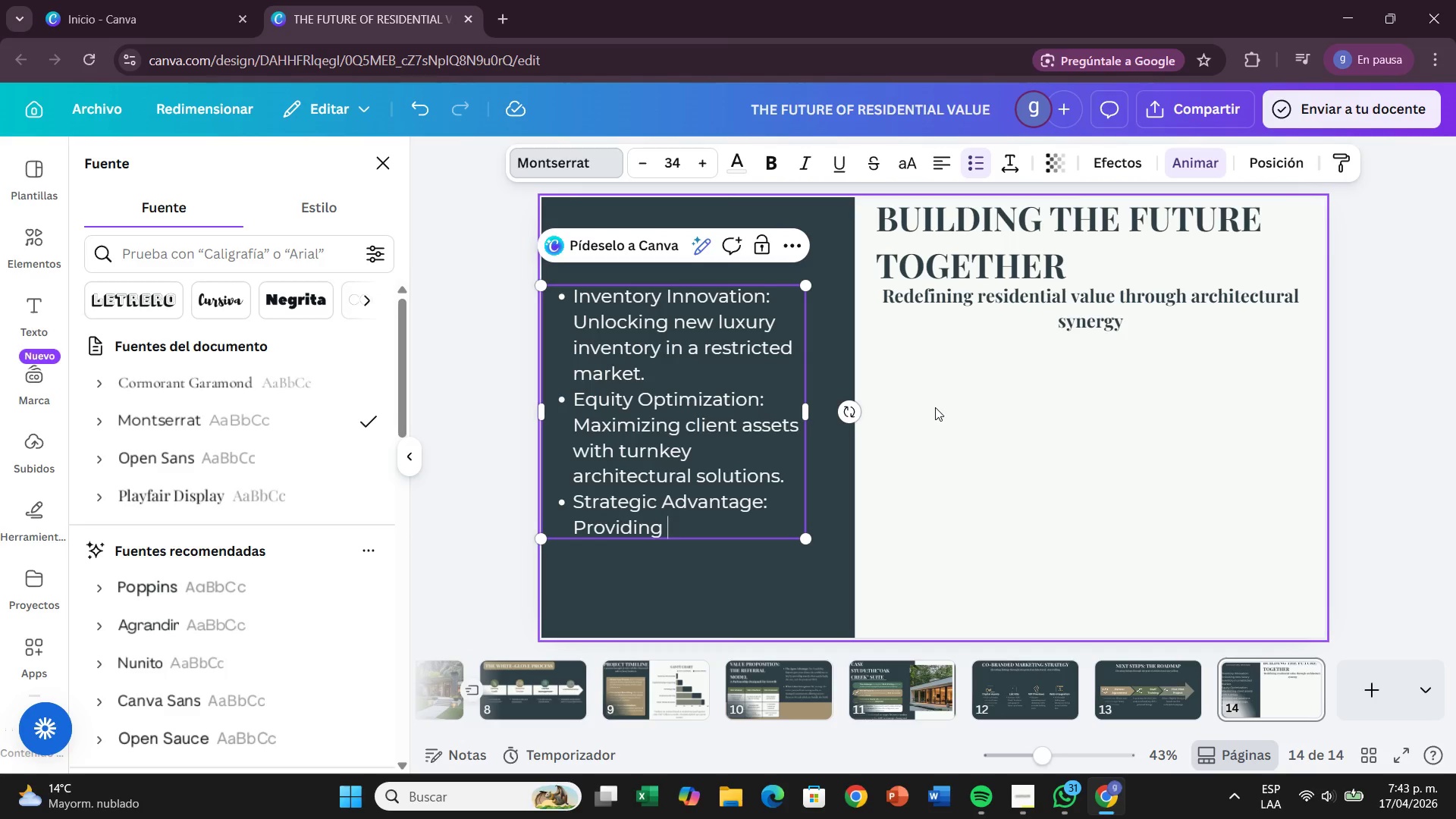 
left_click([777, 403])
 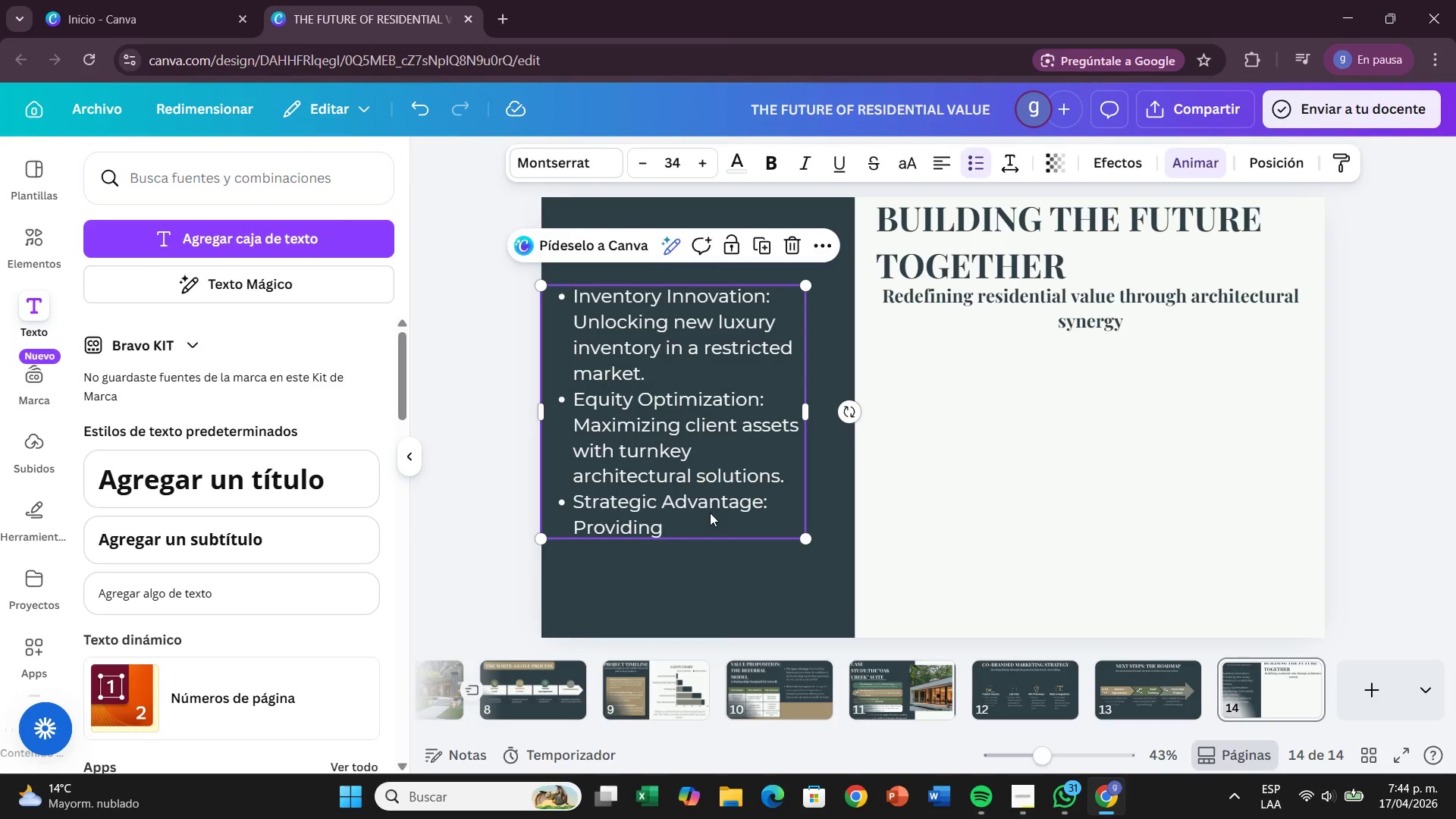 
double_click([710, 513])
 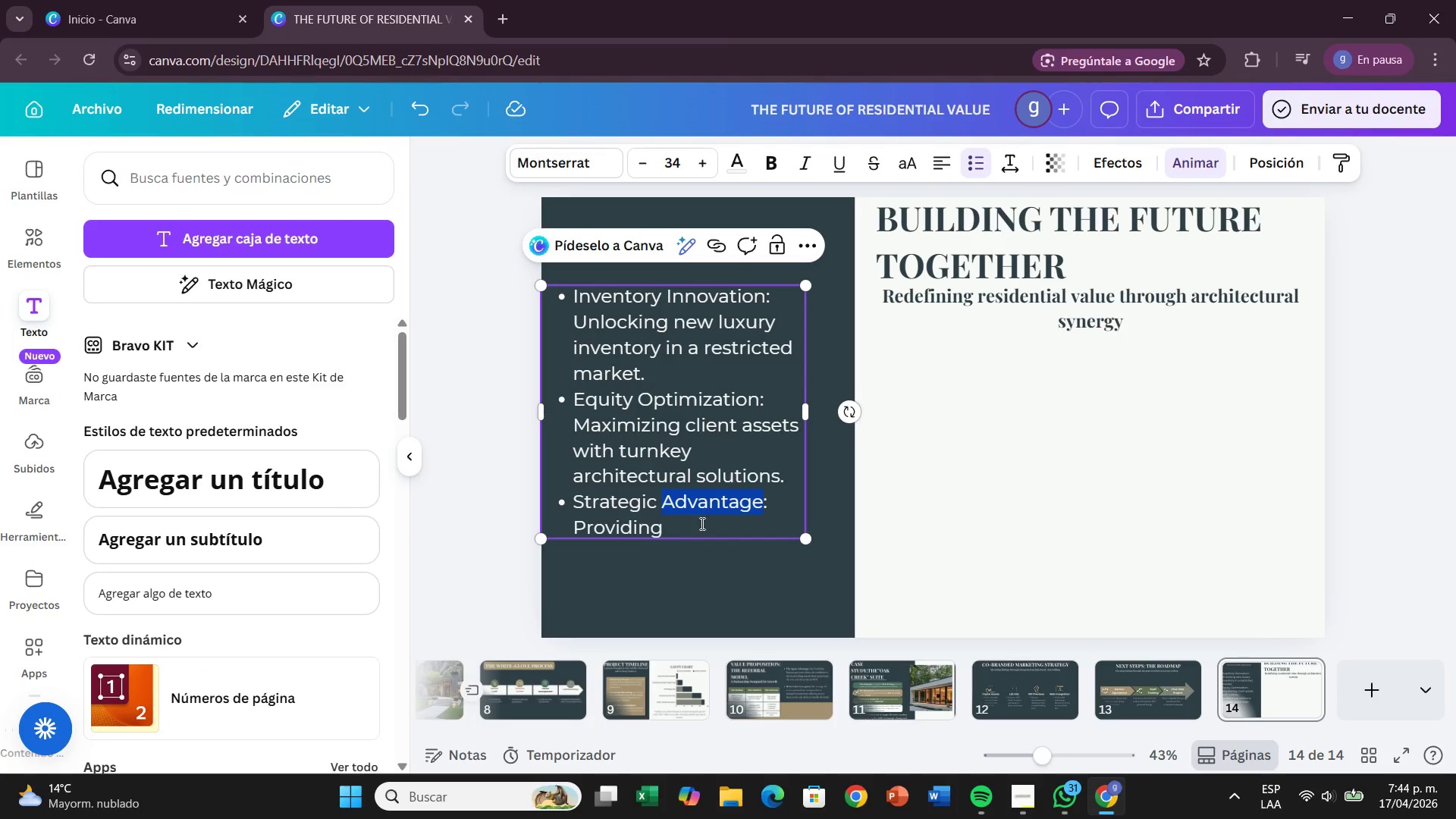 
left_click([701, 523])
 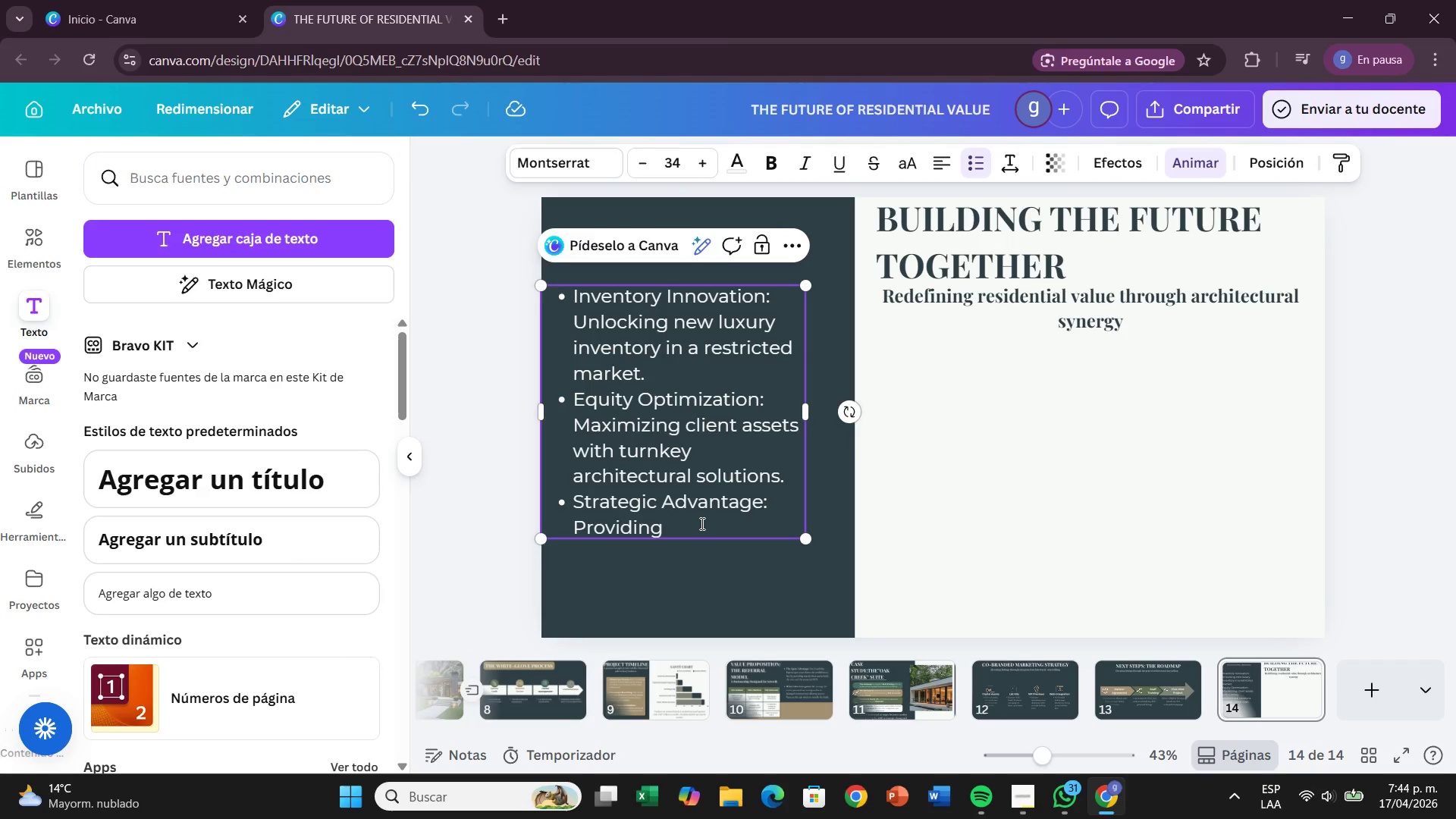 
wait(11.12)
 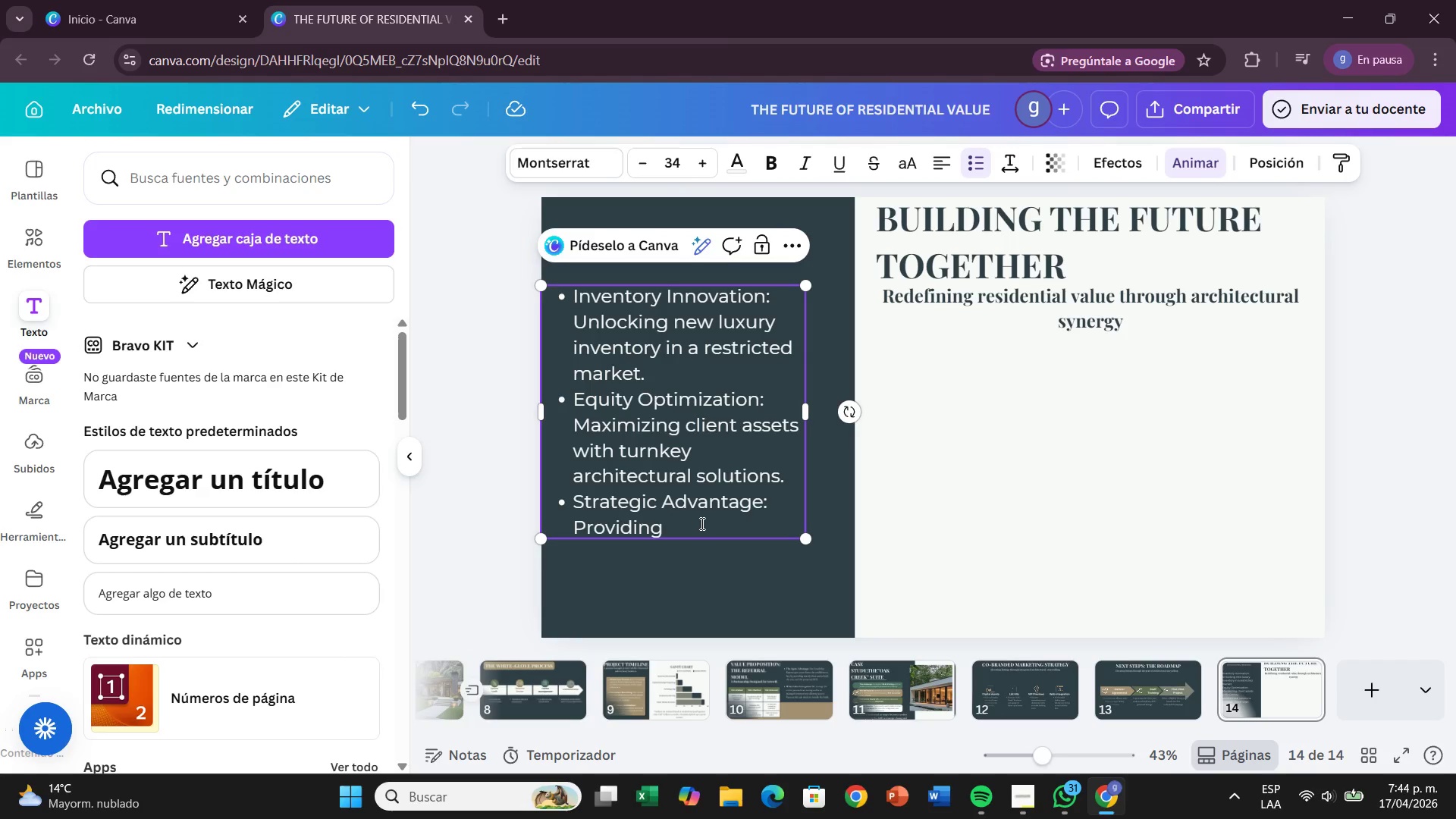 
left_click_drag(start_coordinate=[728, 523], to_coordinate=[573, 296])
 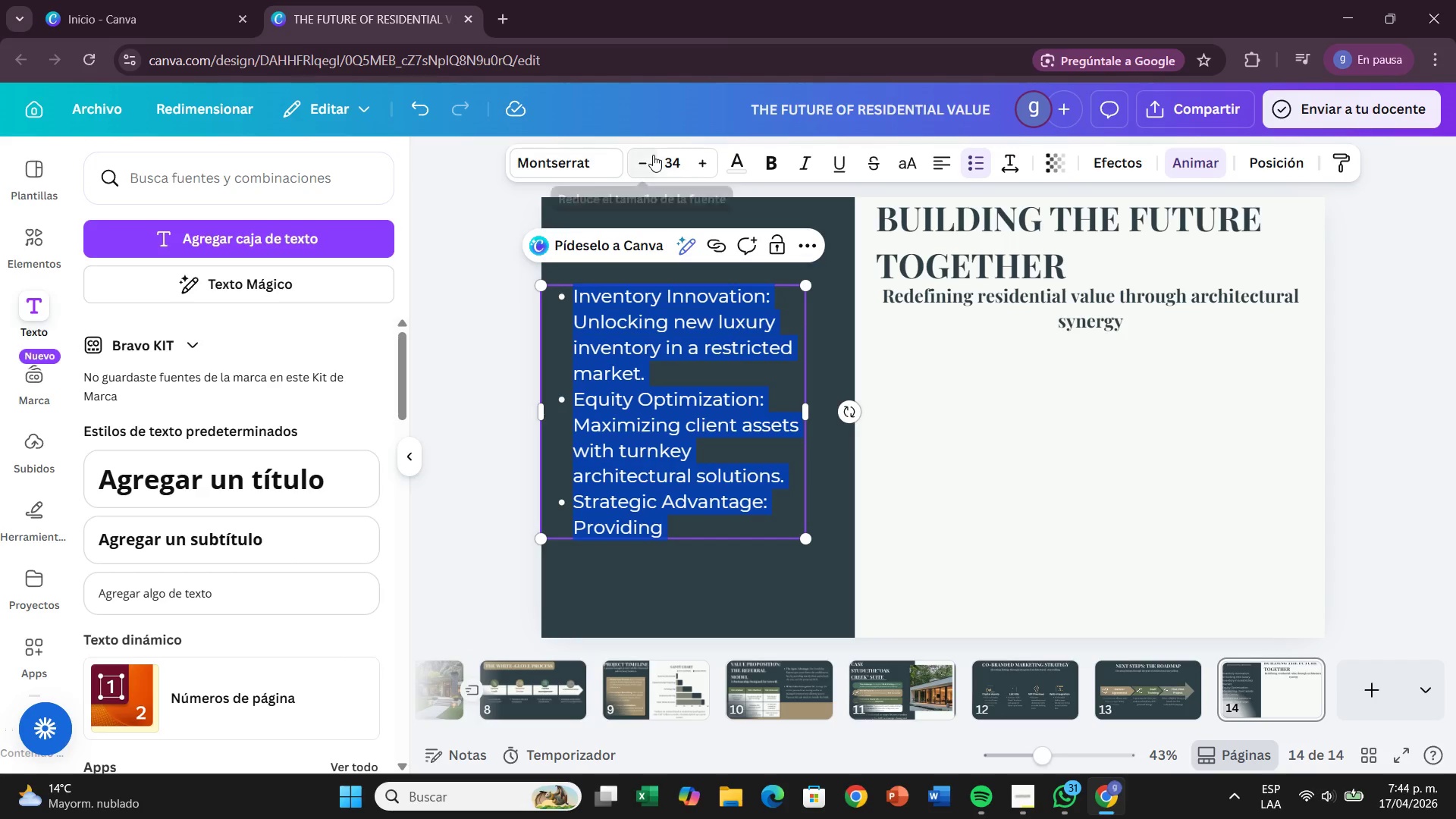 
double_click([646, 158])
 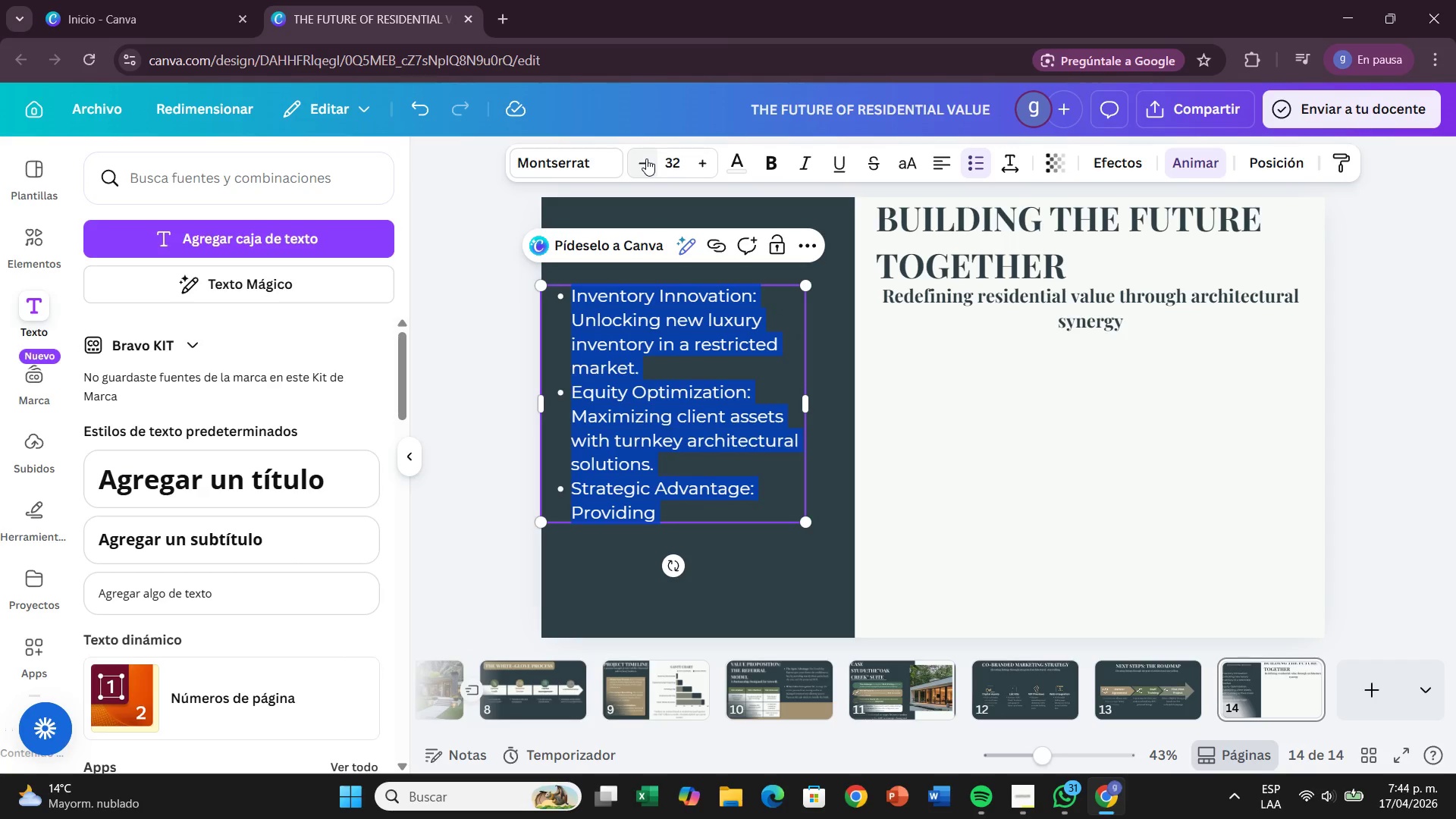 
left_click([646, 158])
 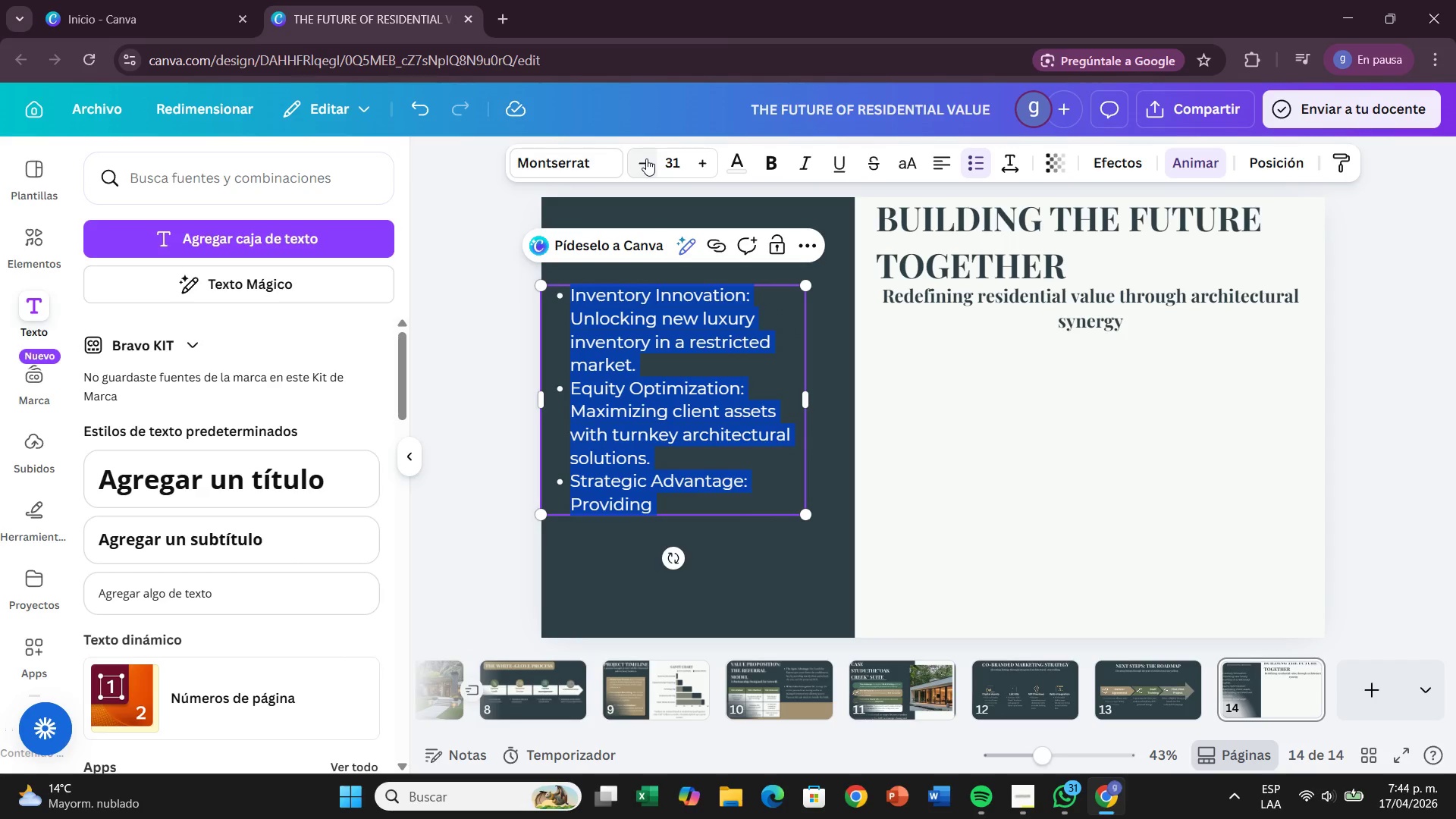 
left_click([646, 158])
 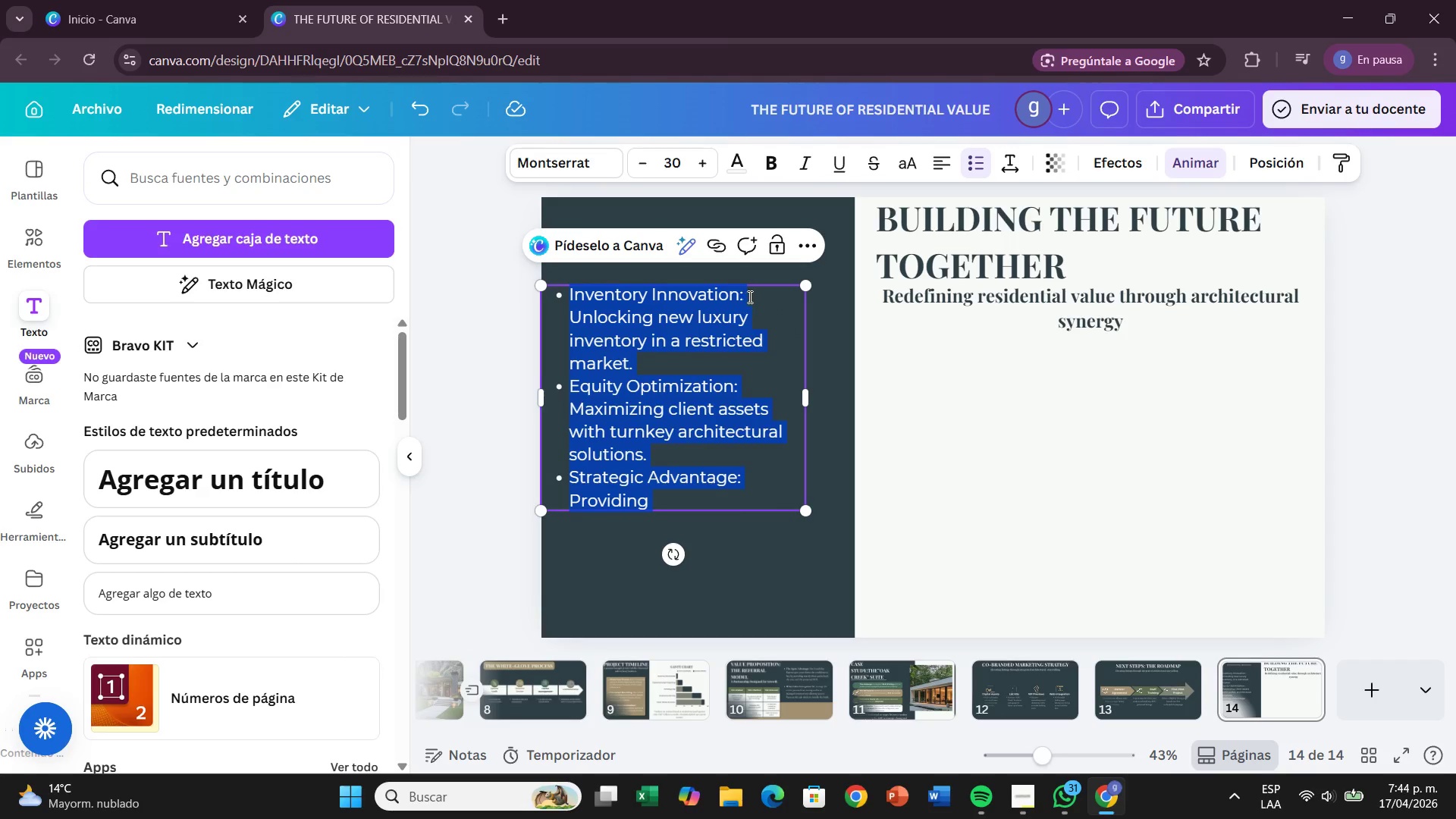 
left_click([748, 297])
 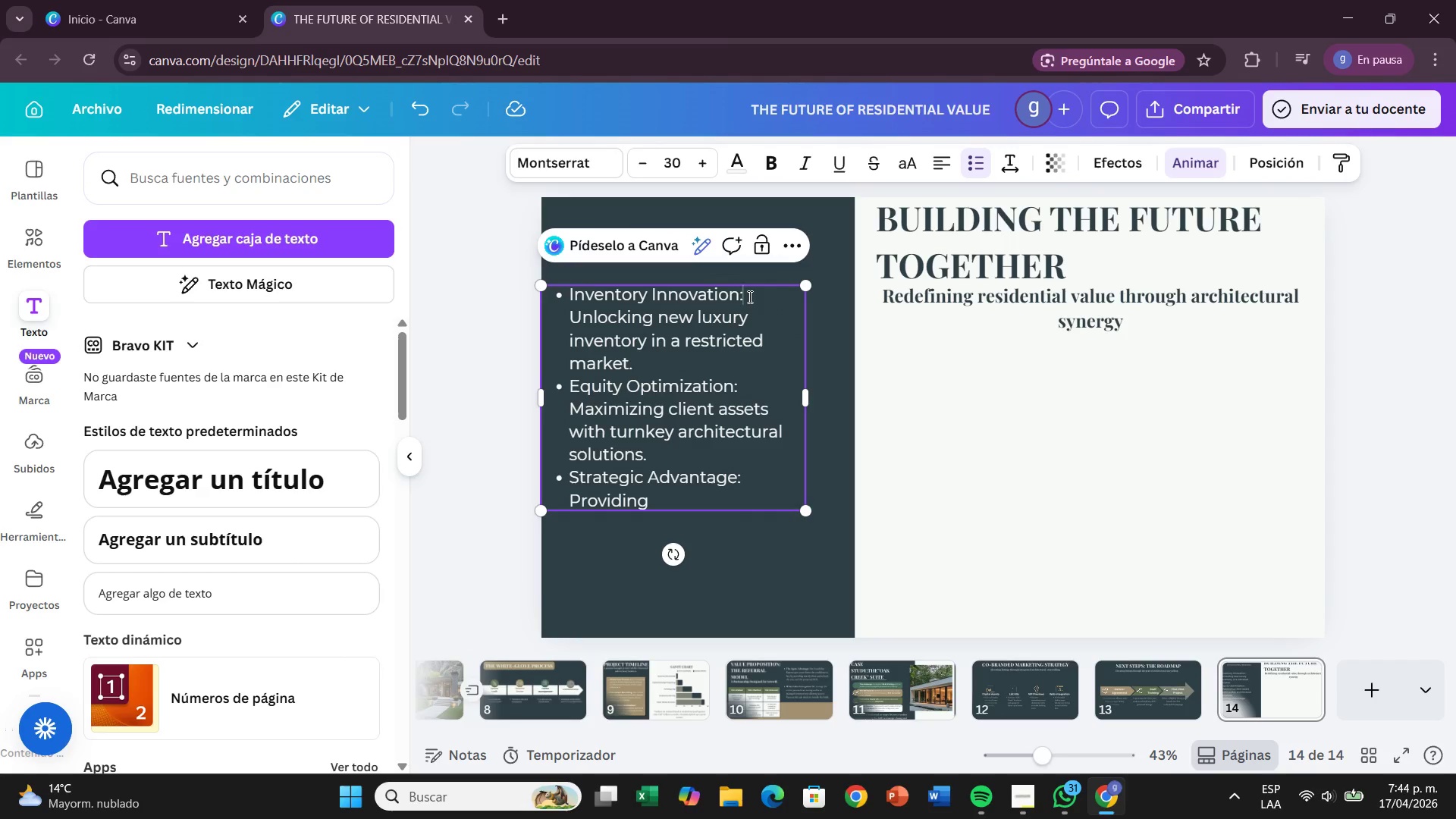 
left_click_drag(start_coordinate=[748, 297], to_coordinate=[597, 295])
 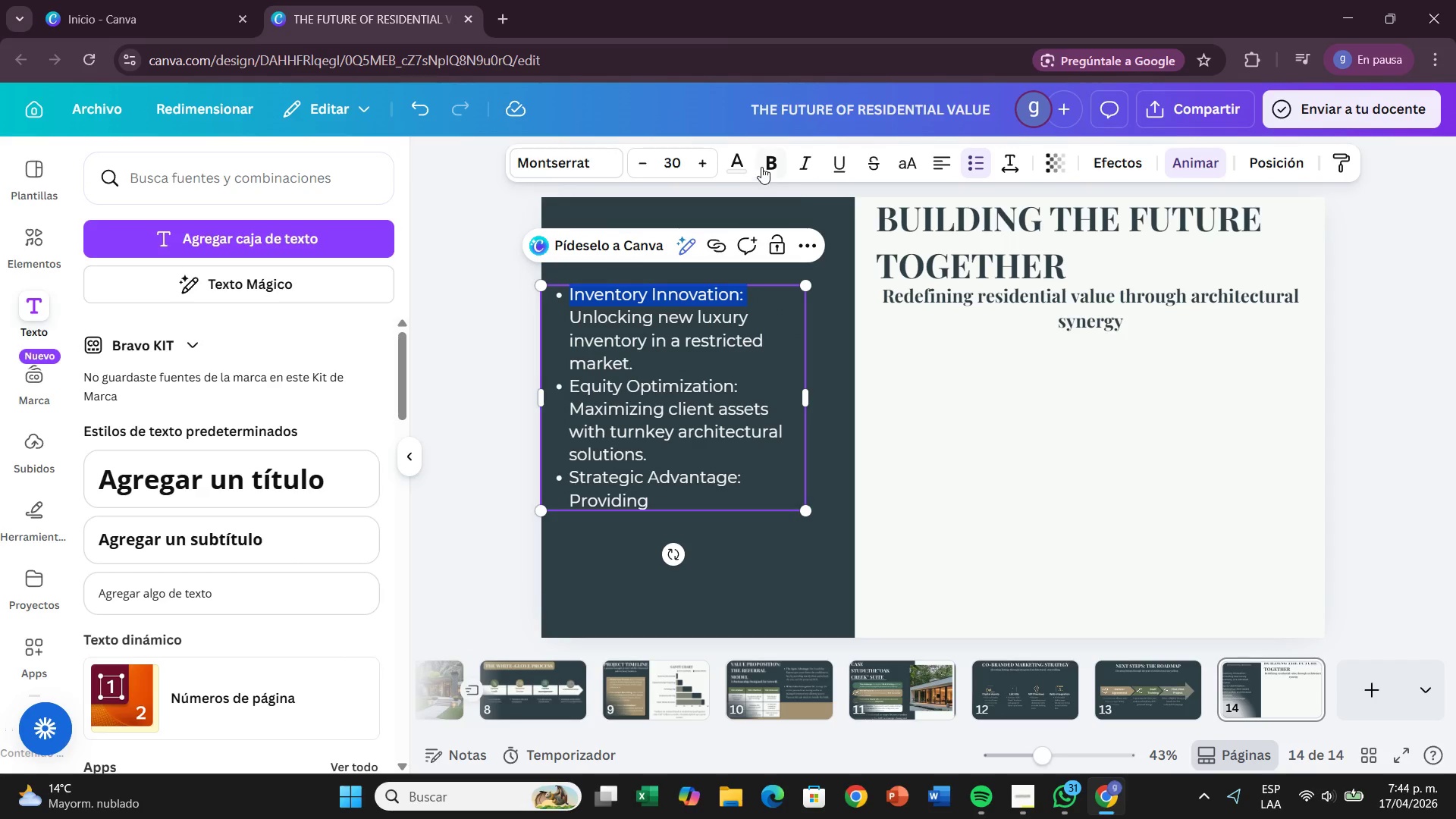 
left_click([764, 163])
 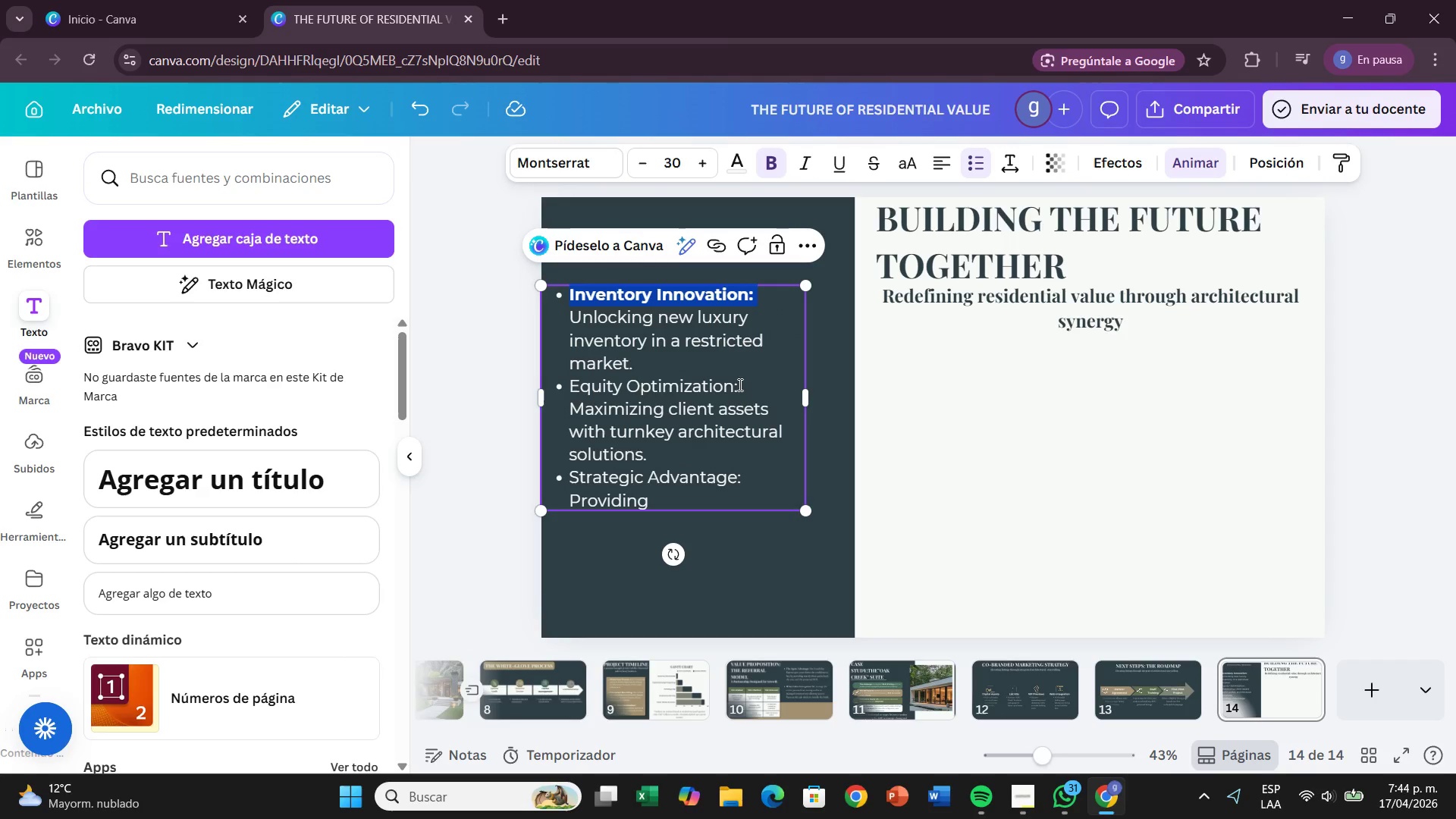 
left_click_drag(start_coordinate=[741, 383], to_coordinate=[570, 381])
 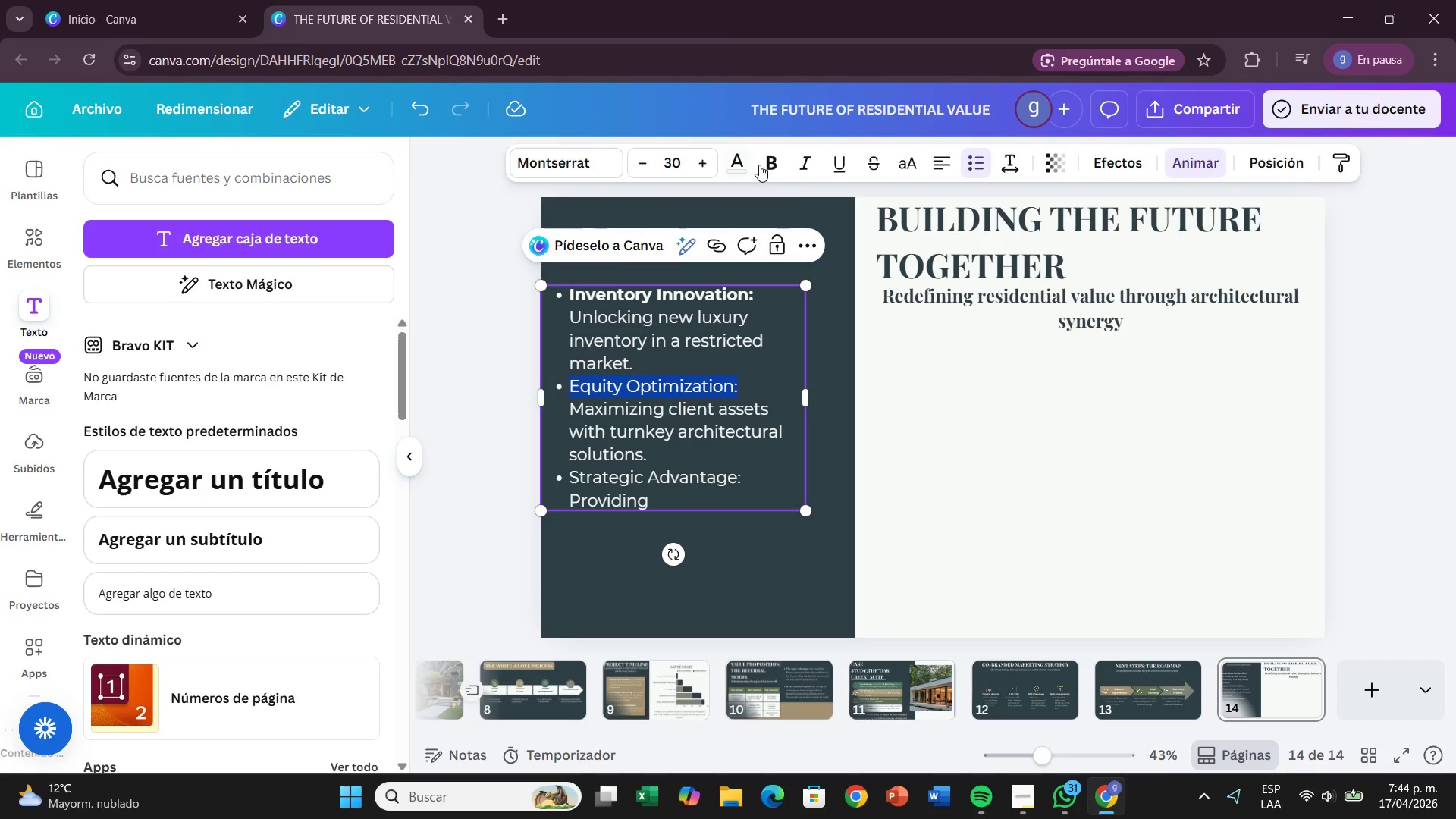 
left_click([760, 164])
 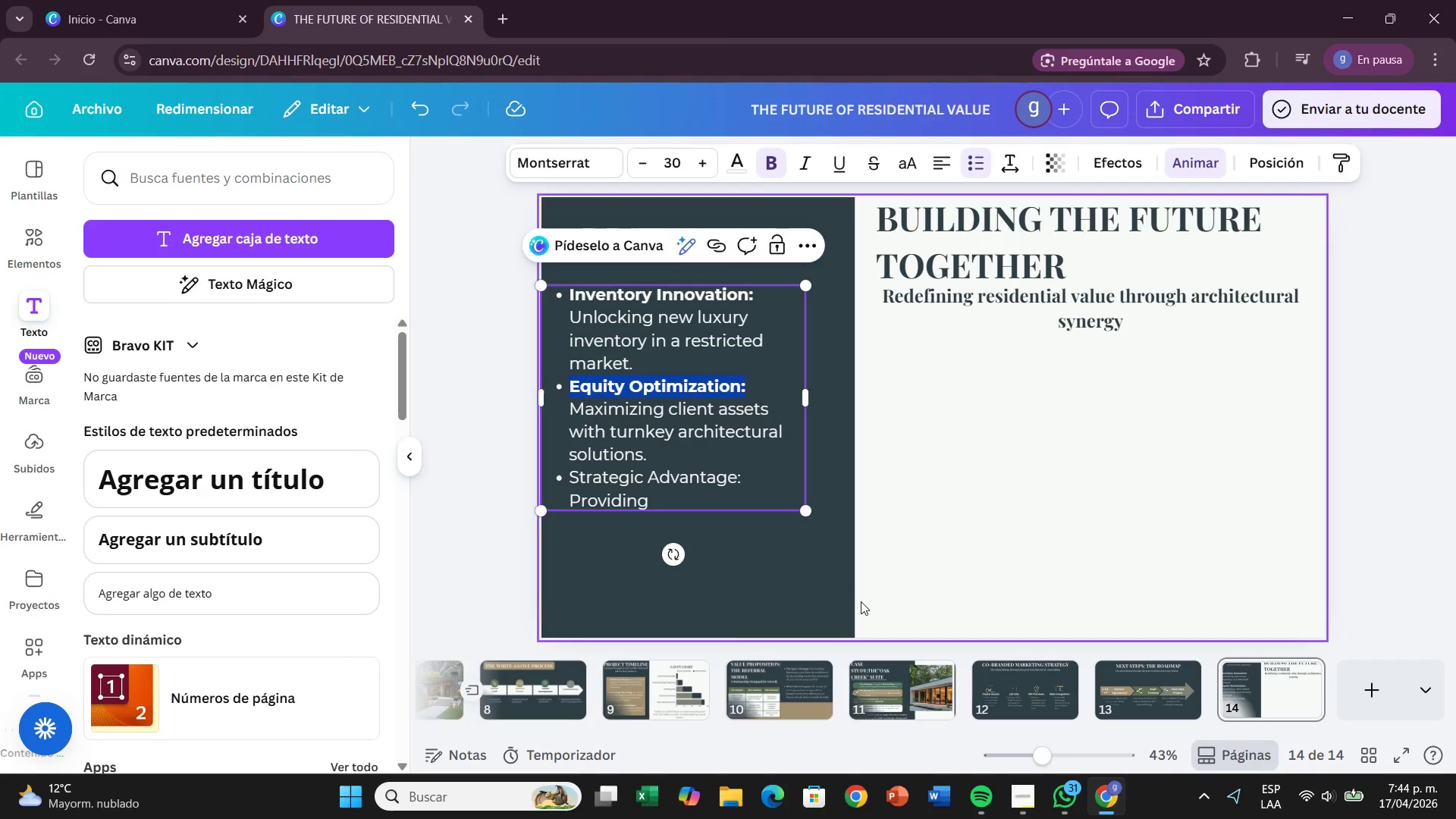 
left_click([861, 606])
 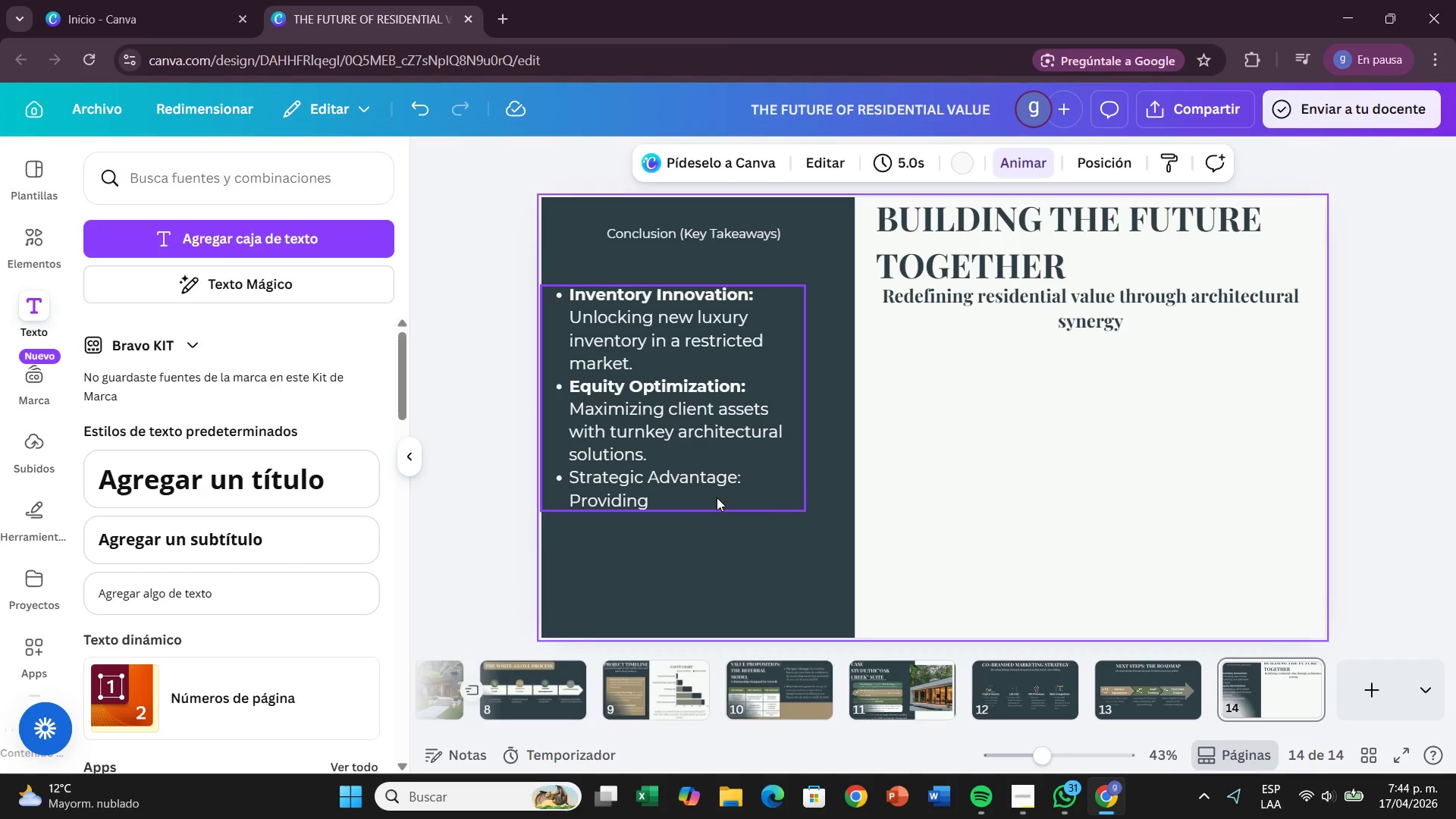 
left_click([717, 497])
 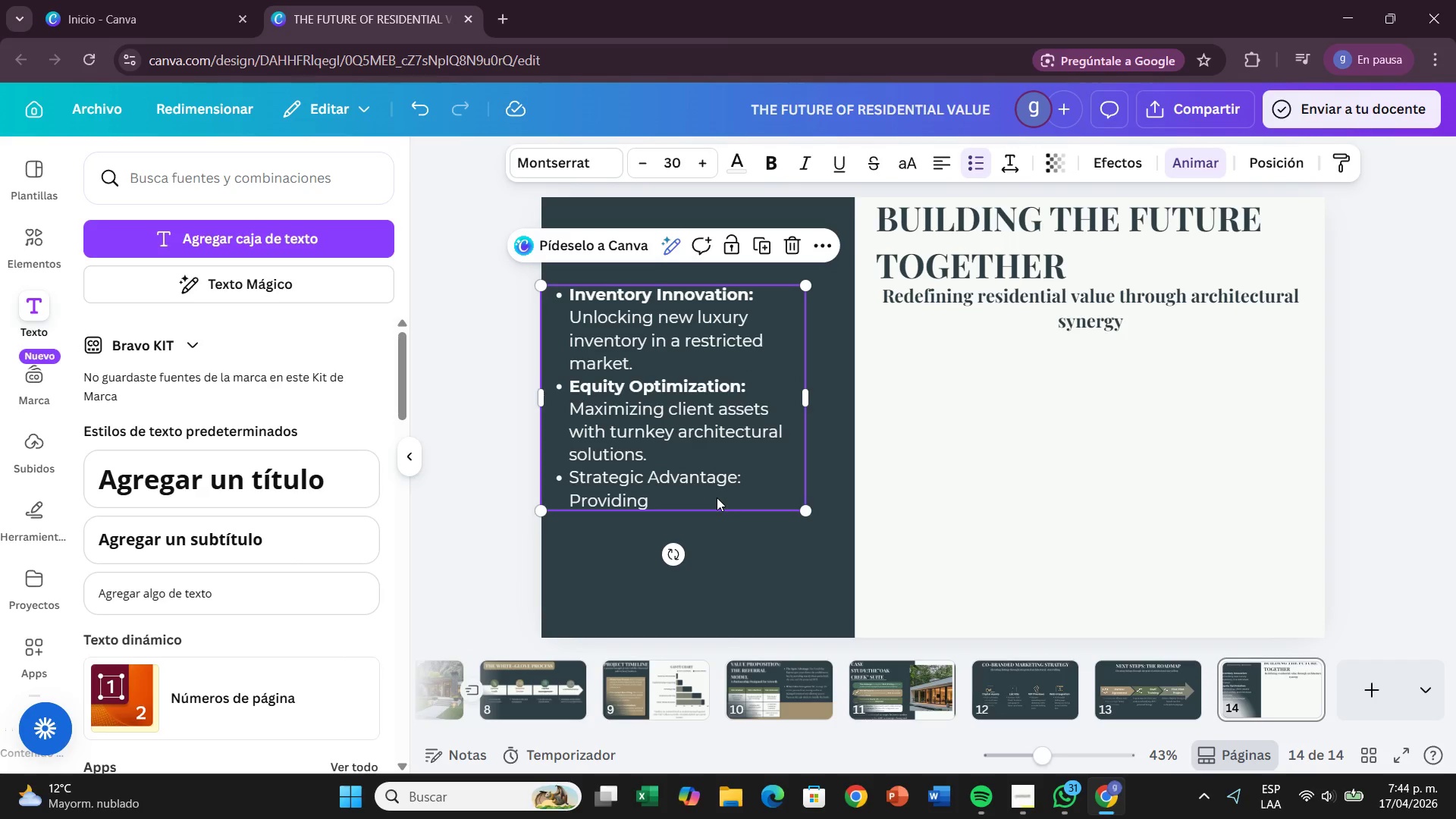 
wait(7.11)
 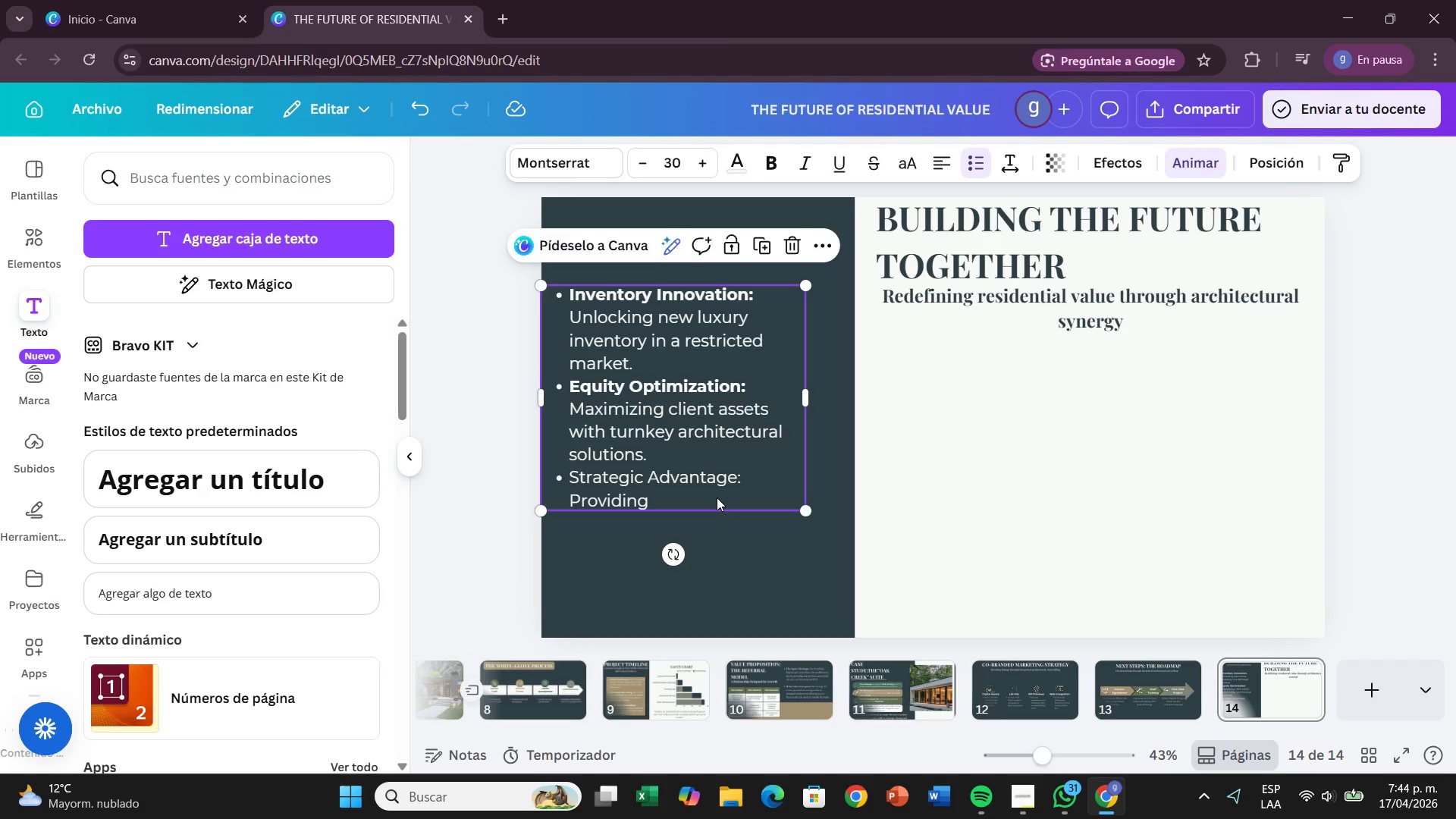 
left_click([719, 497])
 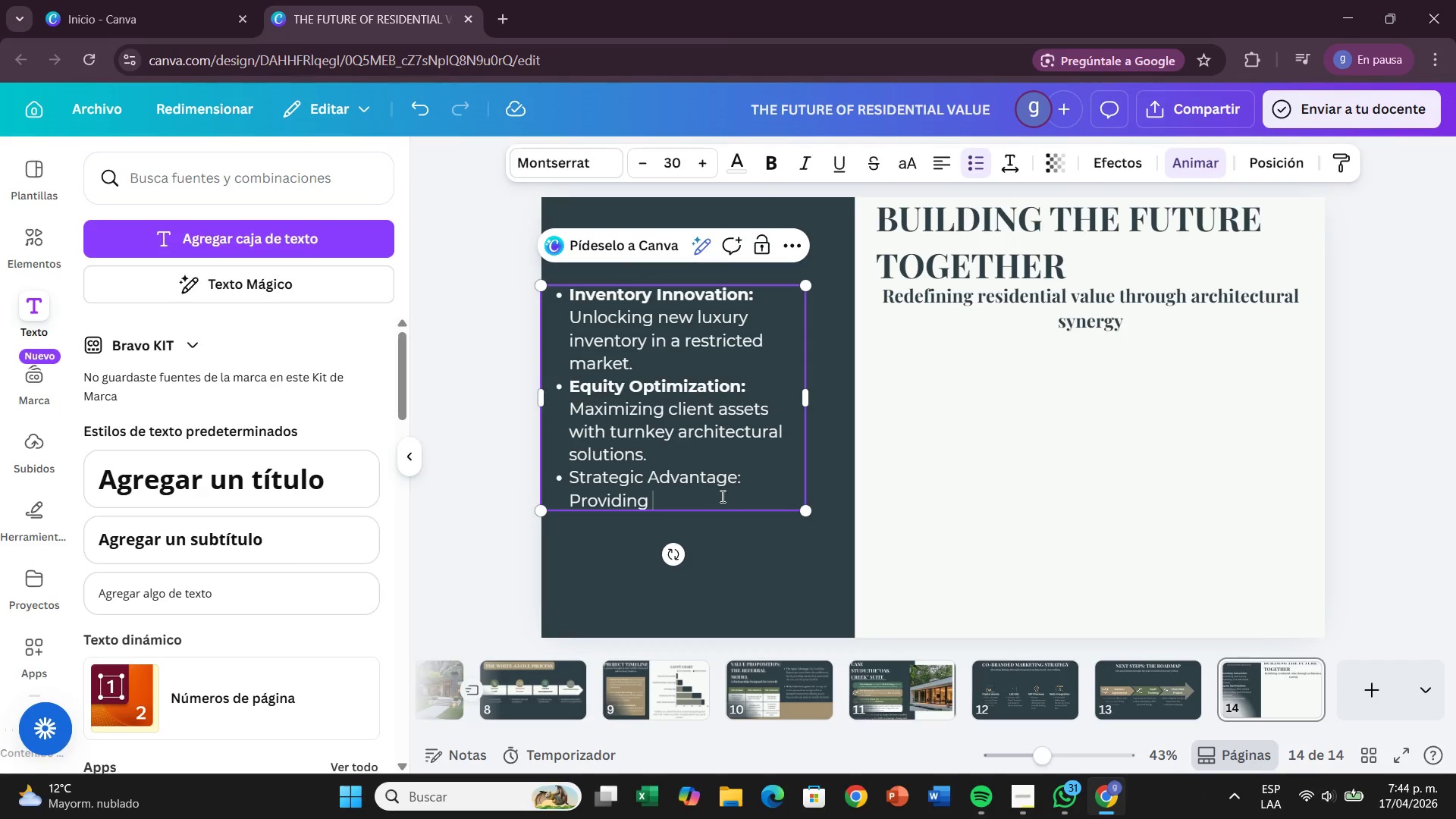 
left_click([721, 495])
 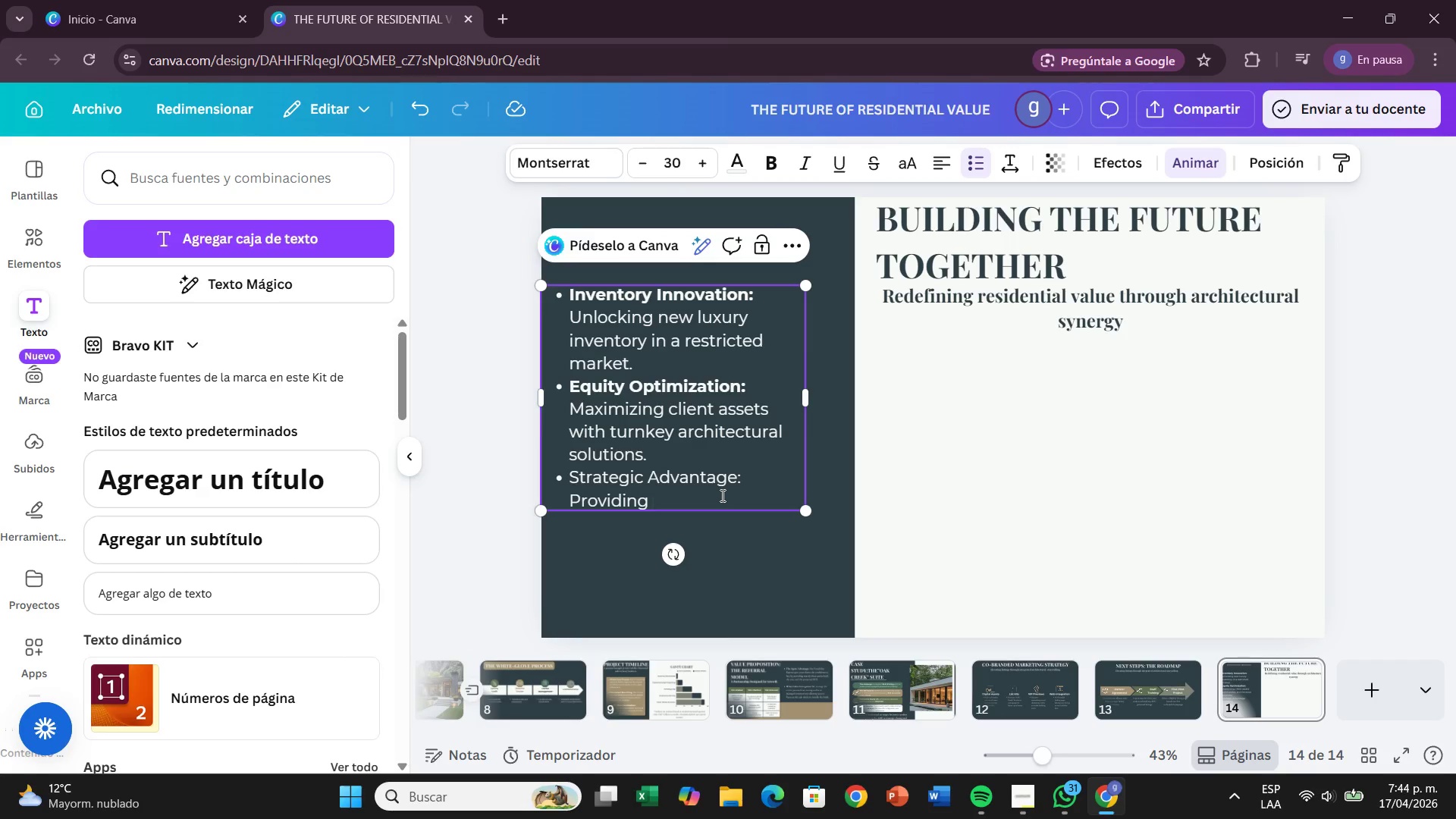 
wait(28.41)
 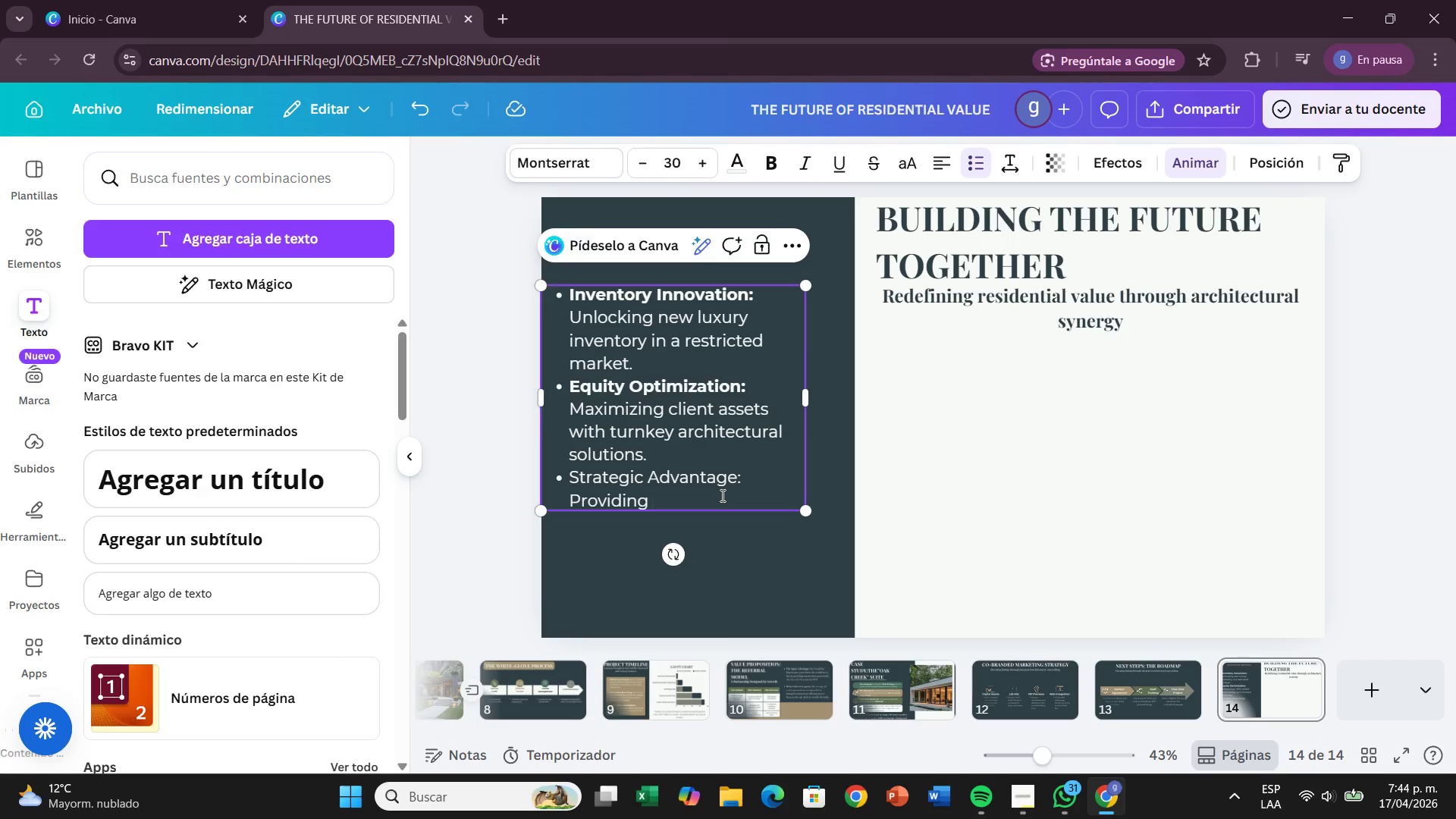 
type(Luxury Real State )
key(Backspace)
key(Backspace)
key(Backspace)
key(Backspace)
key(Backspace)
key(Backspace)
type(Estate Leaders with an E)
key(Backspace)
type(exclusive< high )
 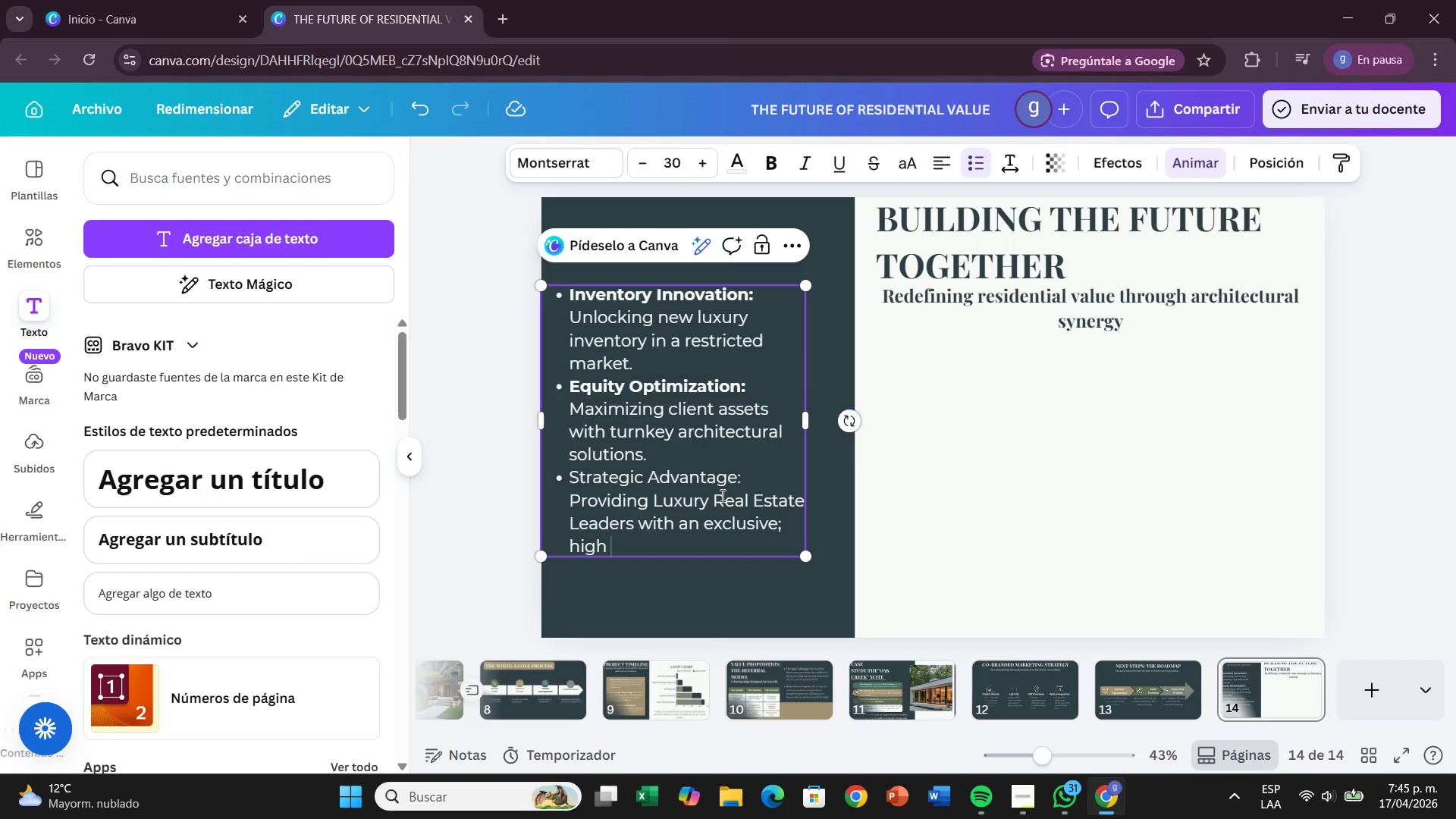 
type(revenue edge.)
 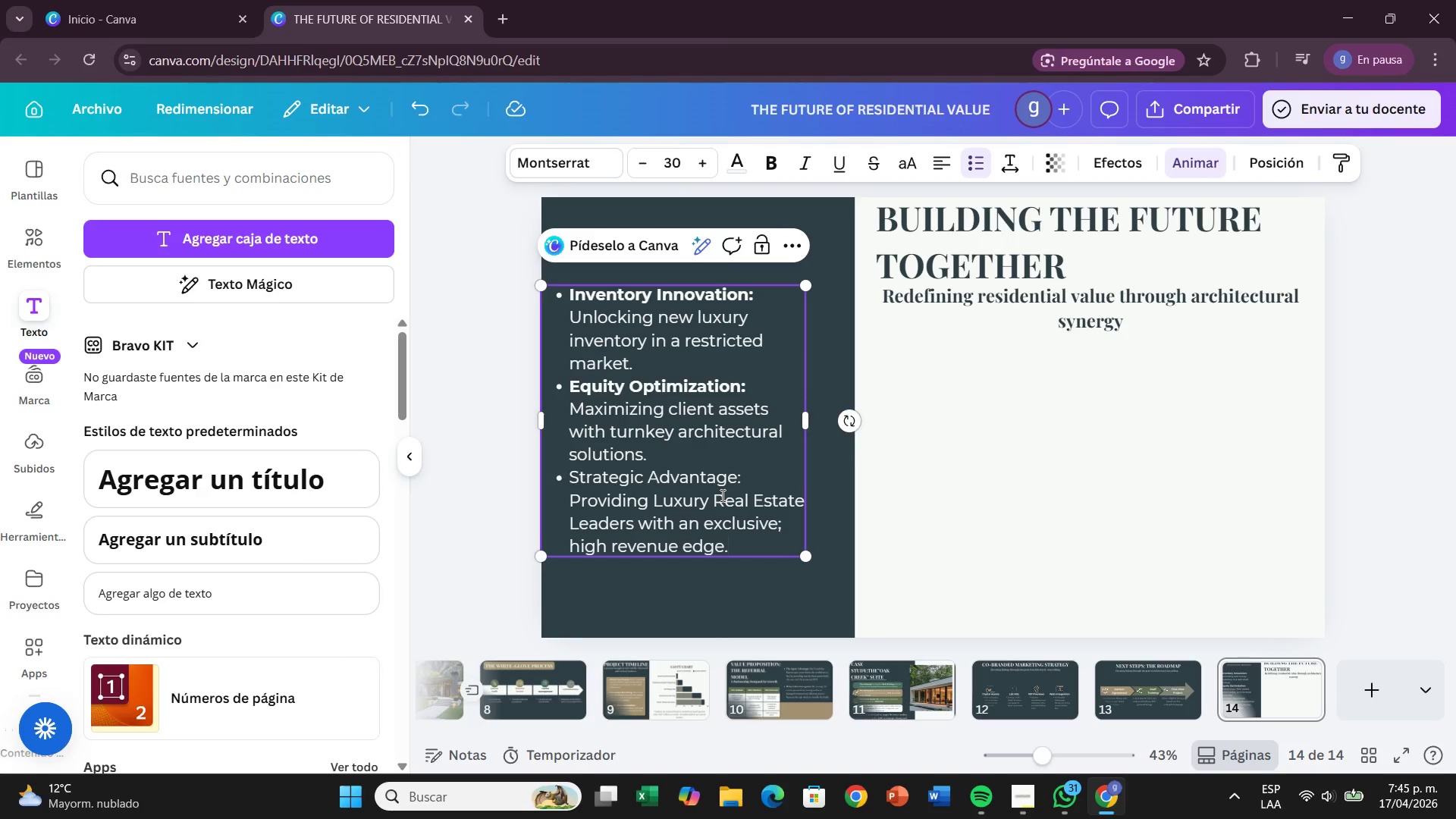 
wait(5.47)
 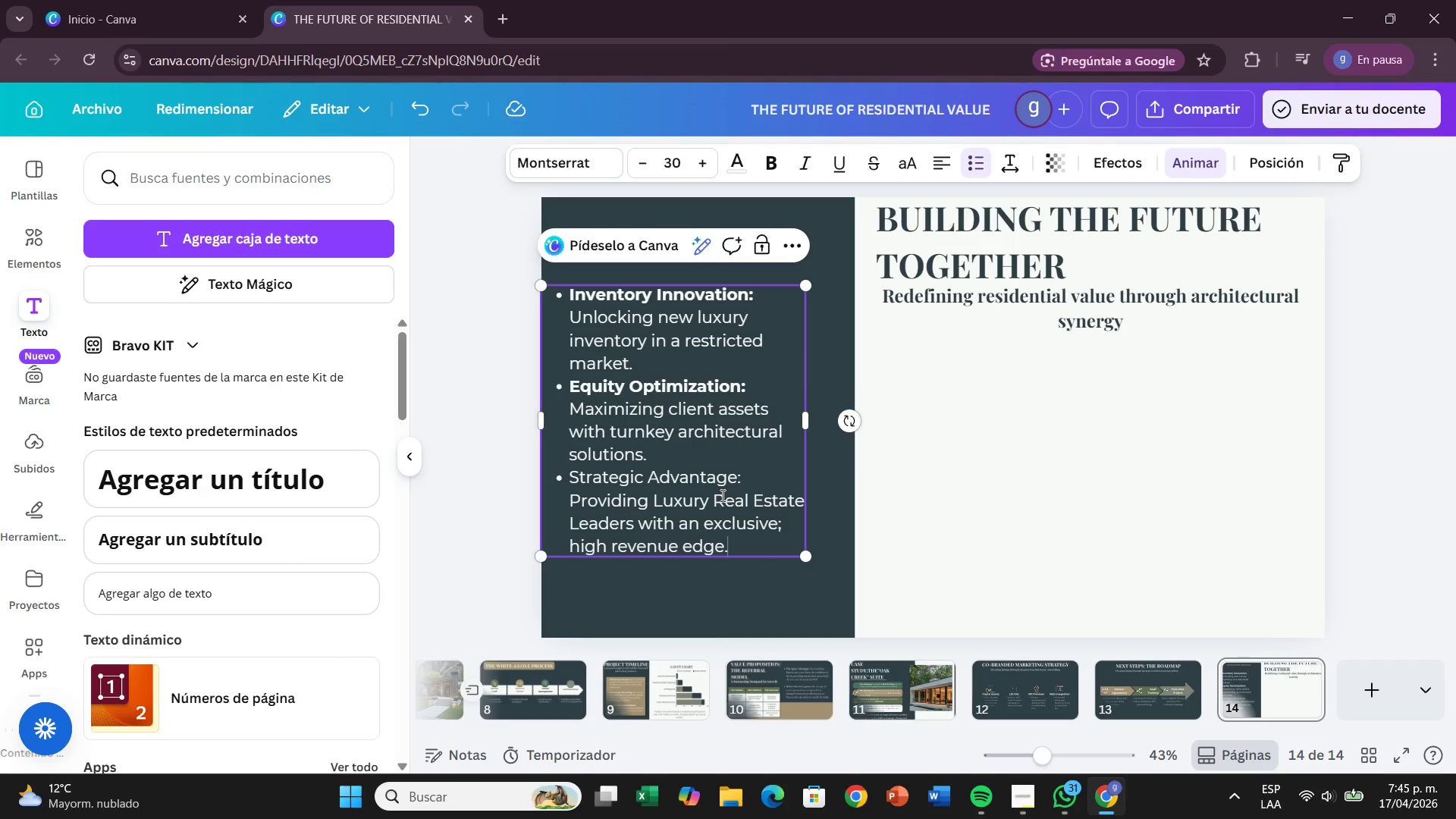 
left_click_drag(start_coordinate=[753, 470], to_coordinate=[557, 486])
 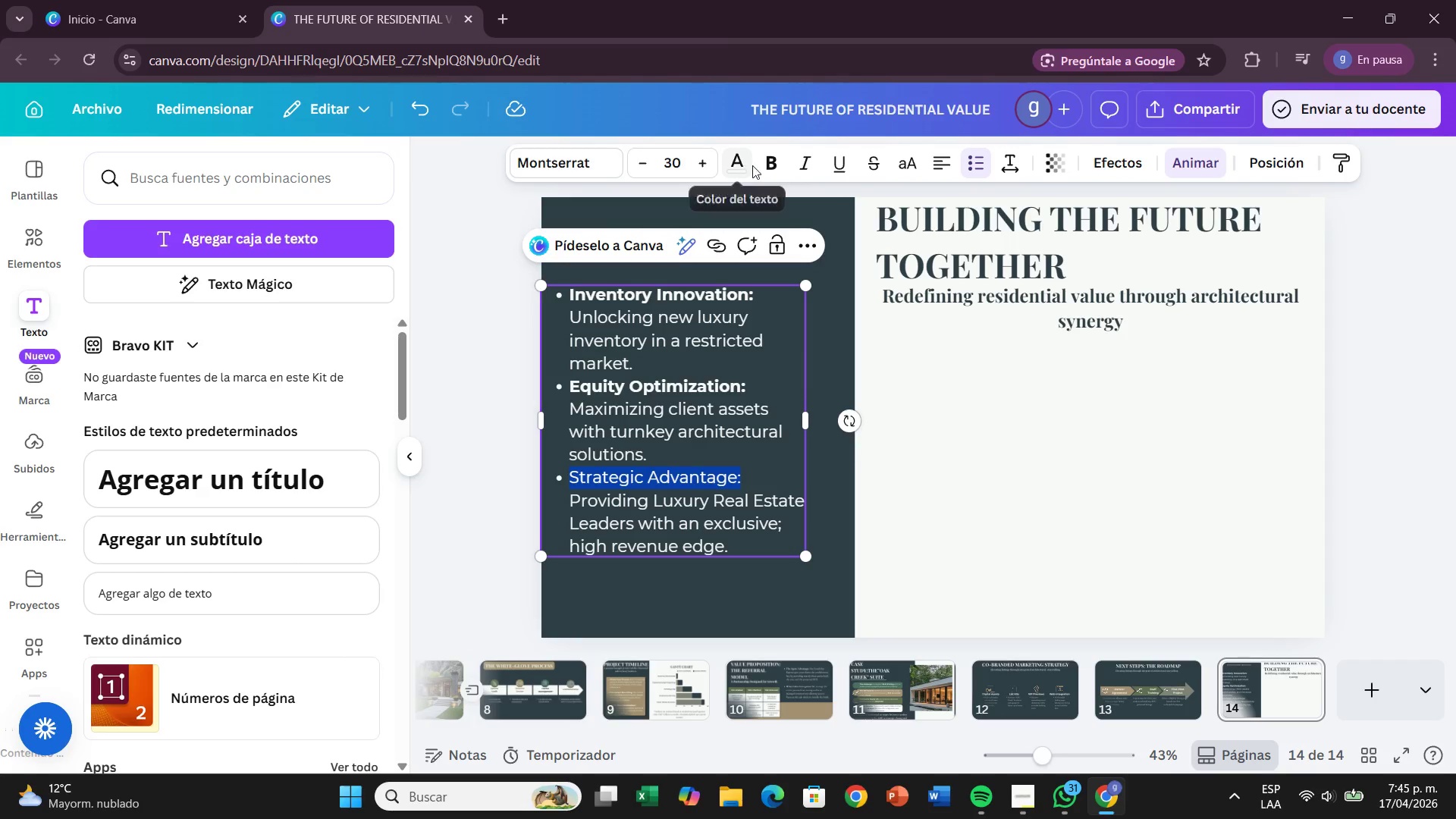 
left_click([770, 169])
 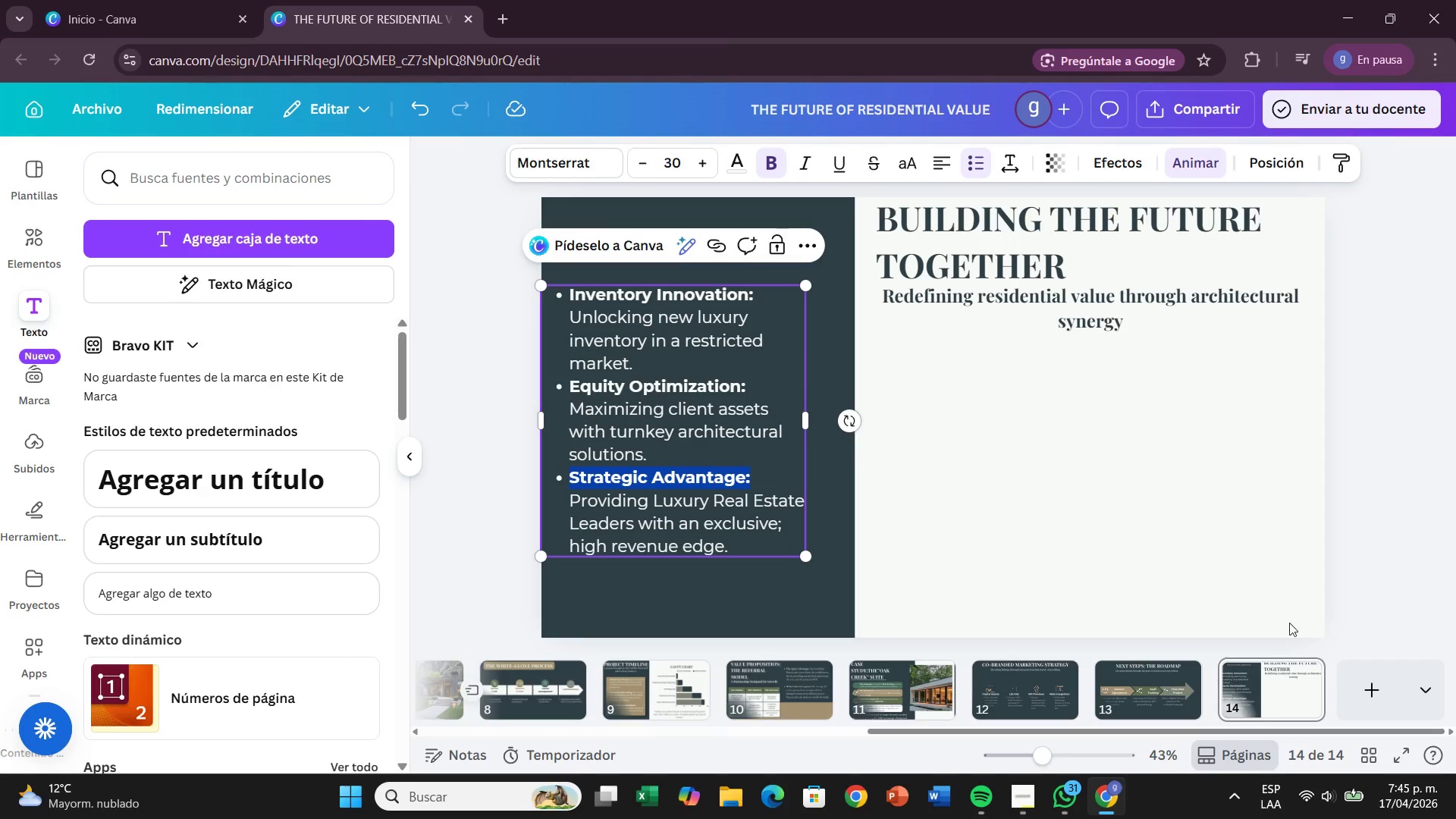 
left_click([1106, 442])
 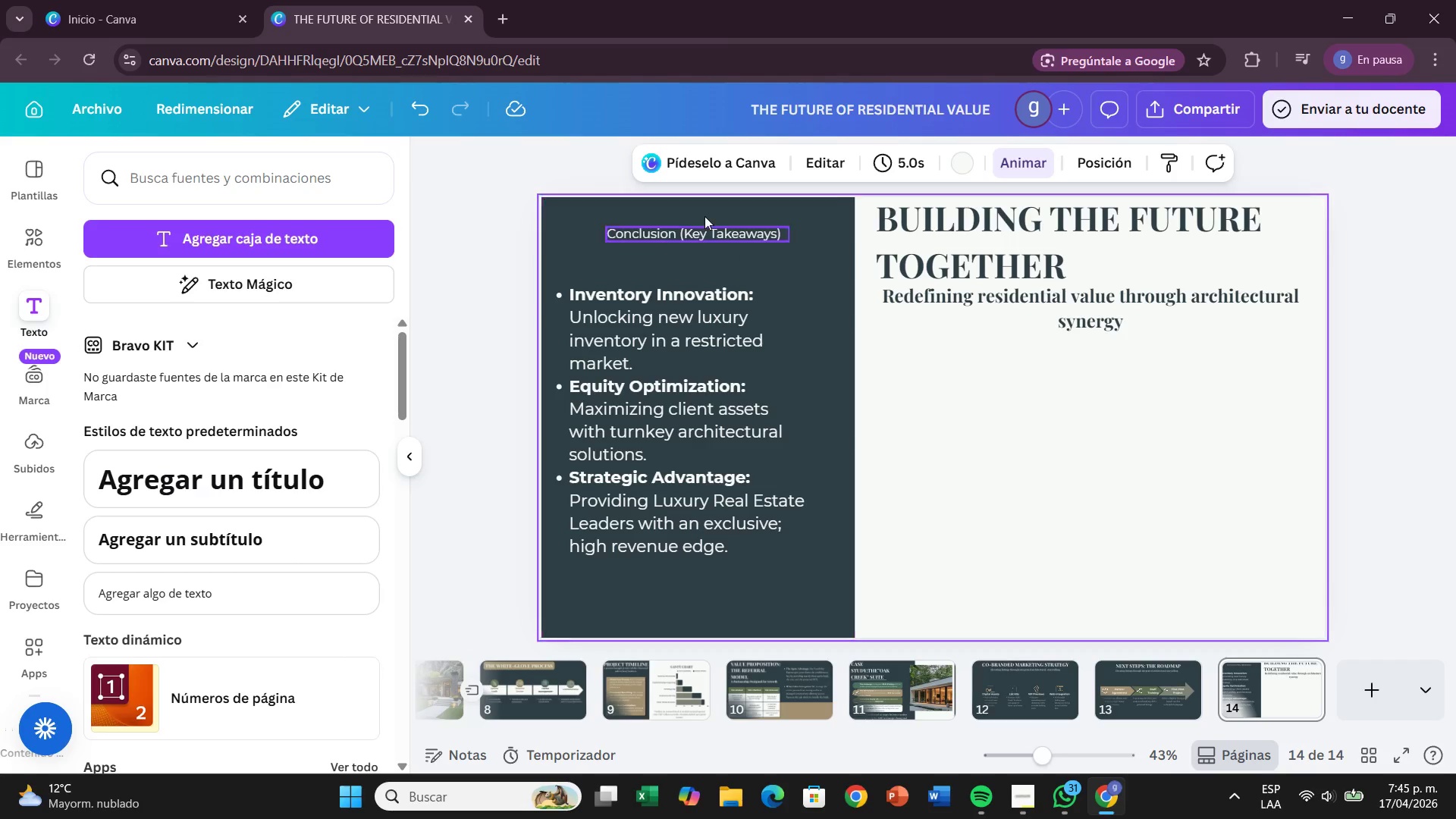 
left_click([722, 236])
 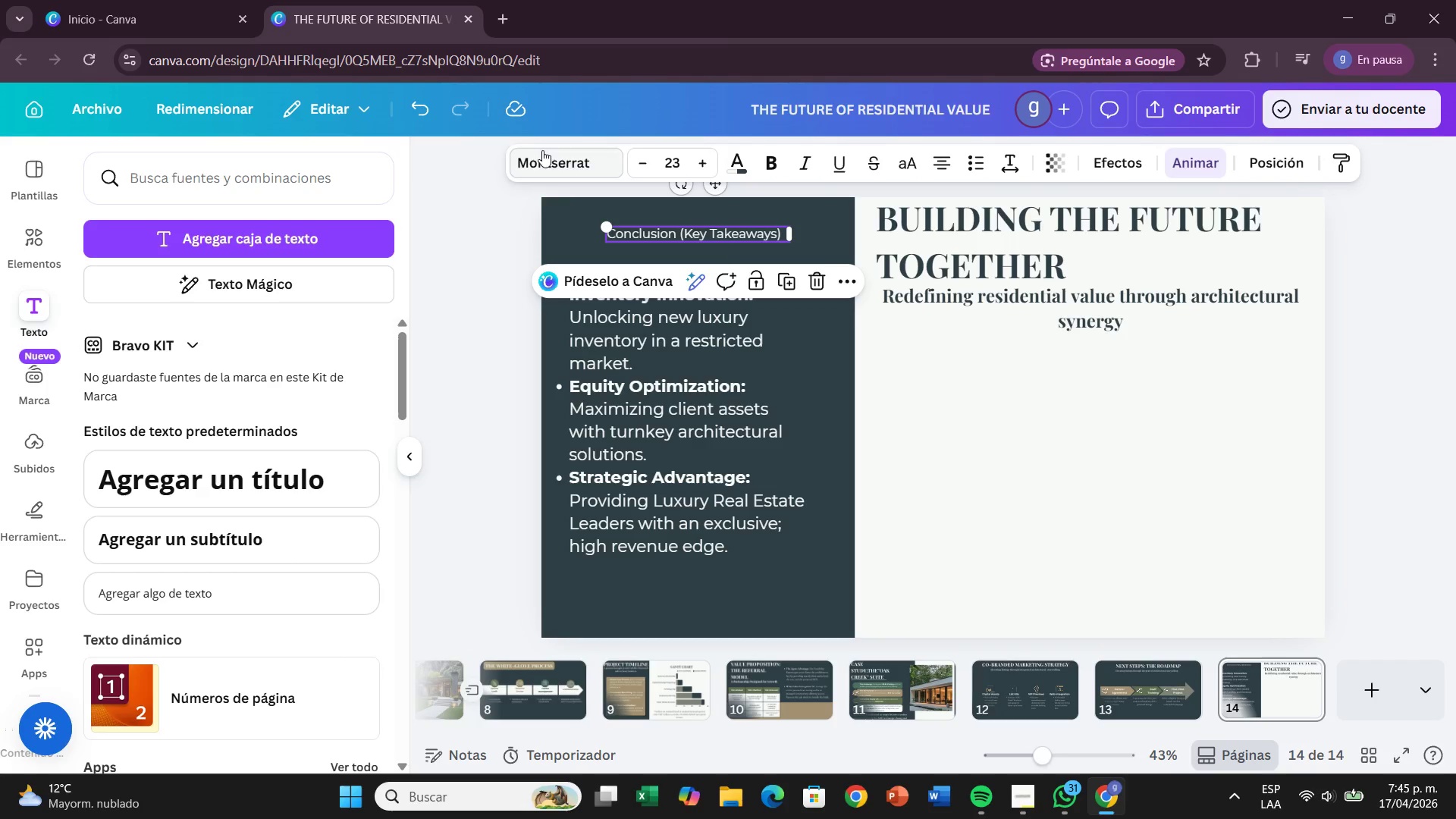 
left_click([542, 165])
 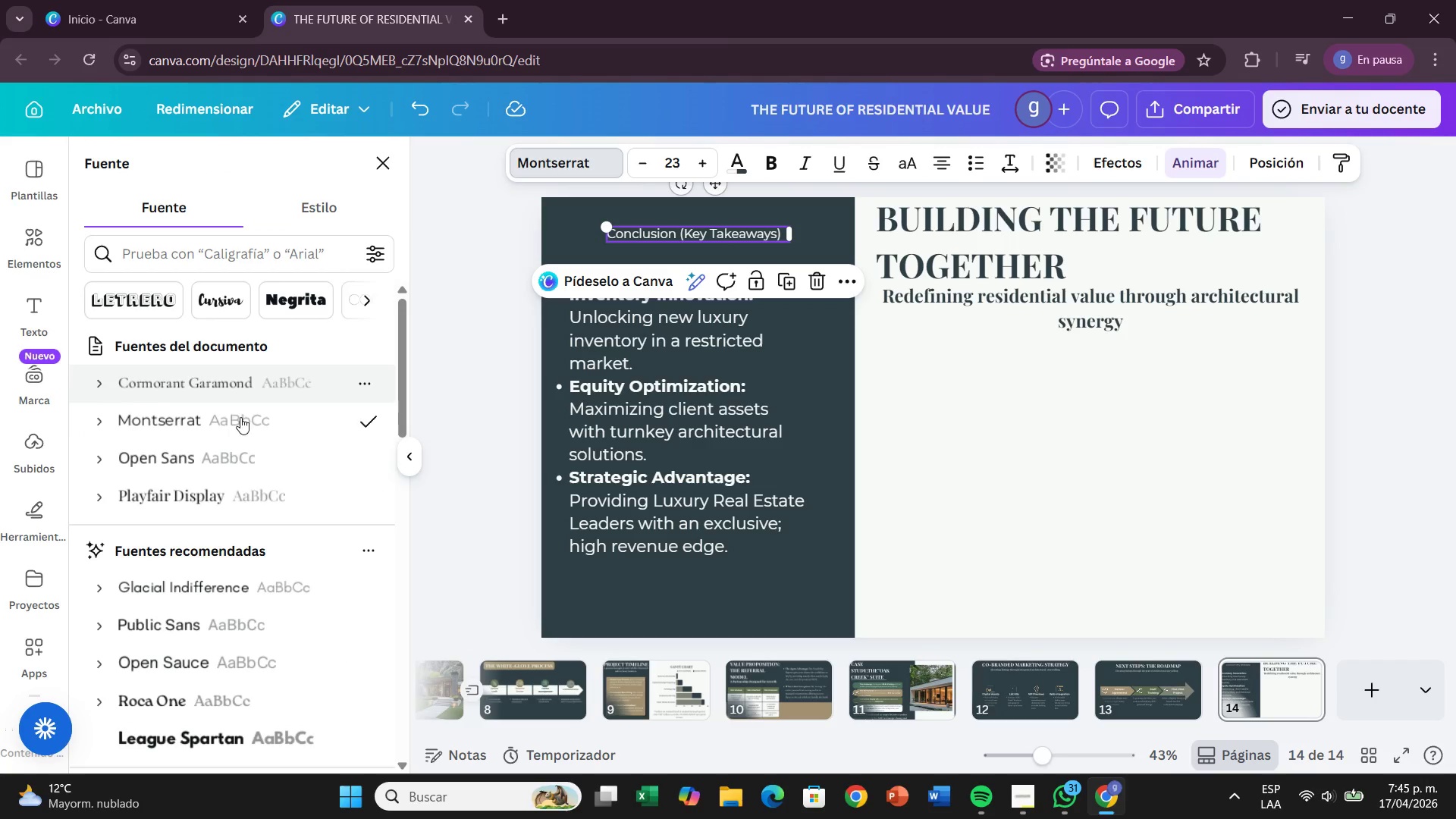 
left_click([234, 488])
 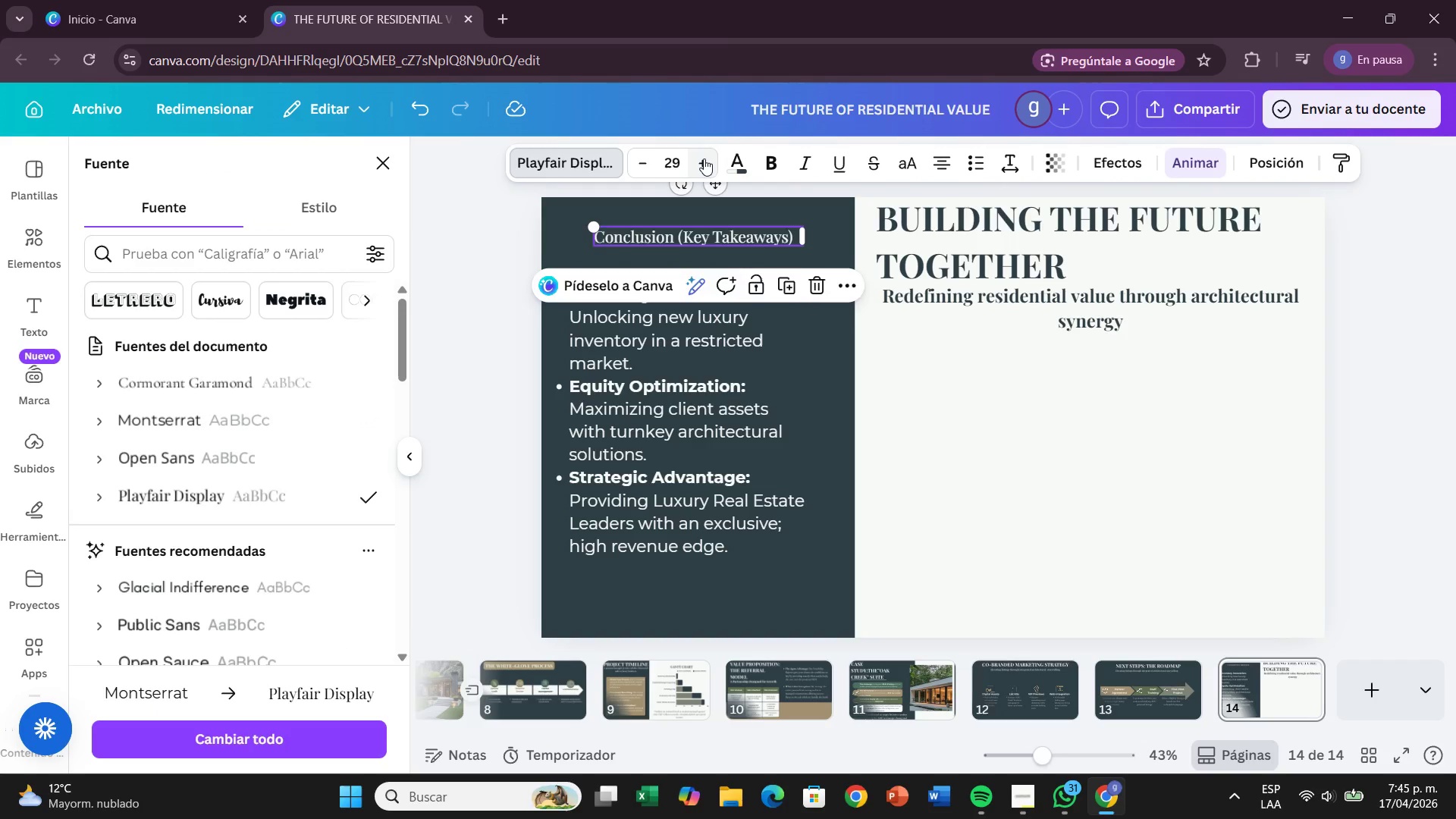 
left_click([704, 158])
 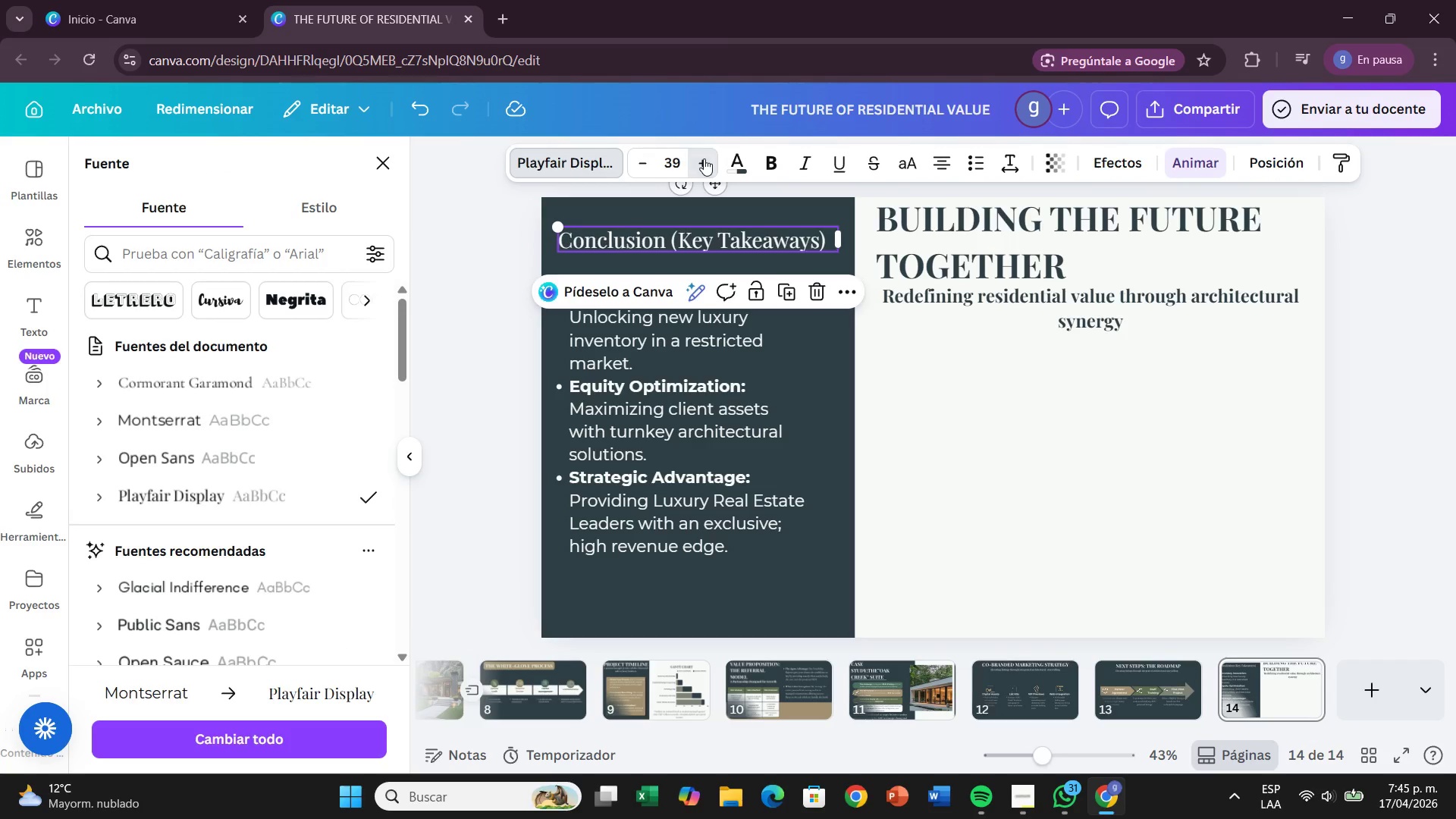 
left_click([704, 158])
 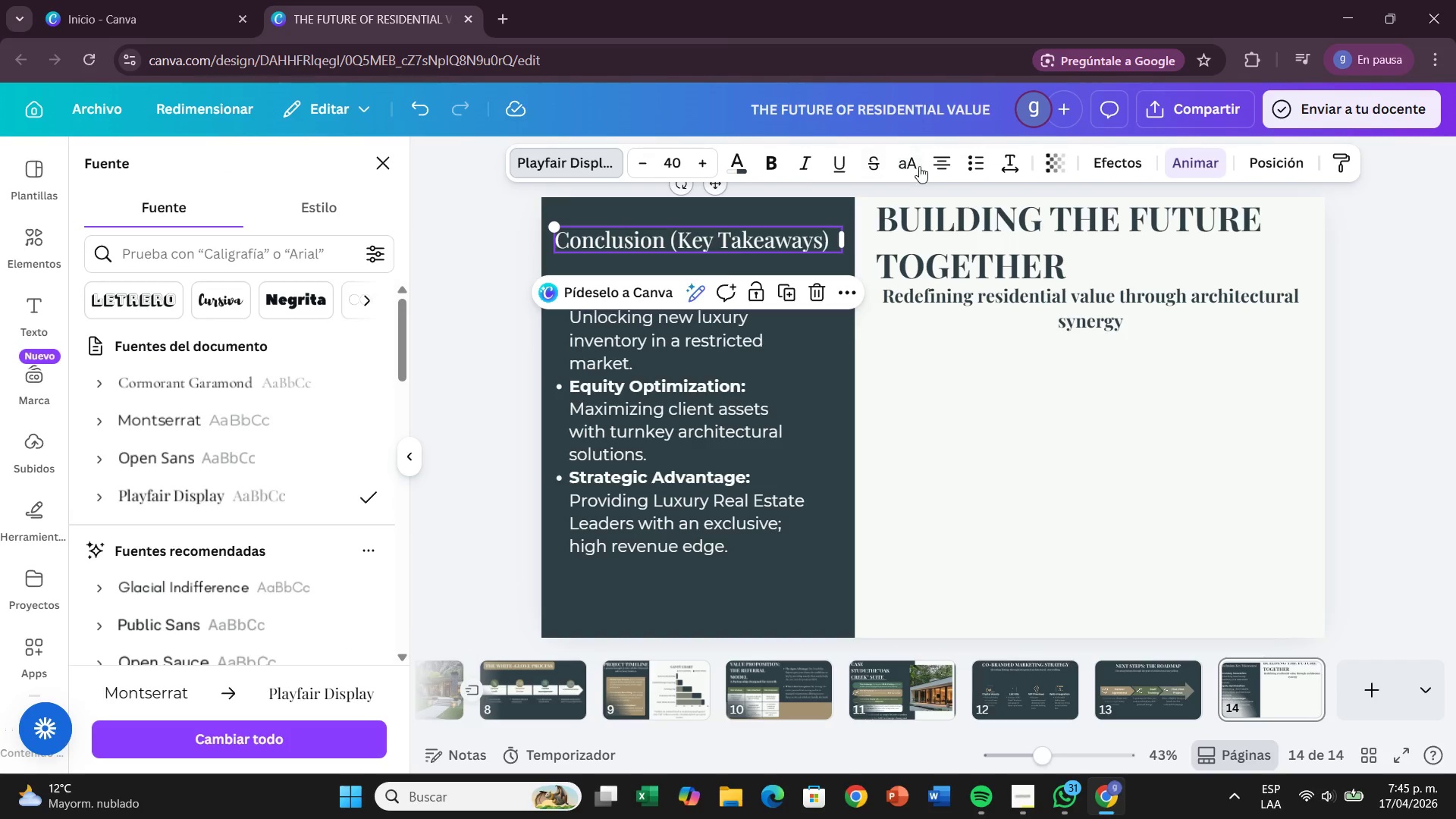 
left_click([911, 166])
 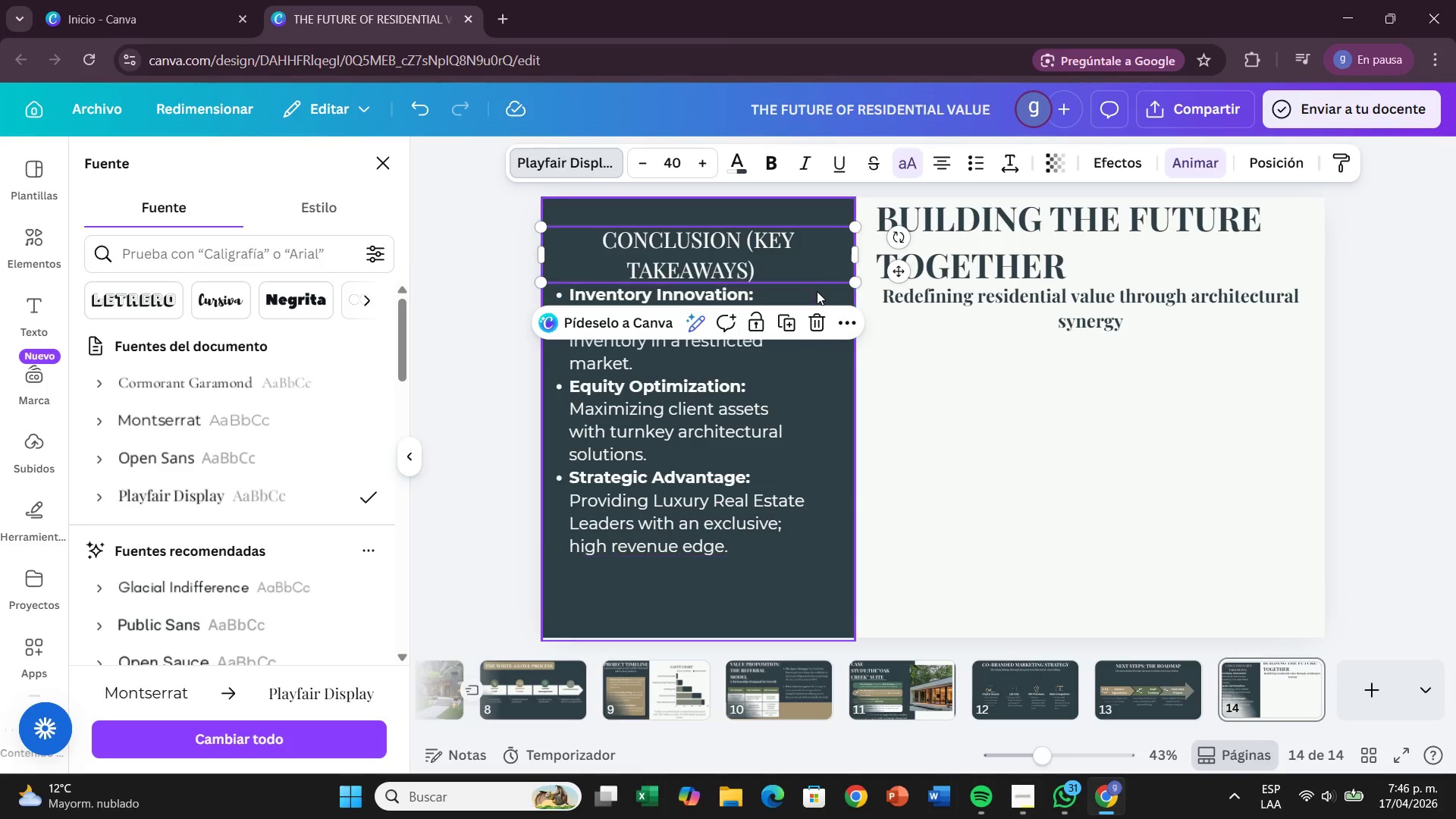 
left_click_drag(start_coordinate=[829, 284], to_coordinate=[817, 277])
 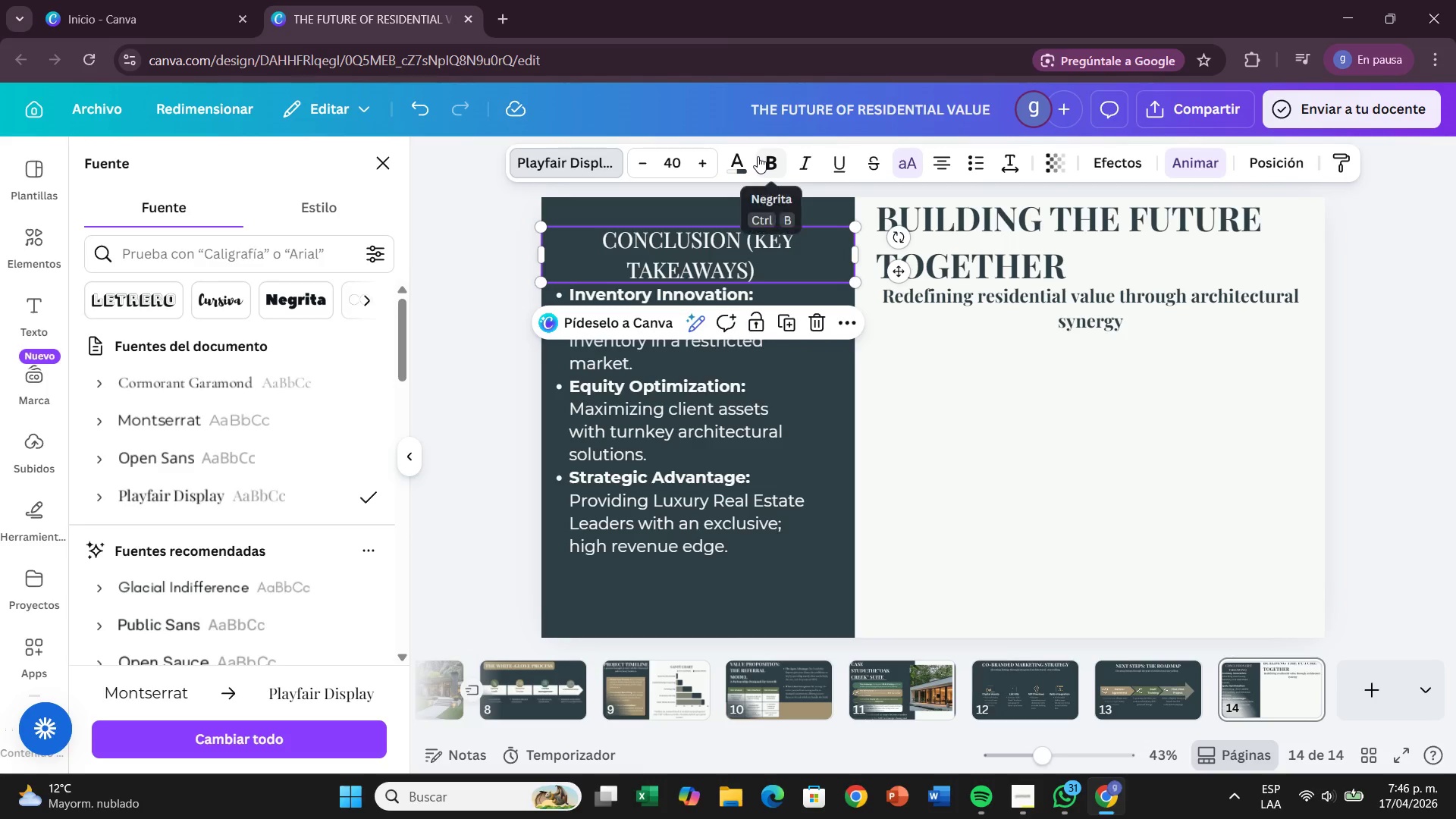 
left_click([758, 156])
 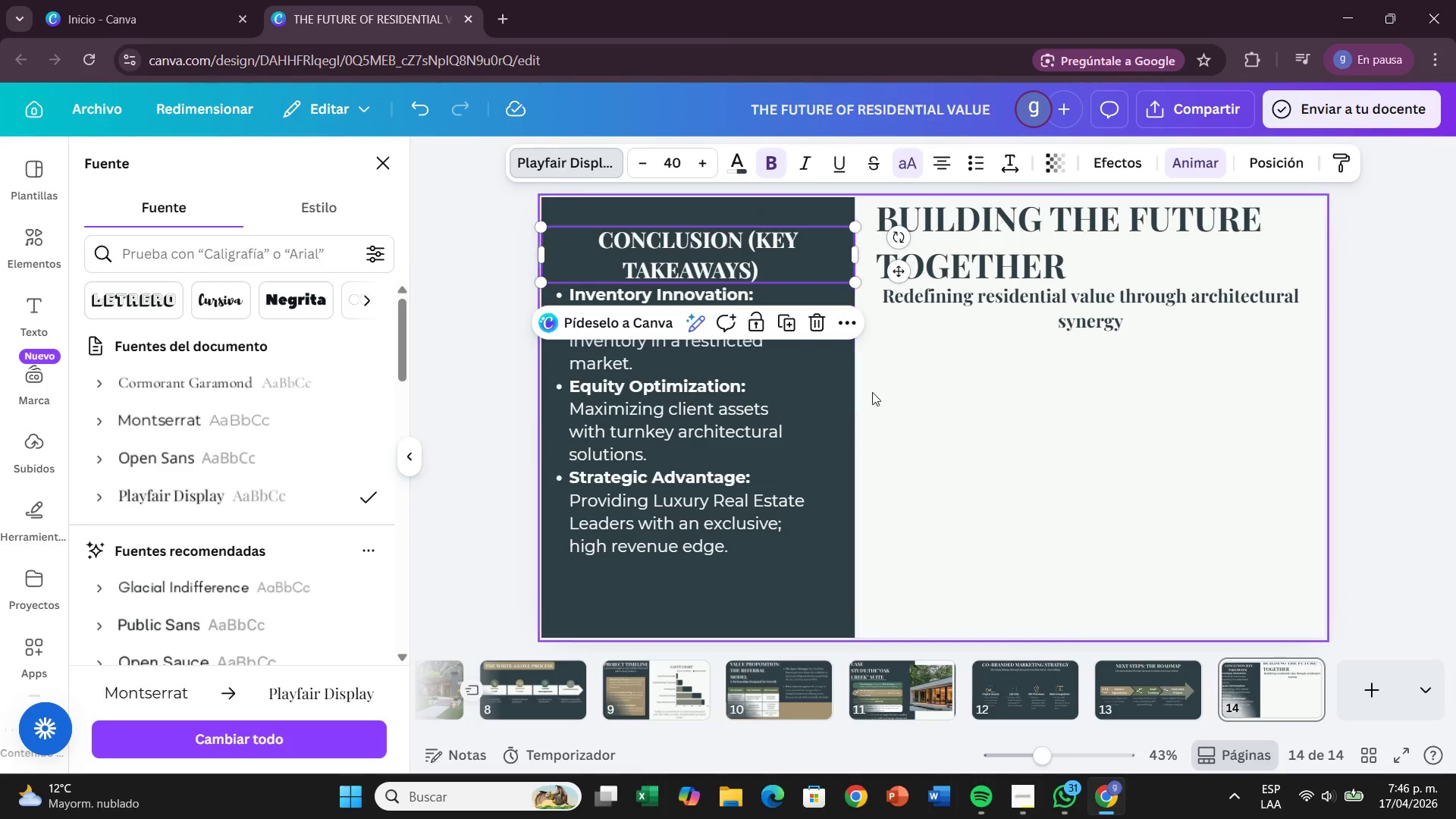 
left_click([874, 395])
 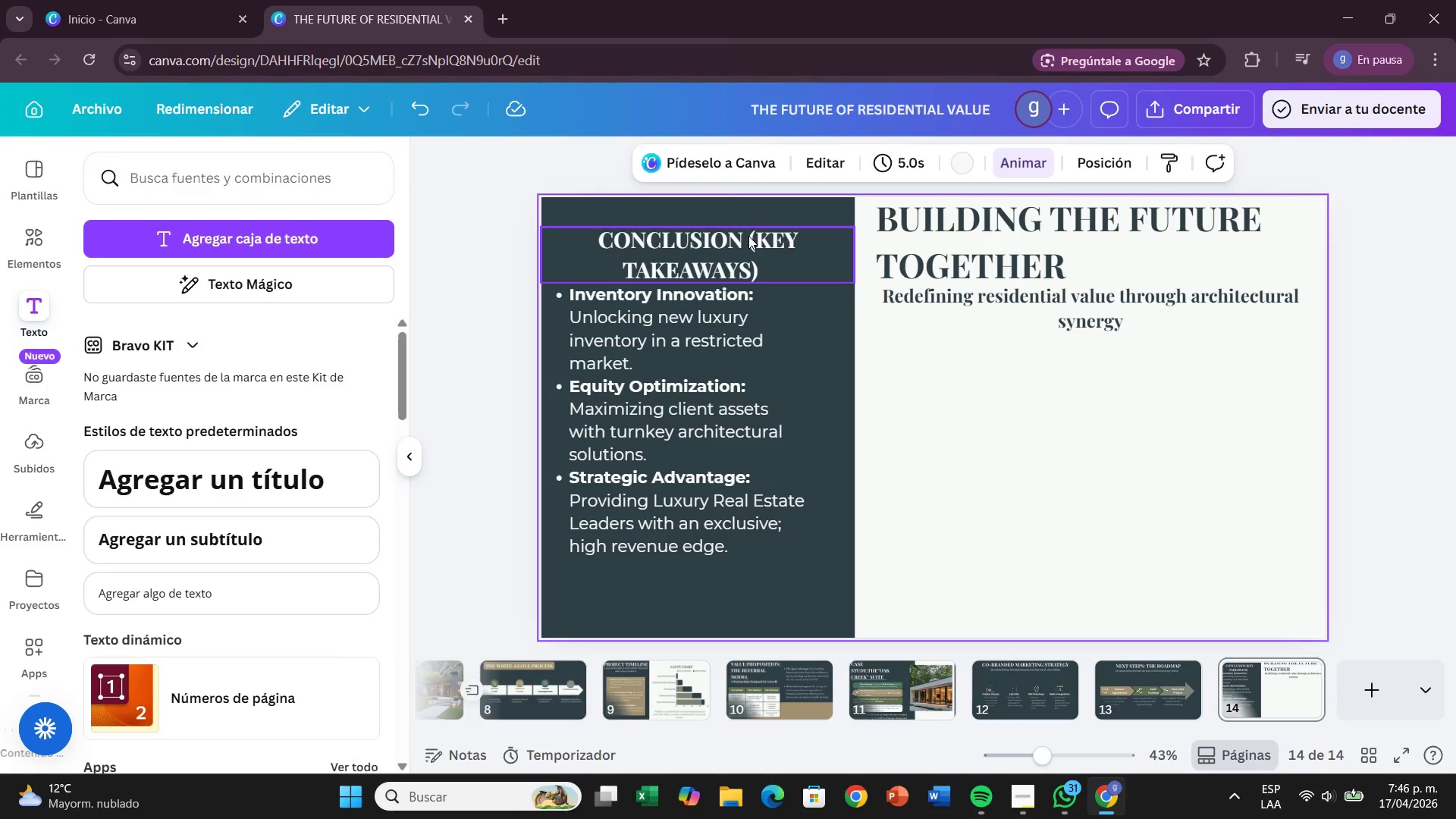 
left_click_drag(start_coordinate=[748, 236], to_coordinate=[741, 222])
 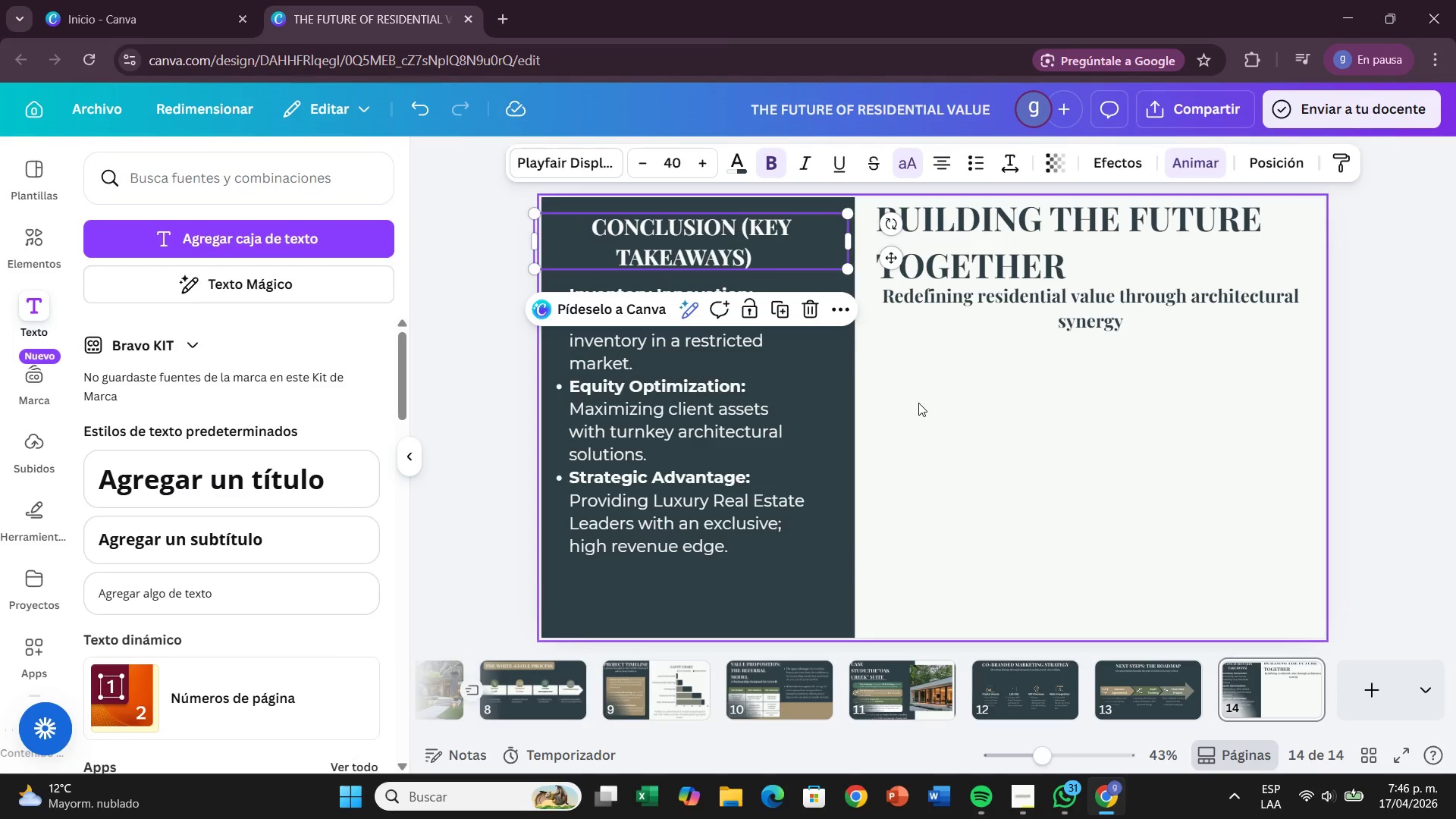 
left_click([918, 403])
 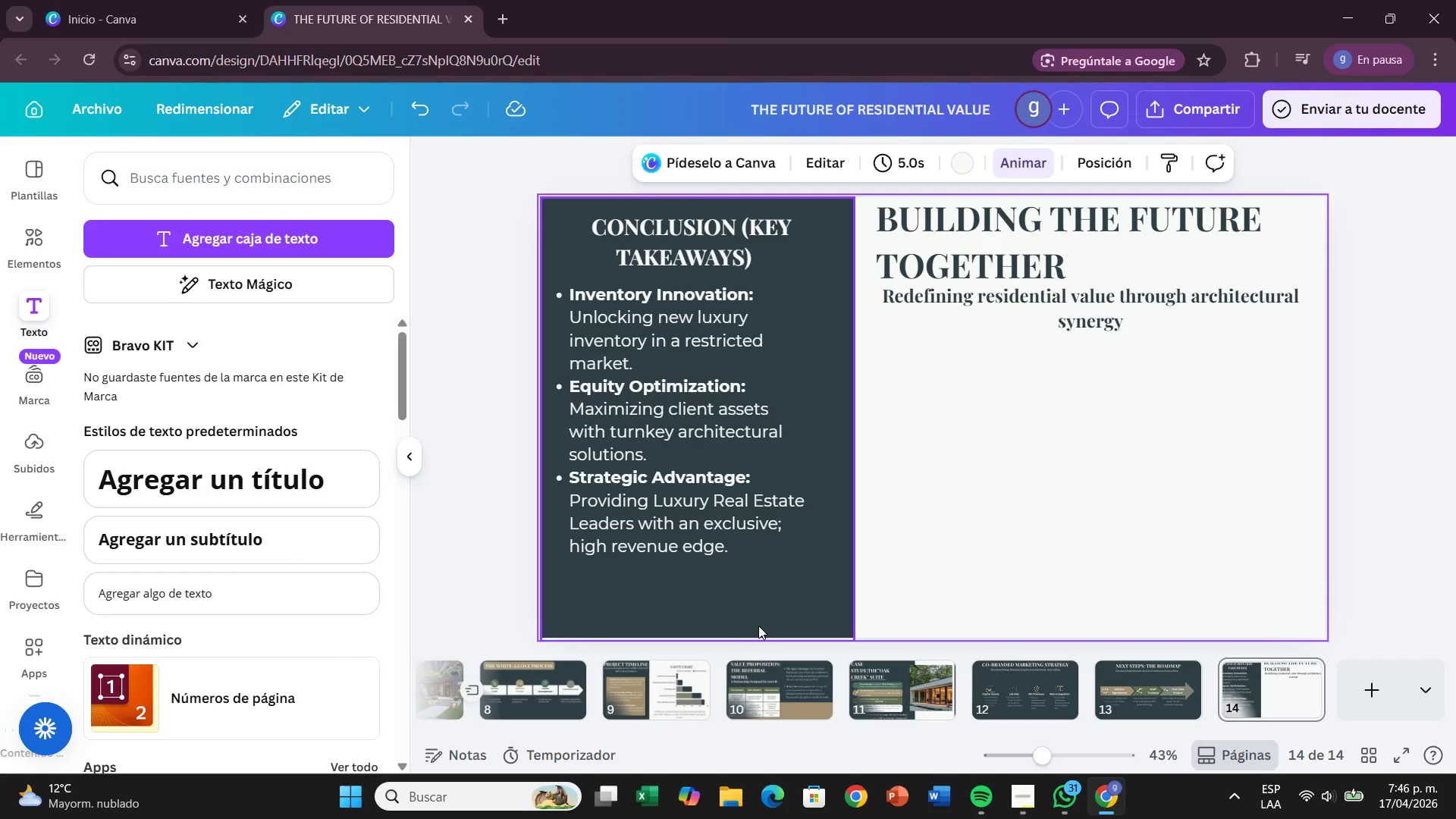 
wait(29.33)
 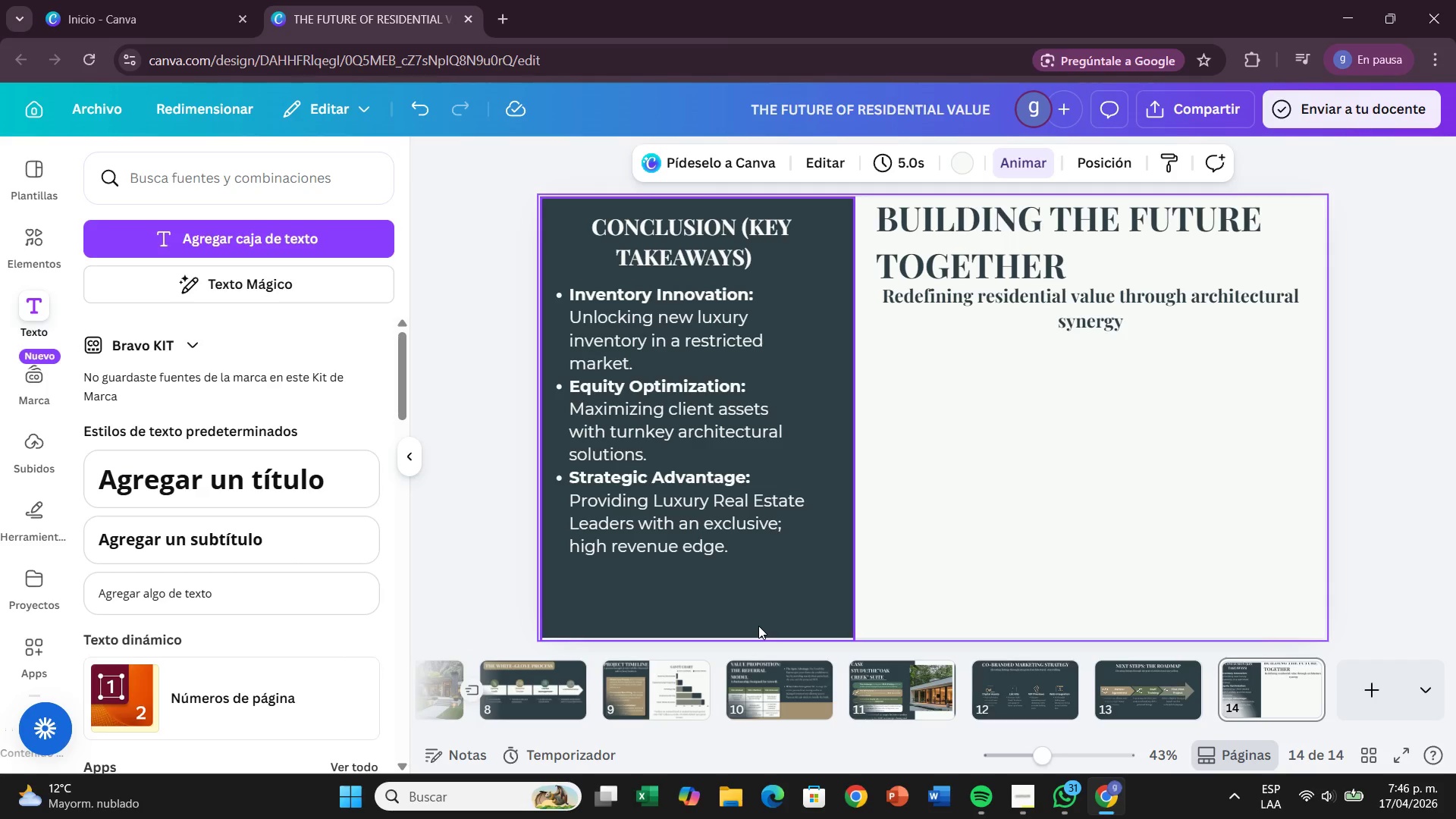 
left_click_drag(start_coordinate=[770, 401], to_coordinate=[783, 414])
 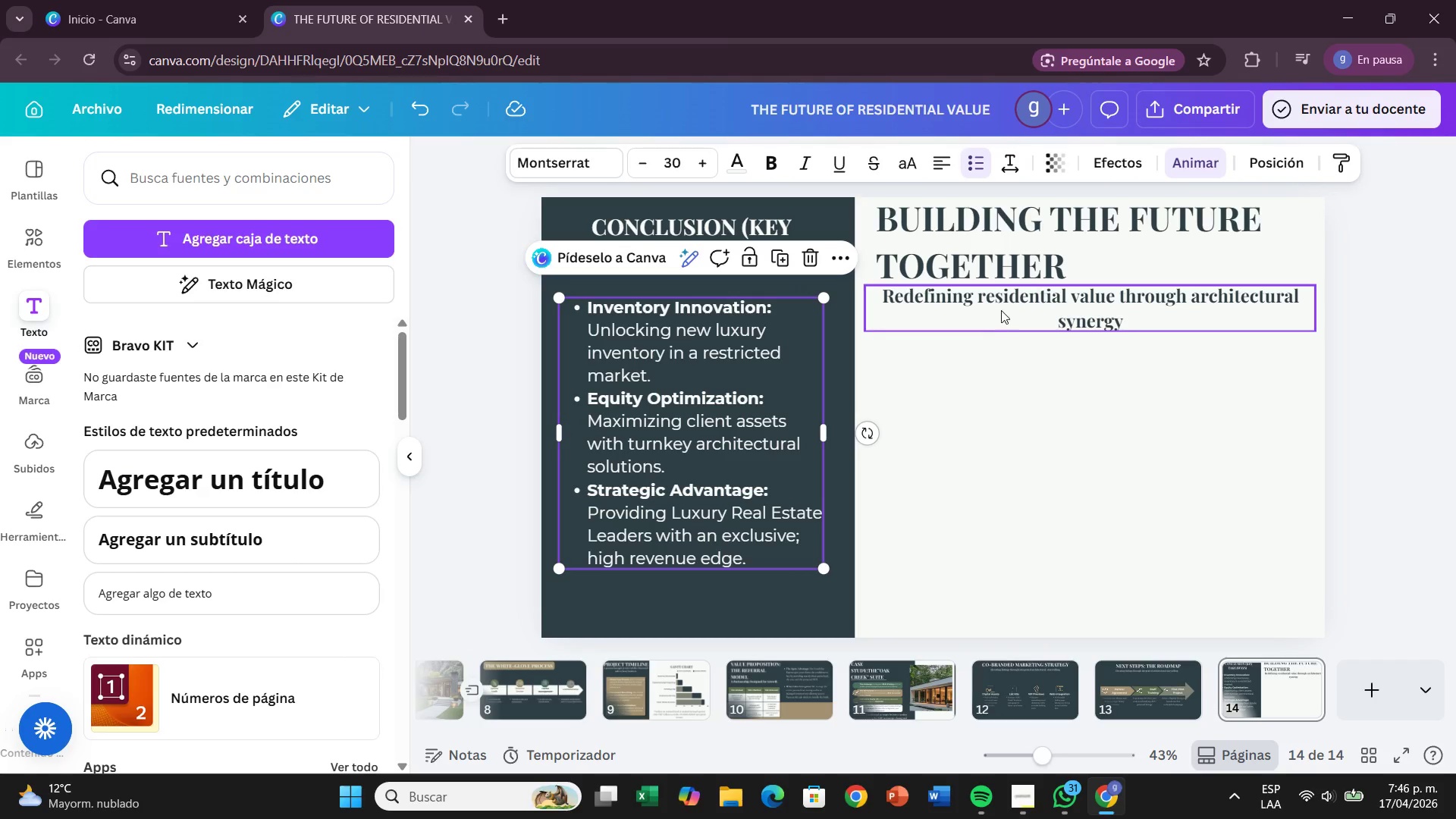 
left_click_drag(start_coordinate=[1002, 308], to_coordinate=[999, 319])
 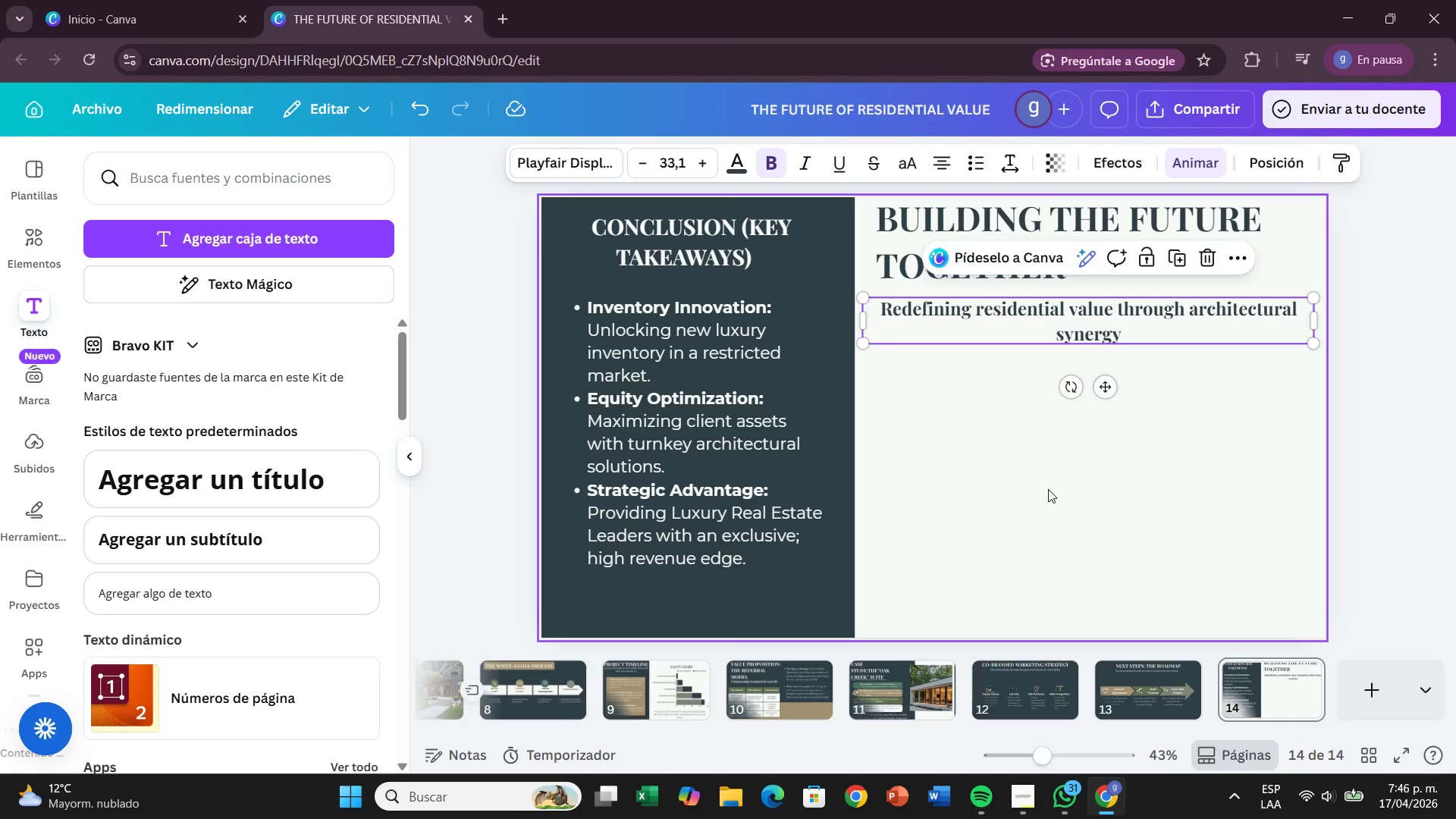 
left_click([1048, 489])
 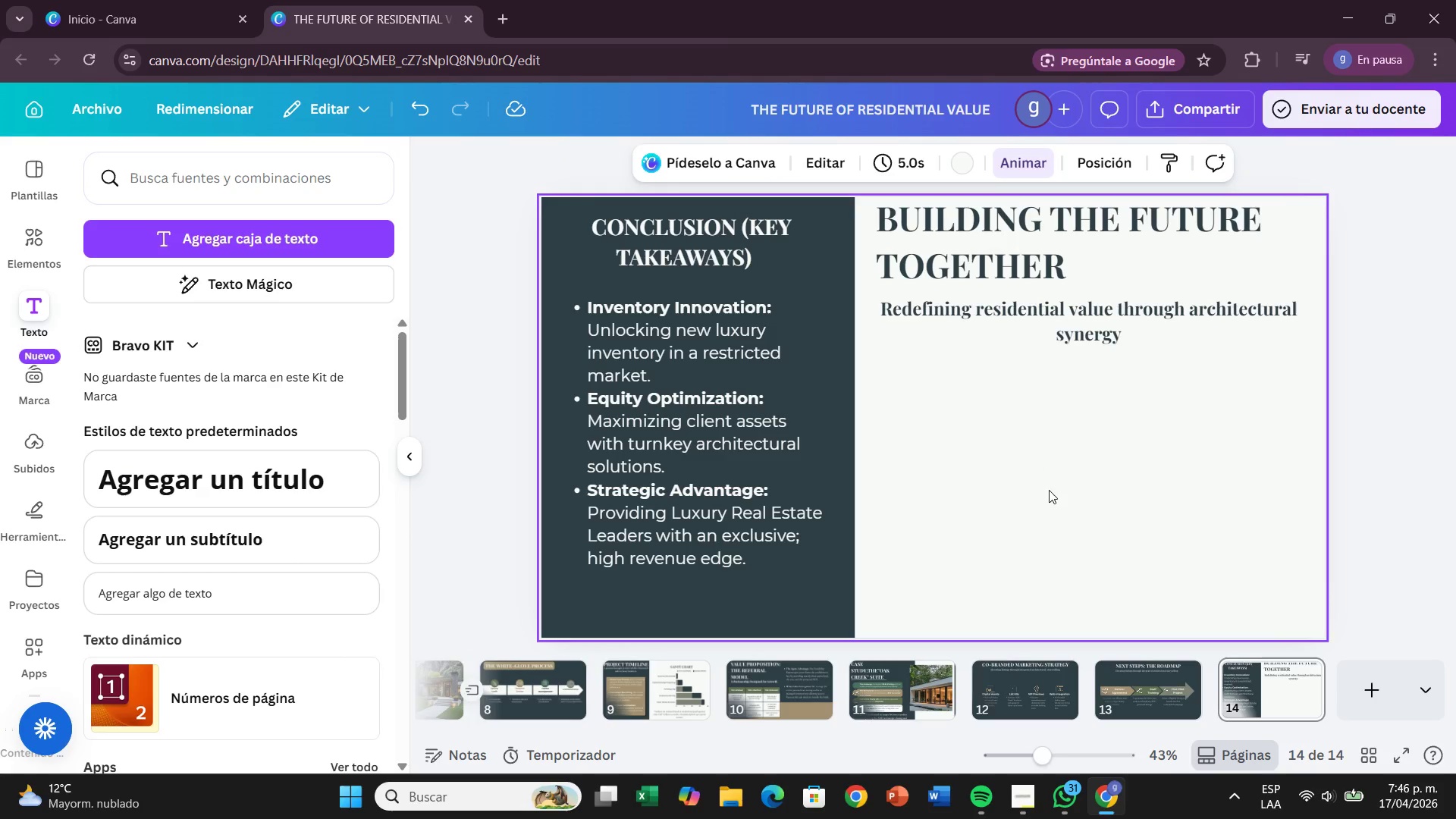 
wait(16.94)
 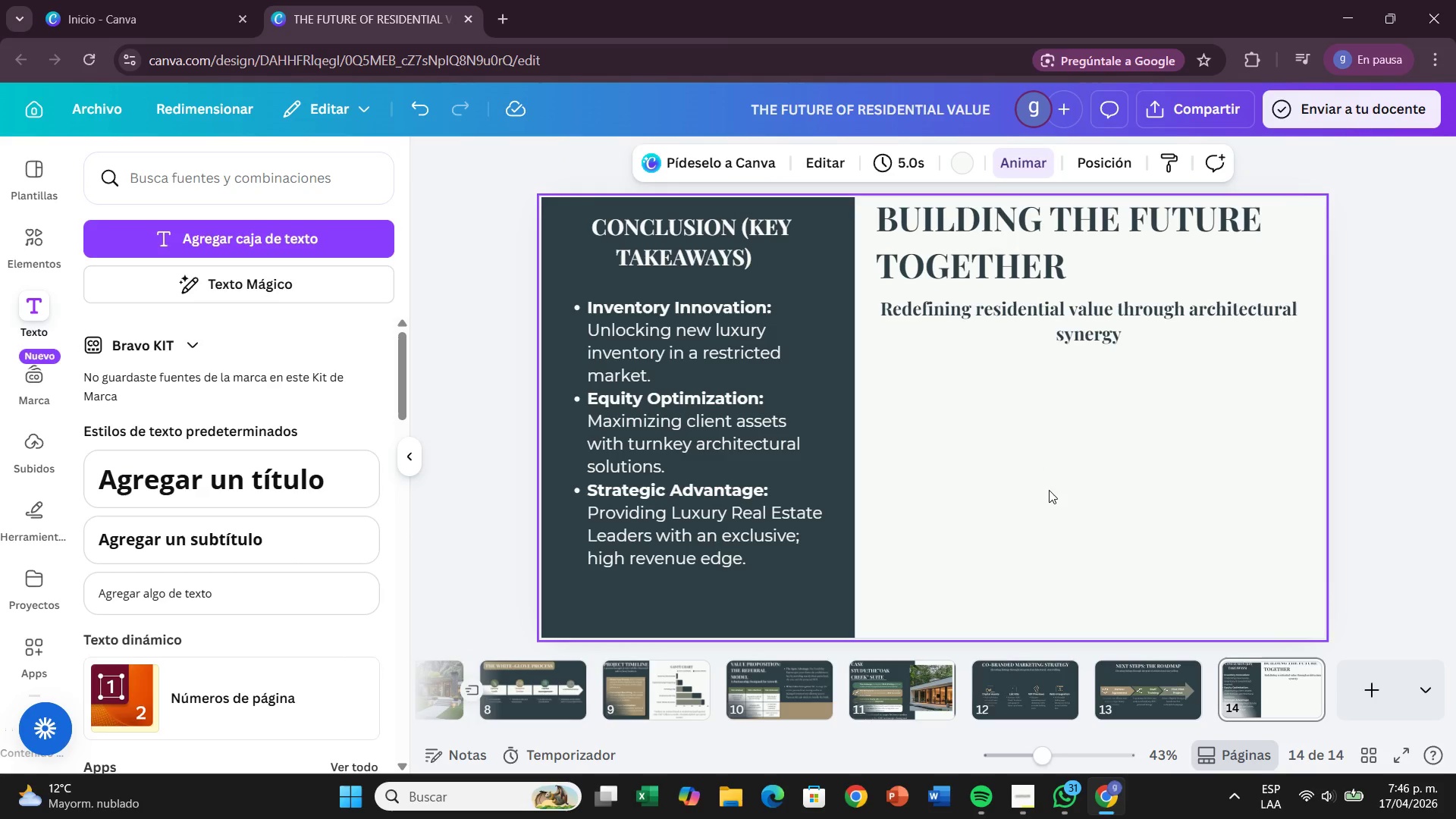 
left_click([201, 249])
 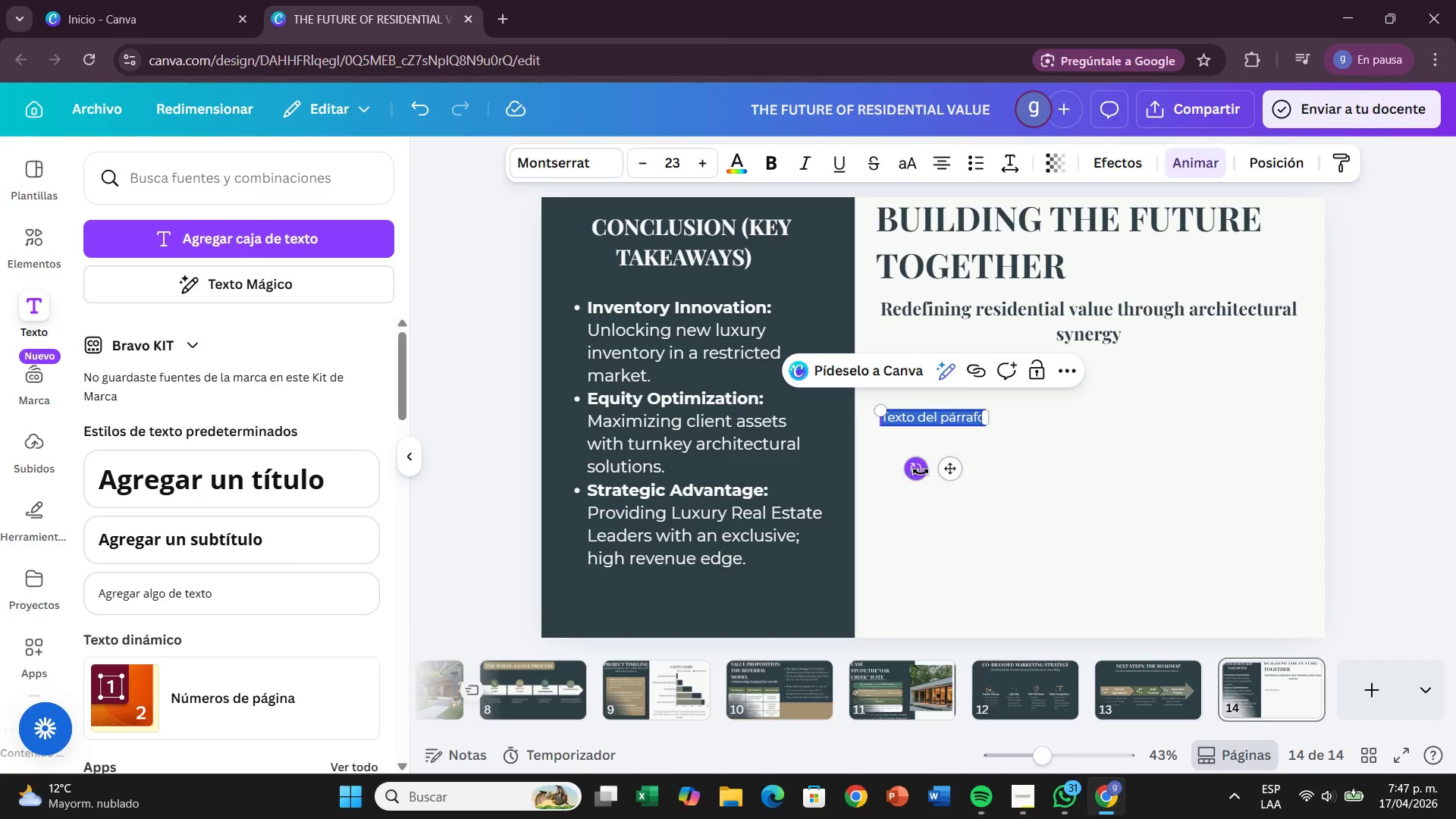 
left_click_drag(start_coordinate=[947, 474], to_coordinate=[1096, 470])
 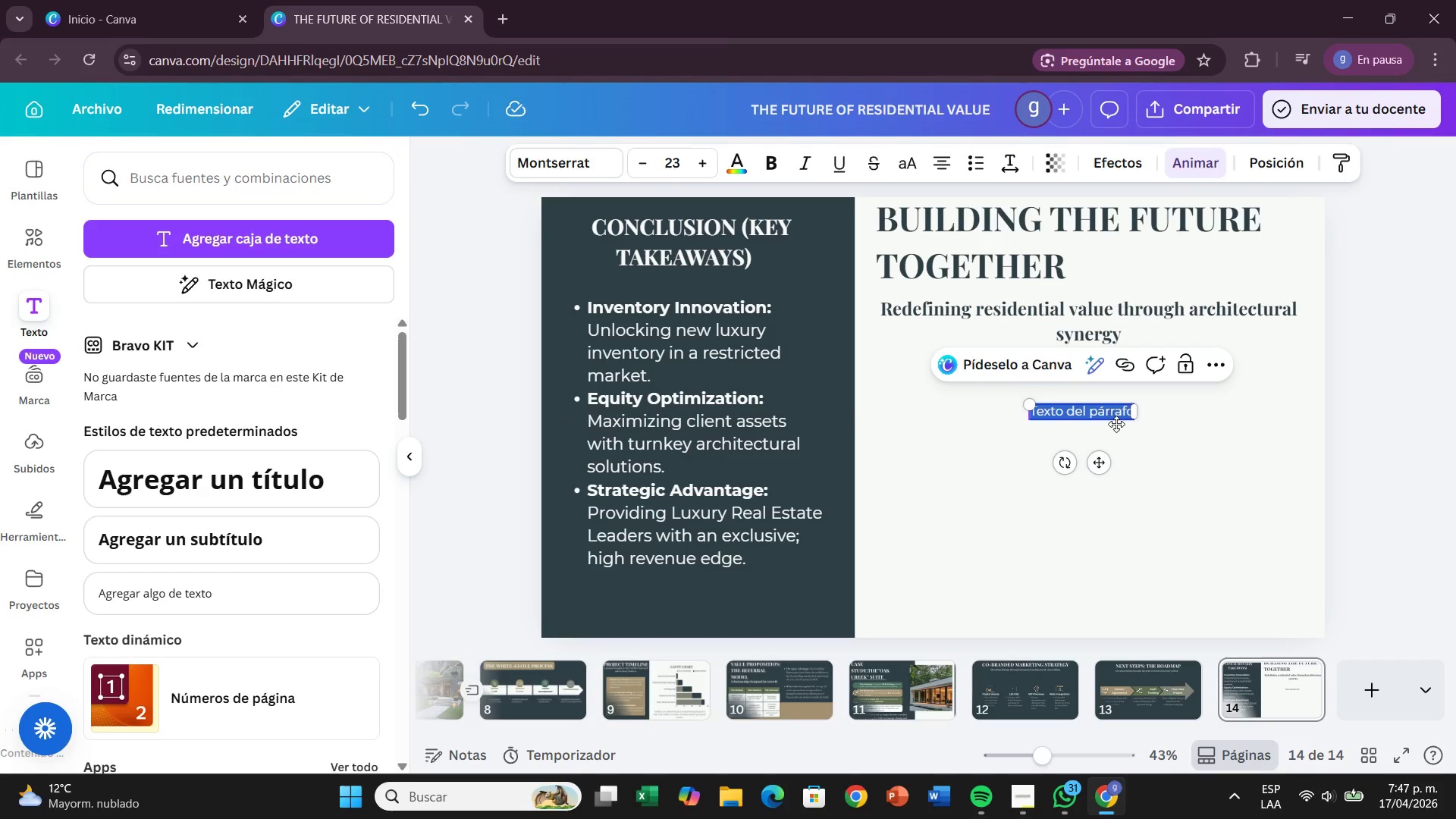 
double_click([1115, 405])
 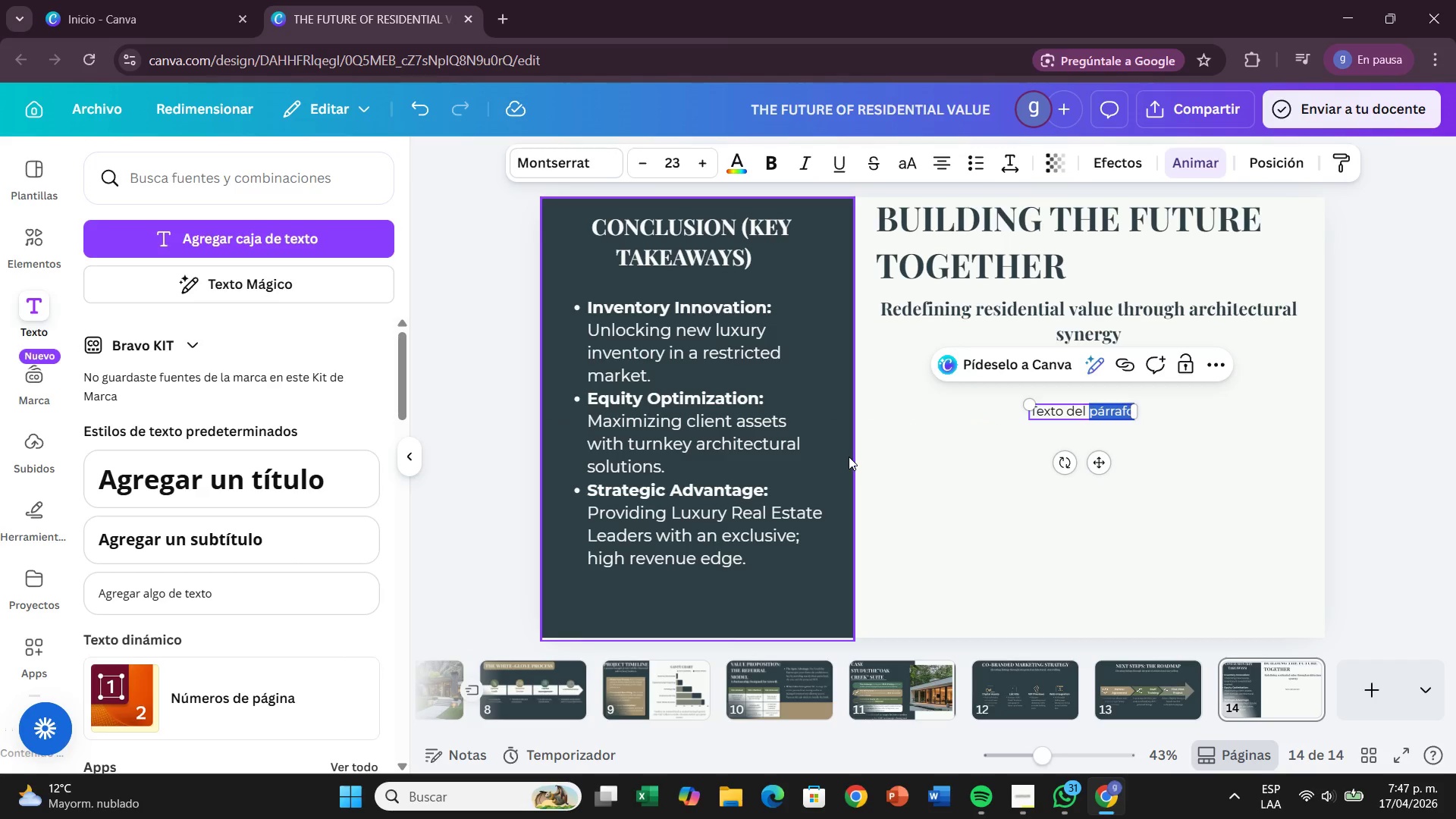 
key(Backspace)
key(Backspace)
key(Backspace)
key(Backspace)
key(Backspace)
key(Backspace)
key(Backspace)
key(Backspace)
key(Backspace)
key(Backspace)
key(Backspace)
type(Ready to lead the market)
 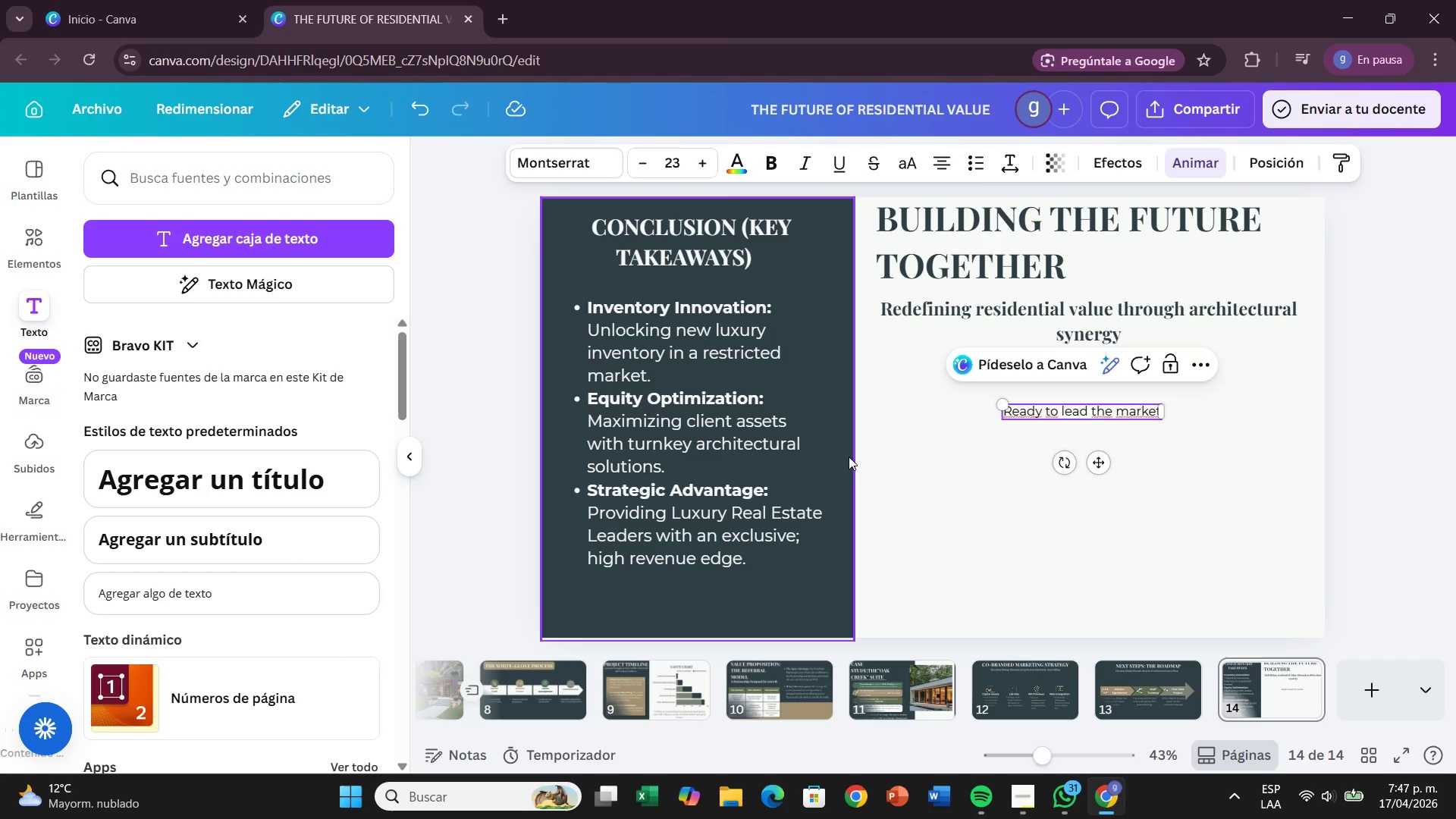 
type({ Let[s formalize our partnership today)
 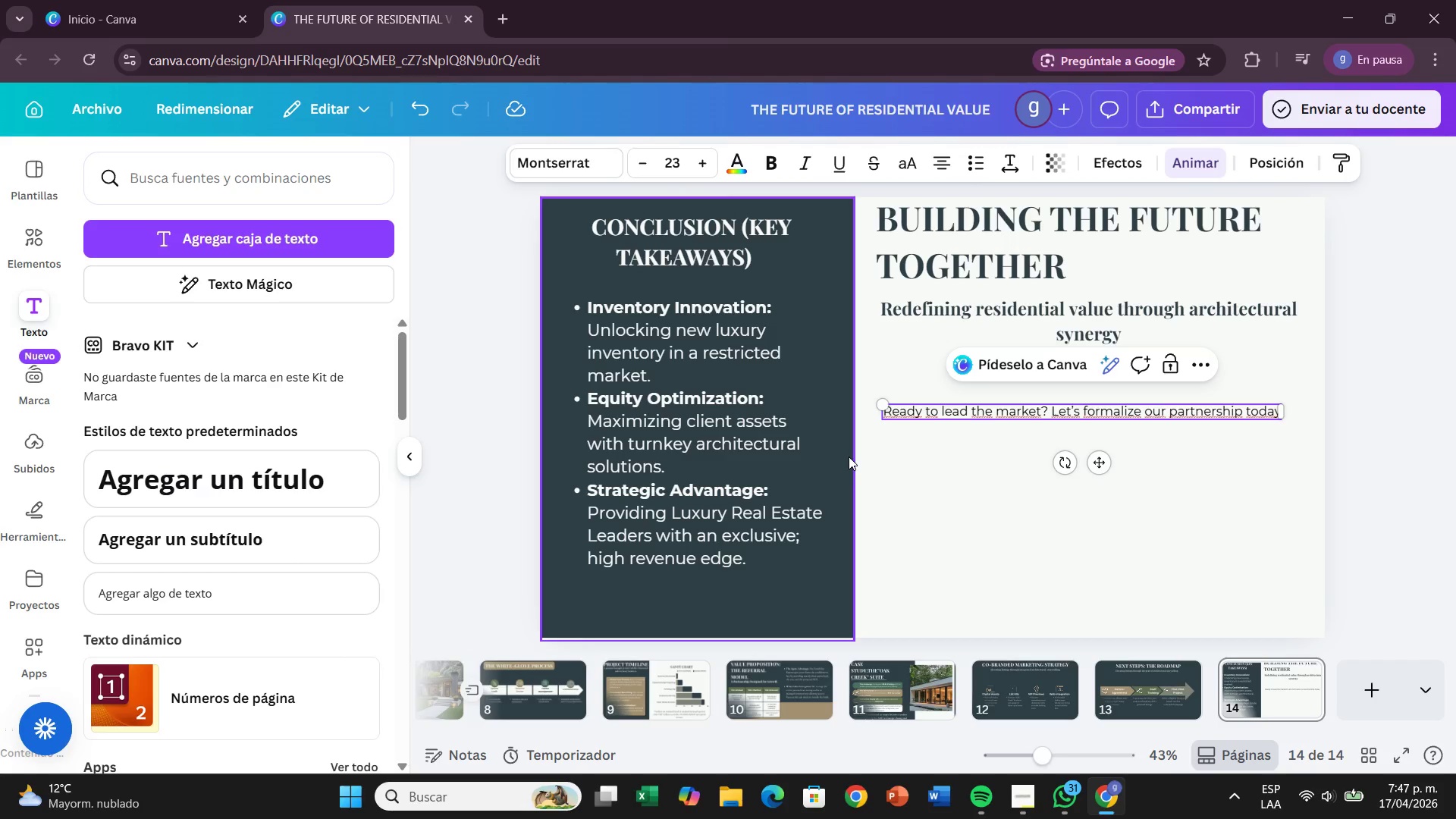 
key(Period)
 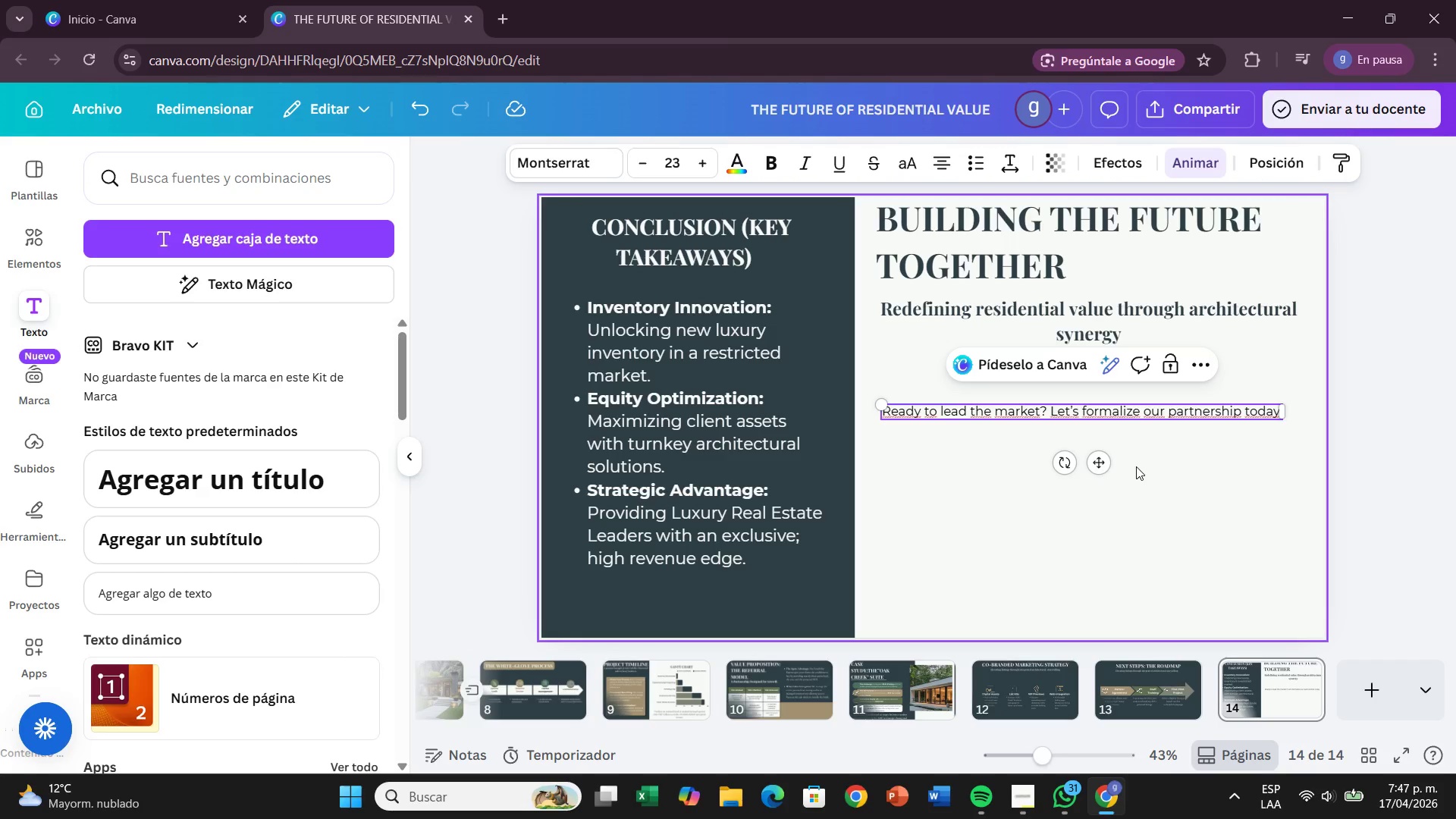 
wait(7.38)
 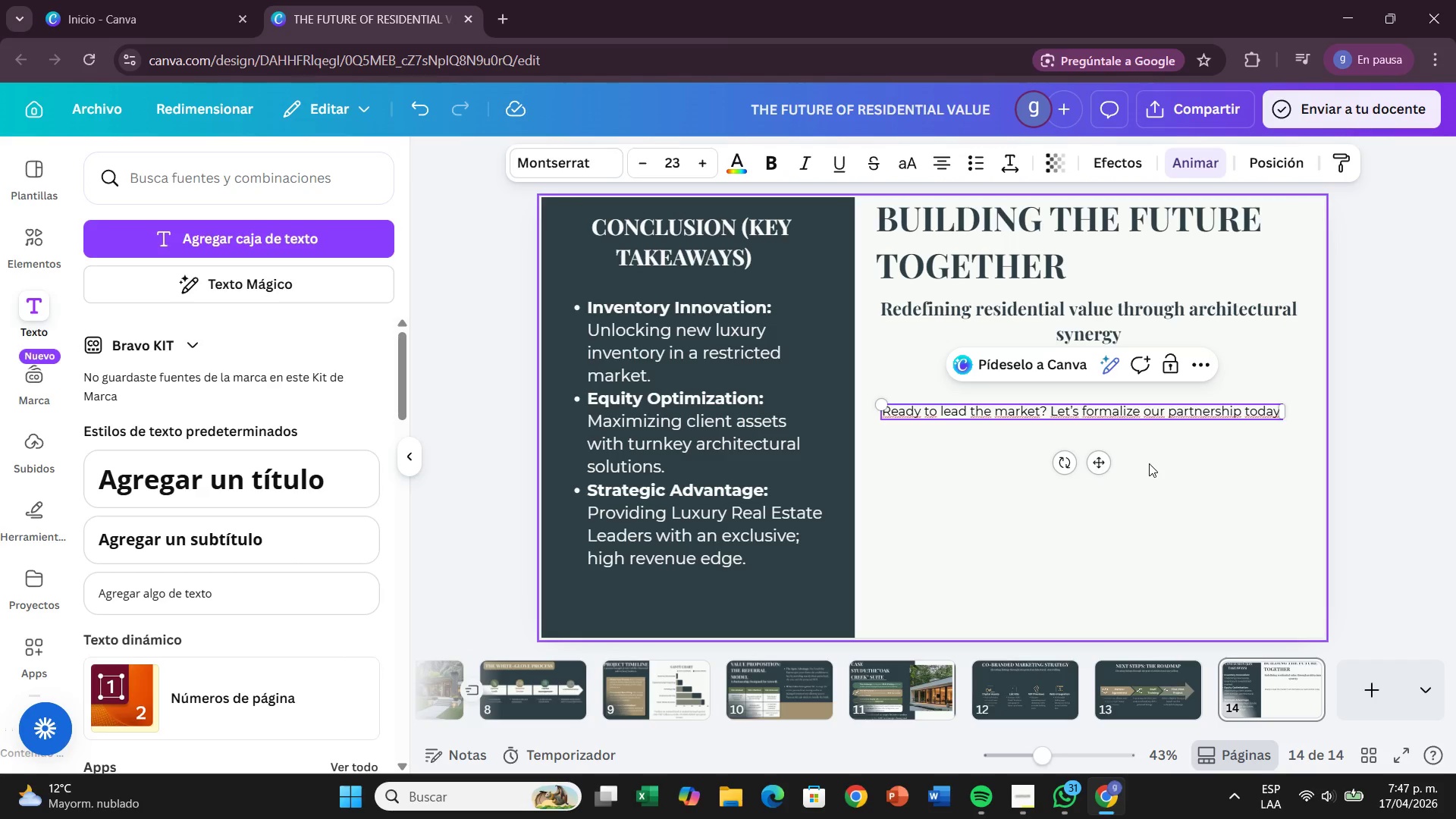 
left_click_drag(start_coordinate=[1106, 456], to_coordinate=[1103, 595])
 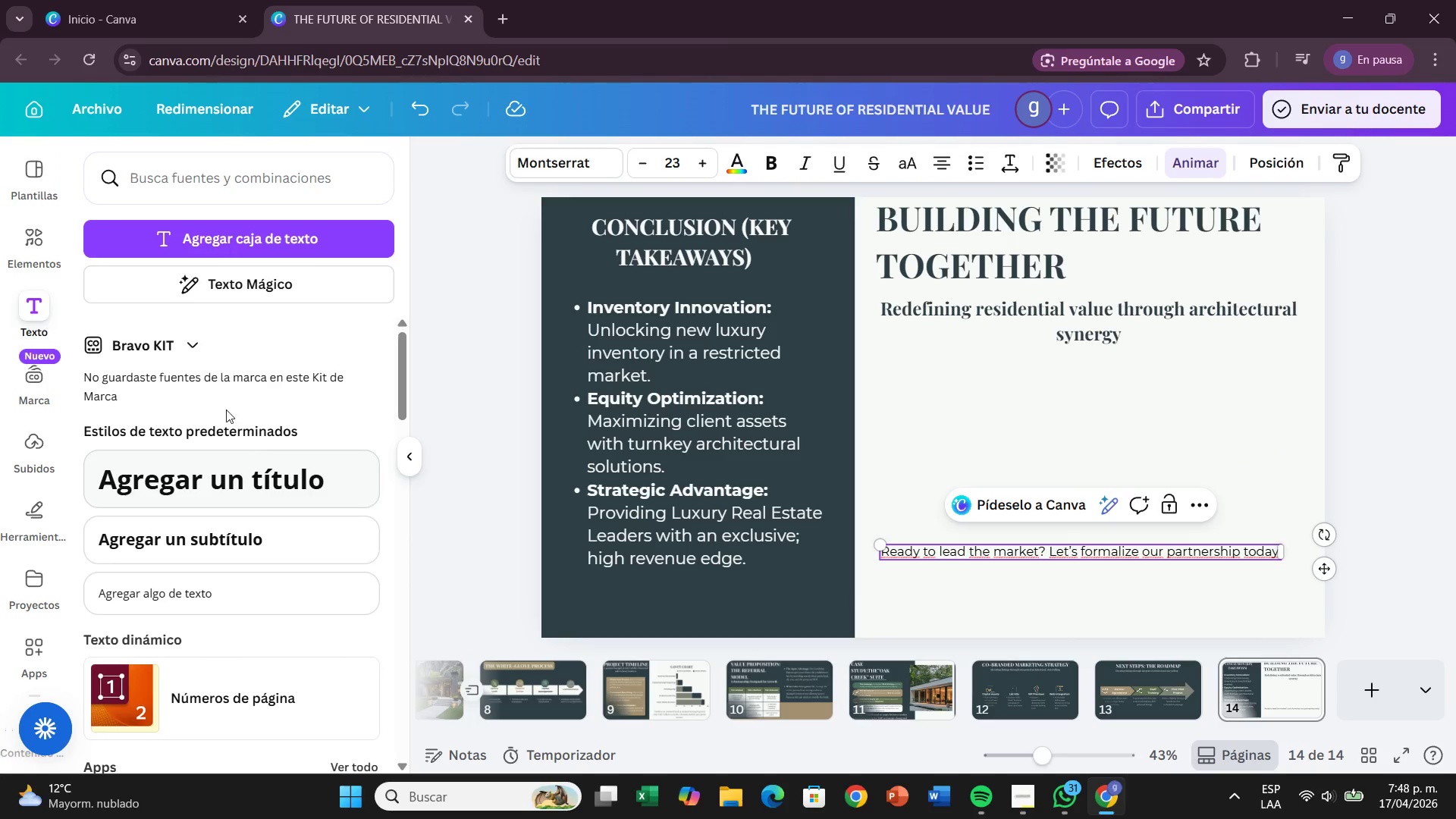 
wait(5.77)
 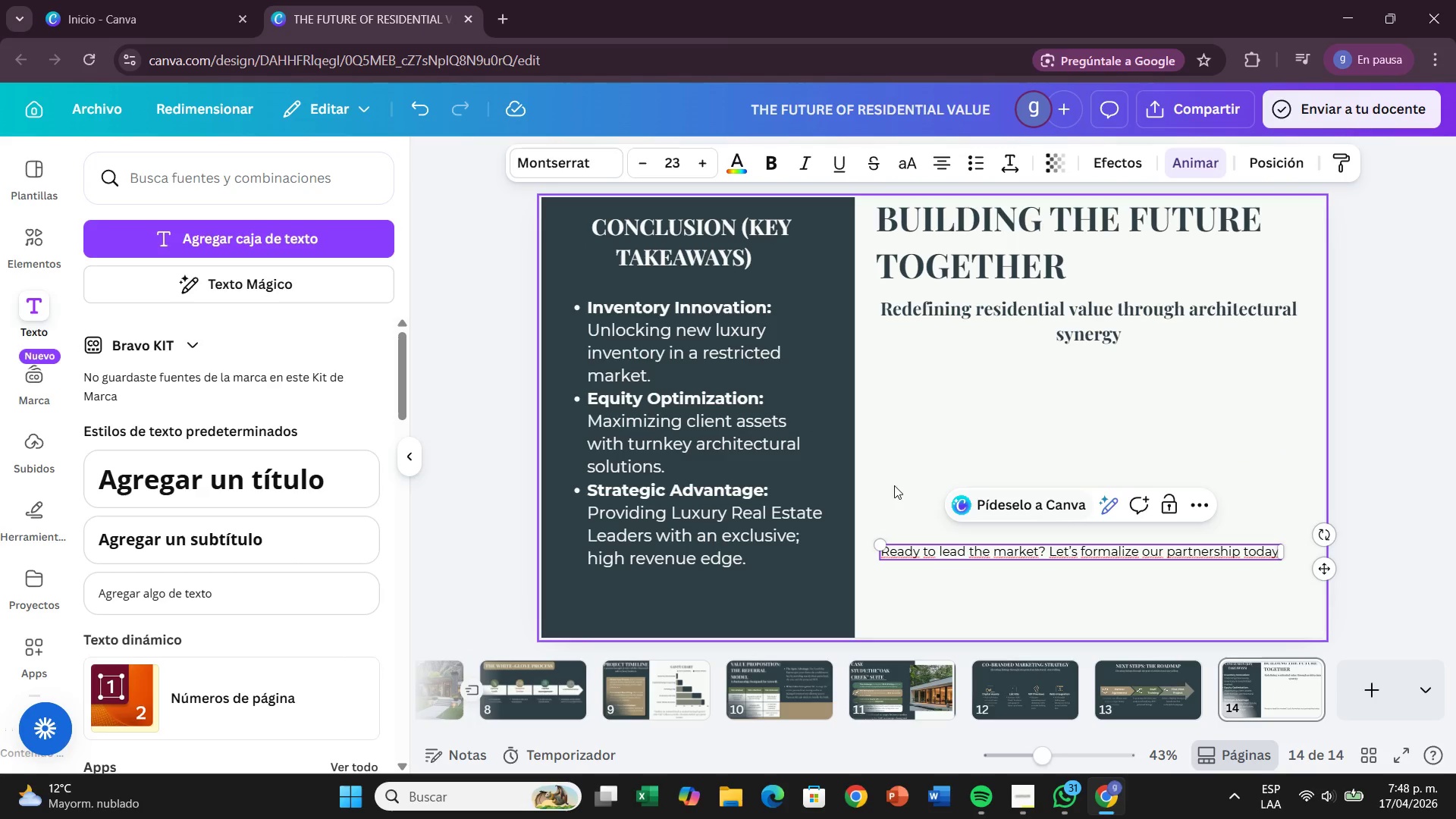 
left_click_drag(start_coordinate=[240, 231], to_coordinate=[891, 397])
 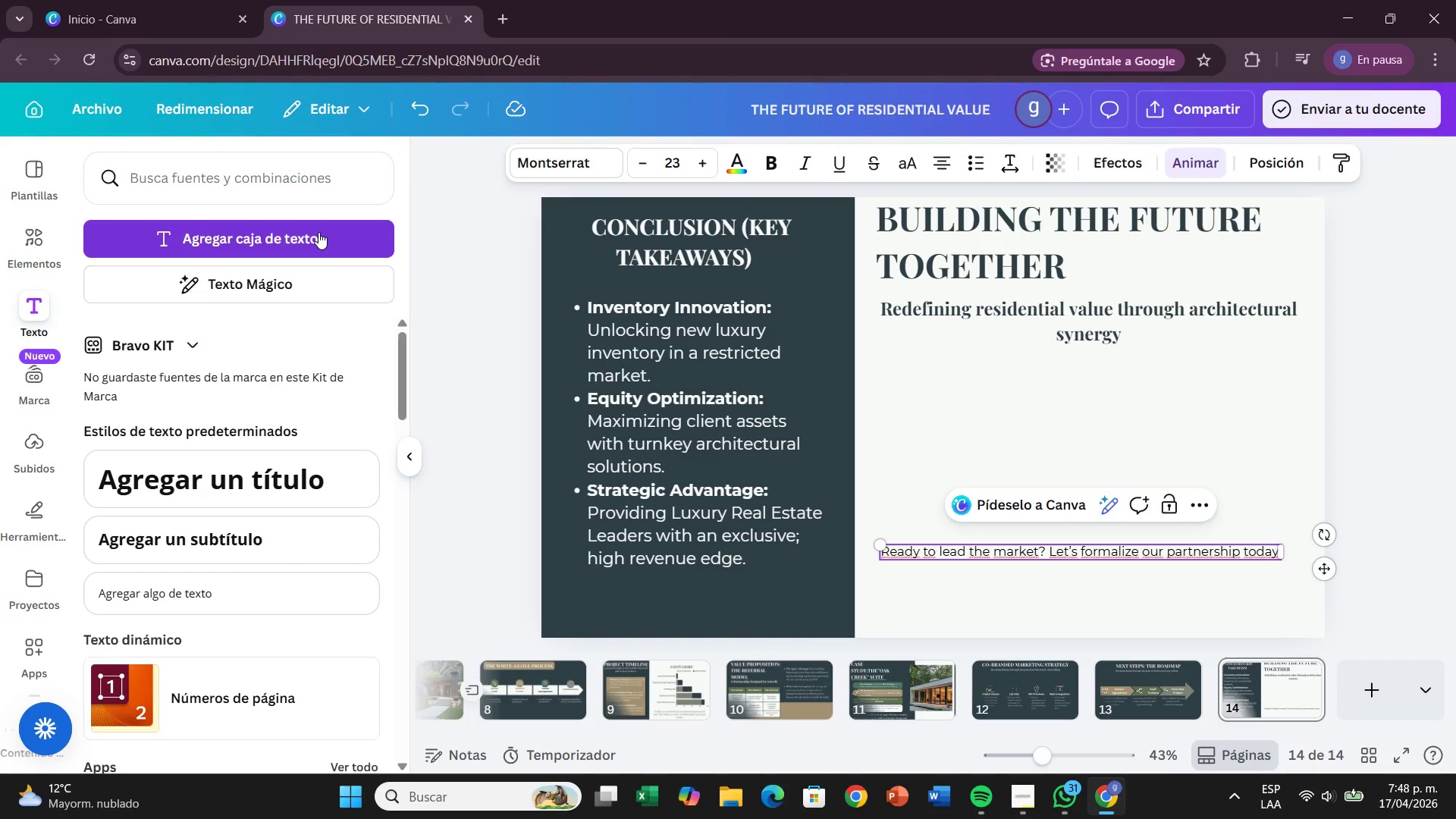 
left_click([318, 232])
 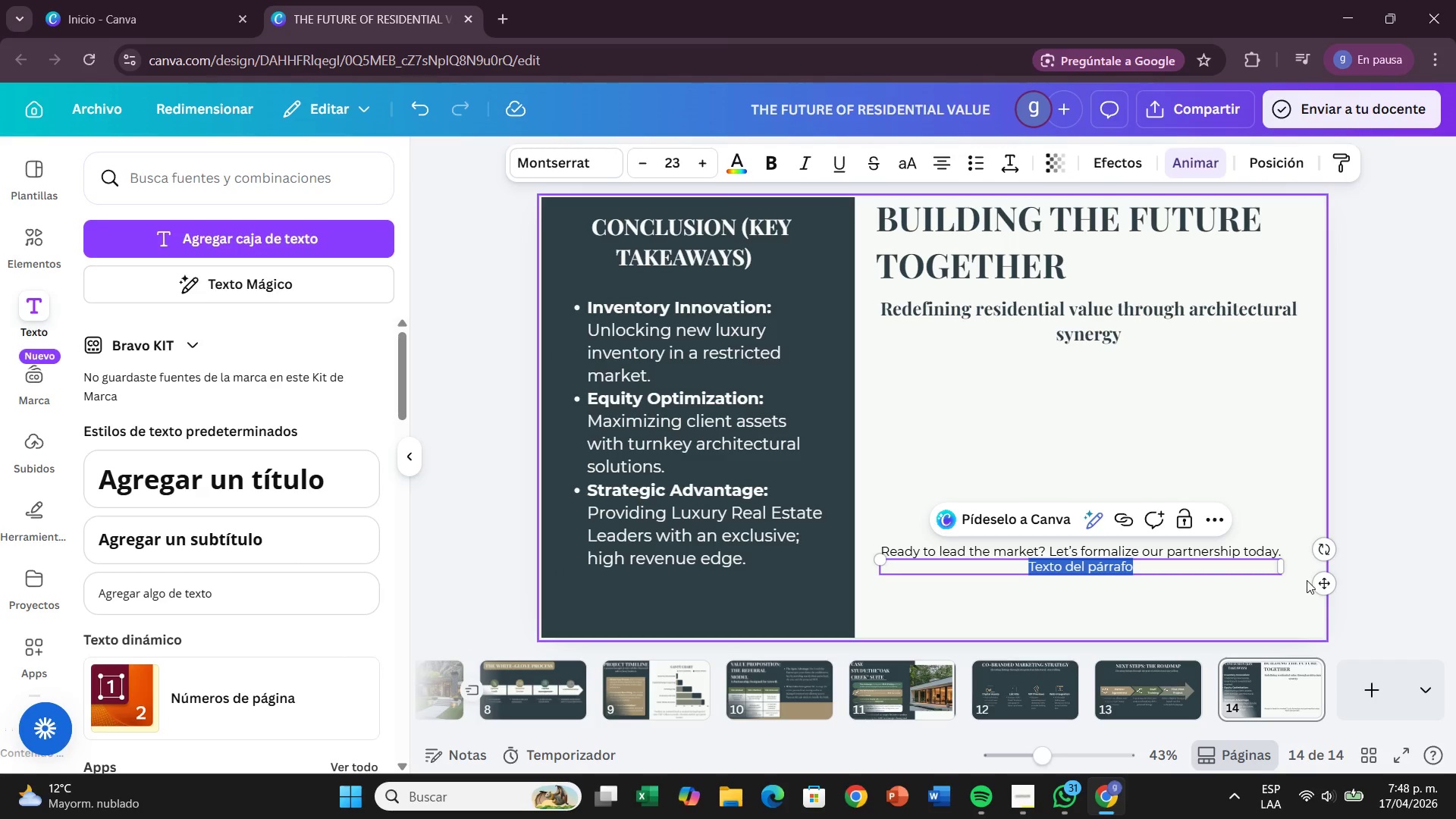 
left_click_drag(start_coordinate=[1324, 590], to_coordinate=[1323, 400])
 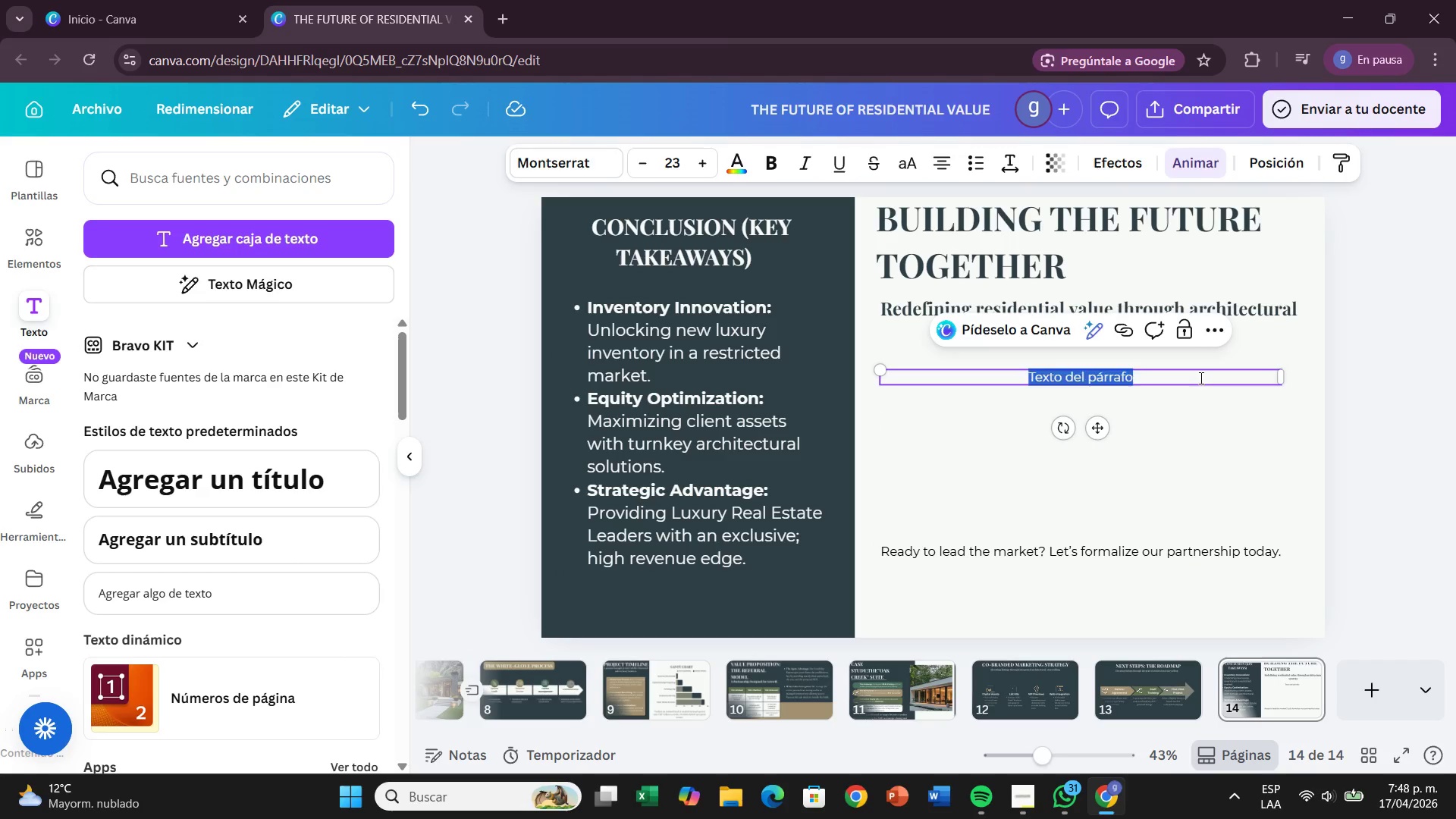 
double_click([1200, 378])
 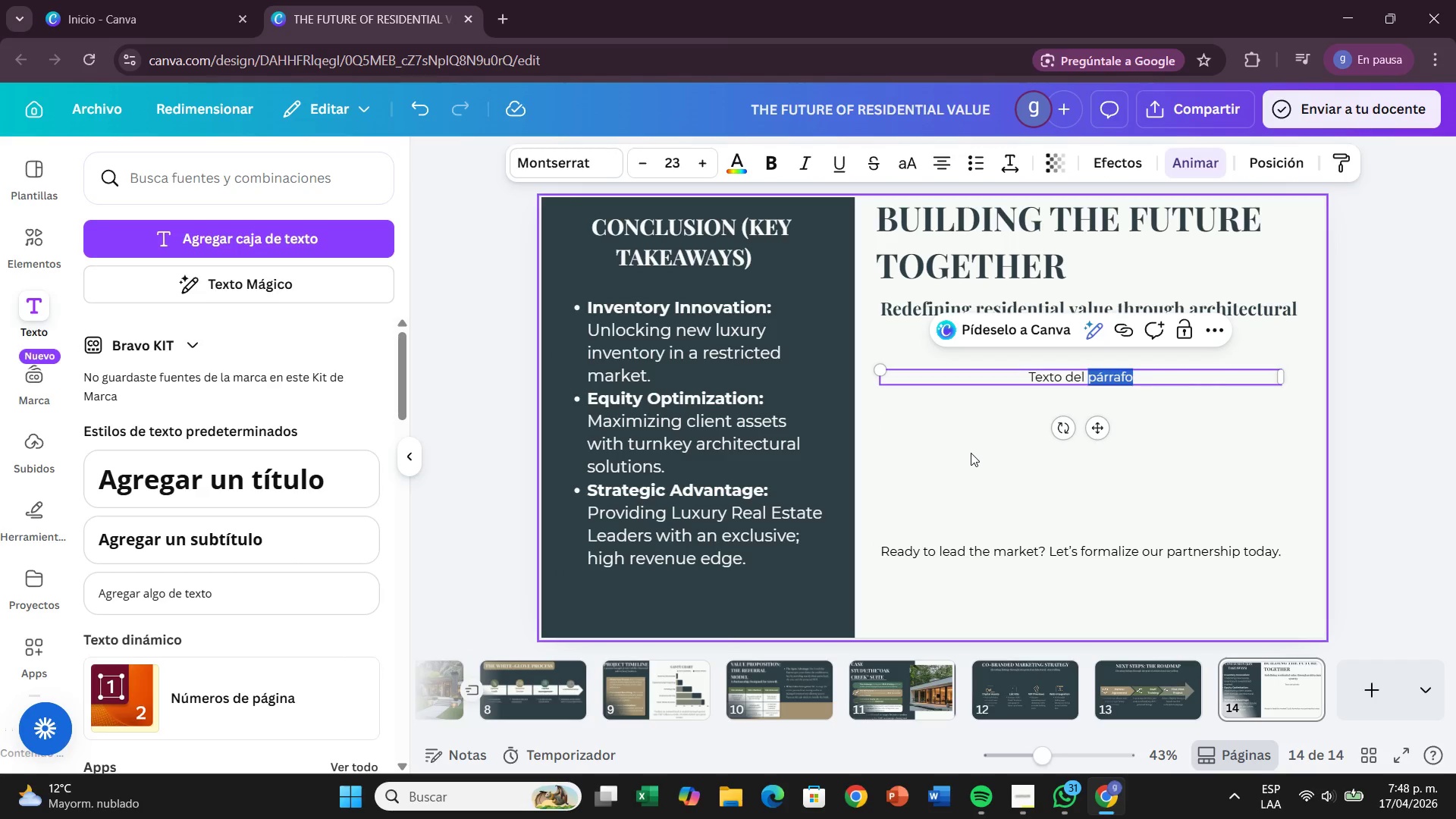 
hold_key(key=Backspace, duration=1.02)
 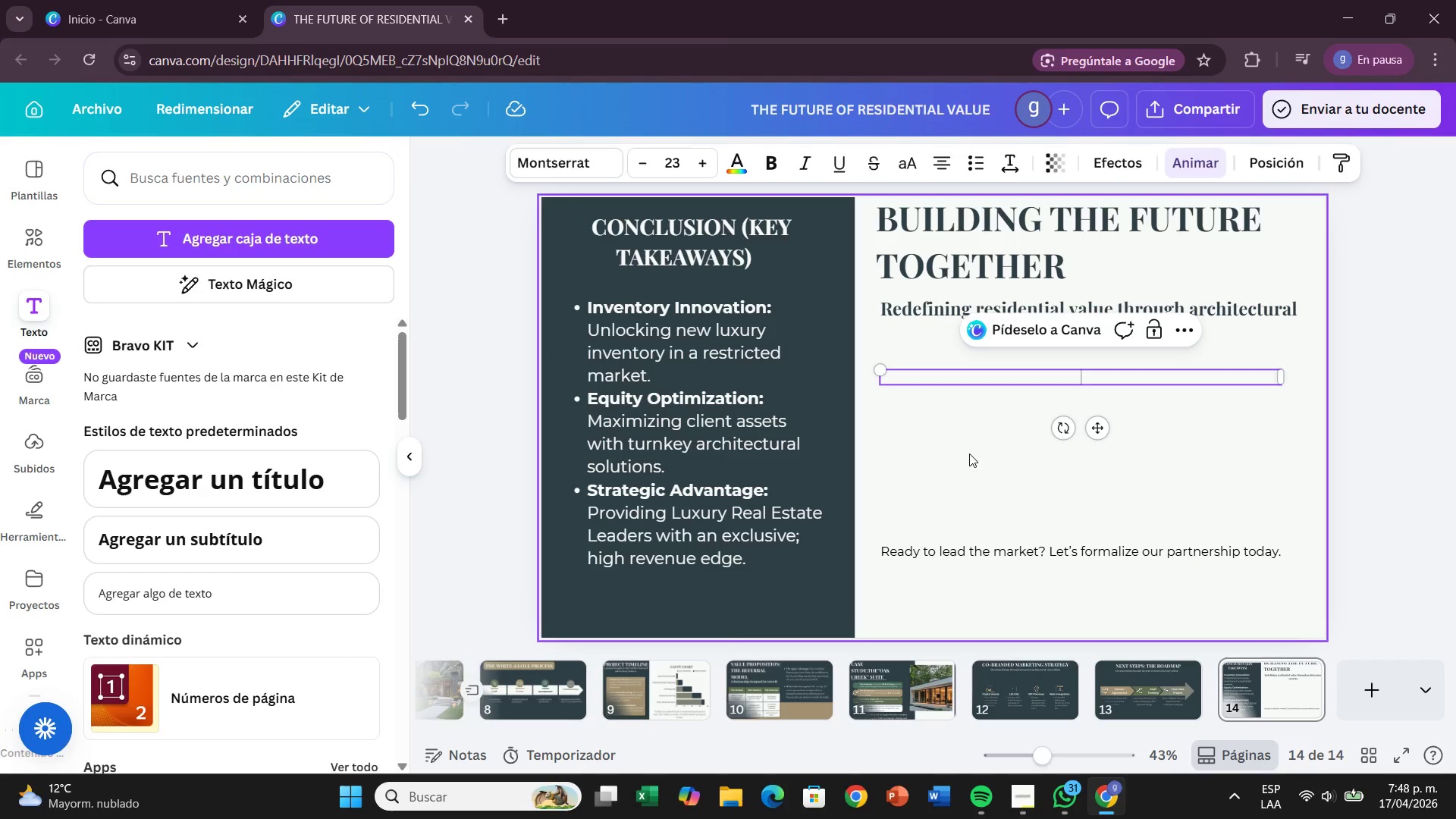 
type(Email> infQtimber)
key(Backspace)
key(Backspace)
key(Backspace)
key(Backspace)
key(Backspace)
key(Backspace)
key(Backspace)
 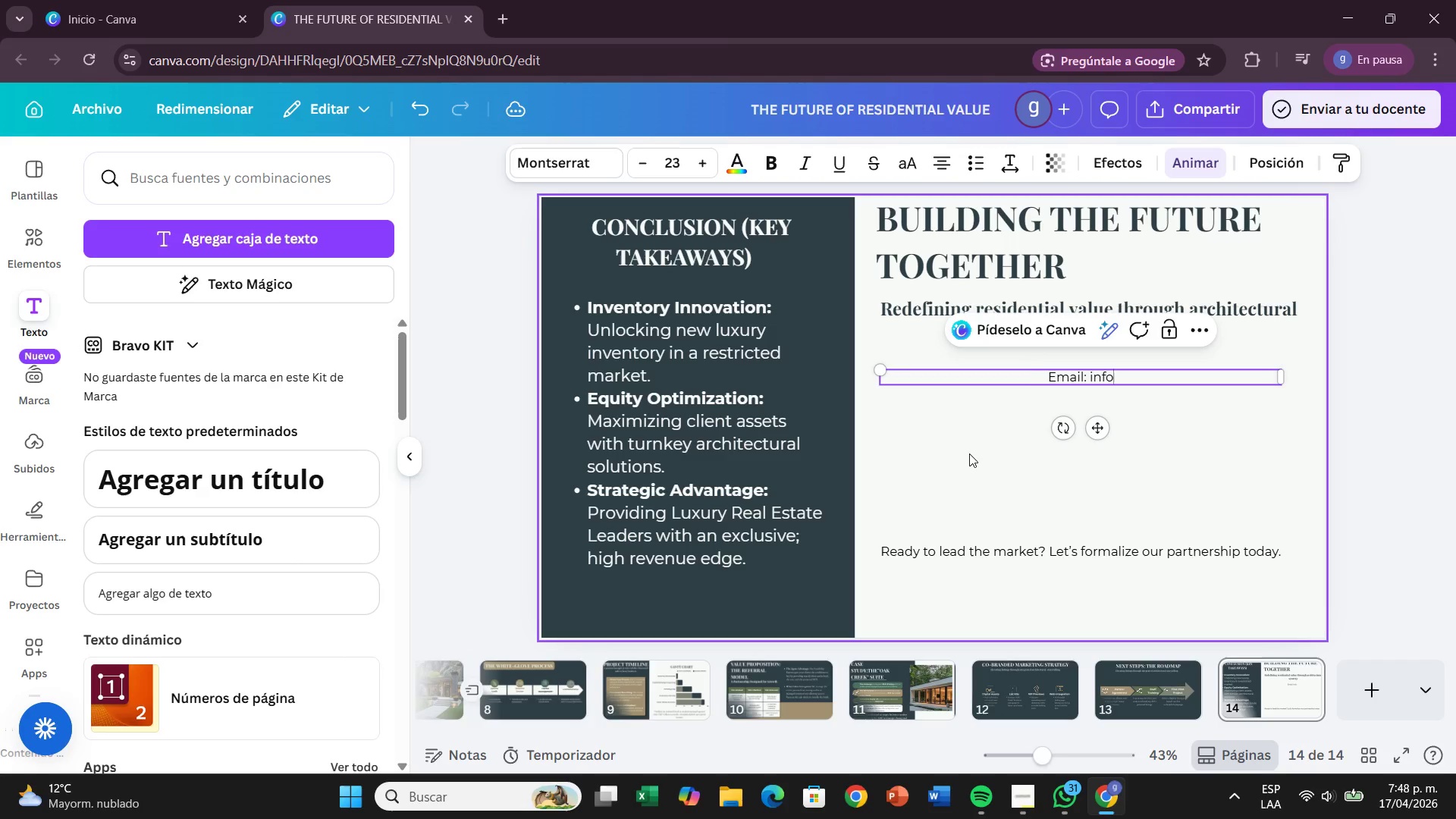 
 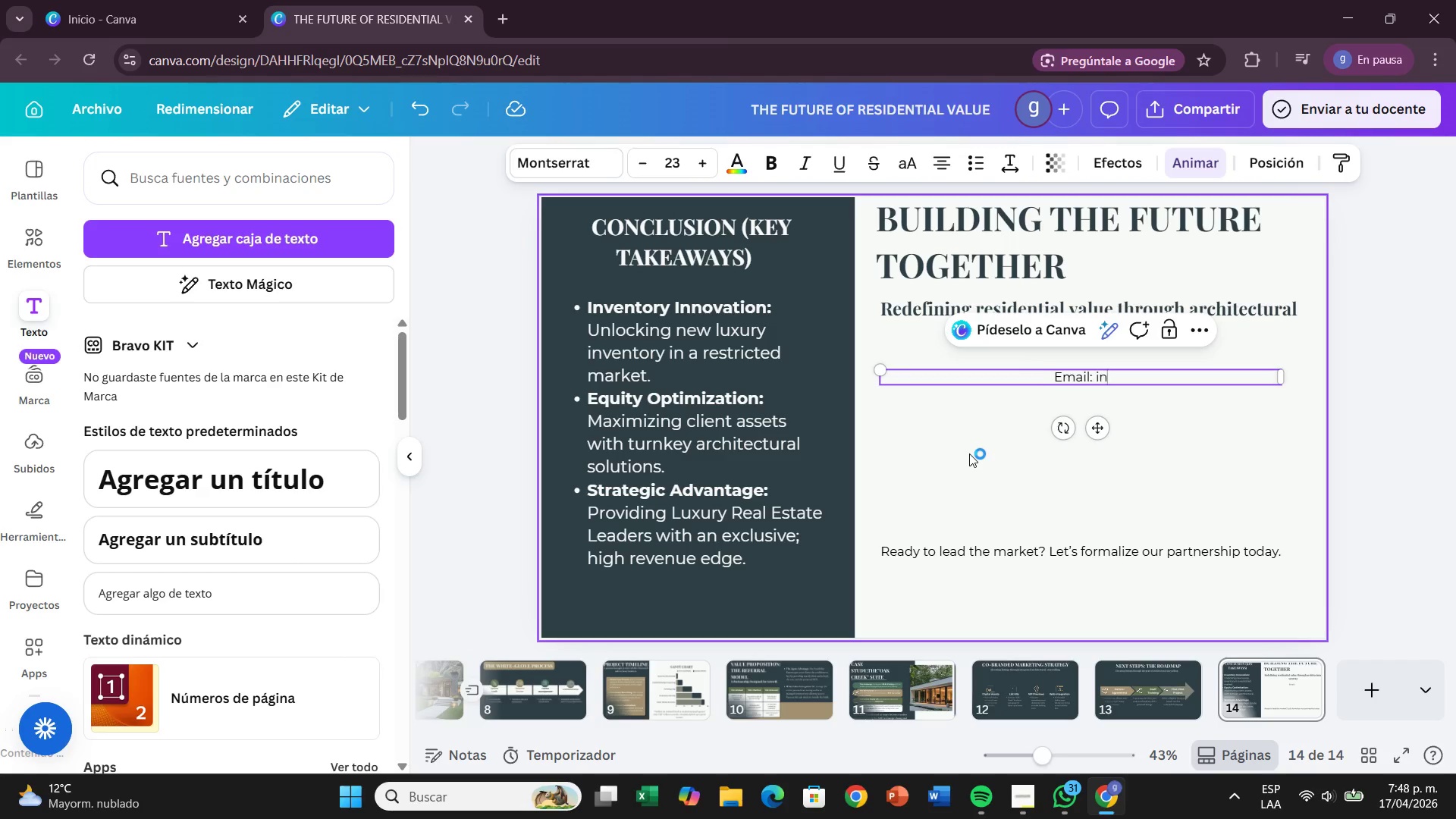 
hold_key(key=O, duration=14.36)
 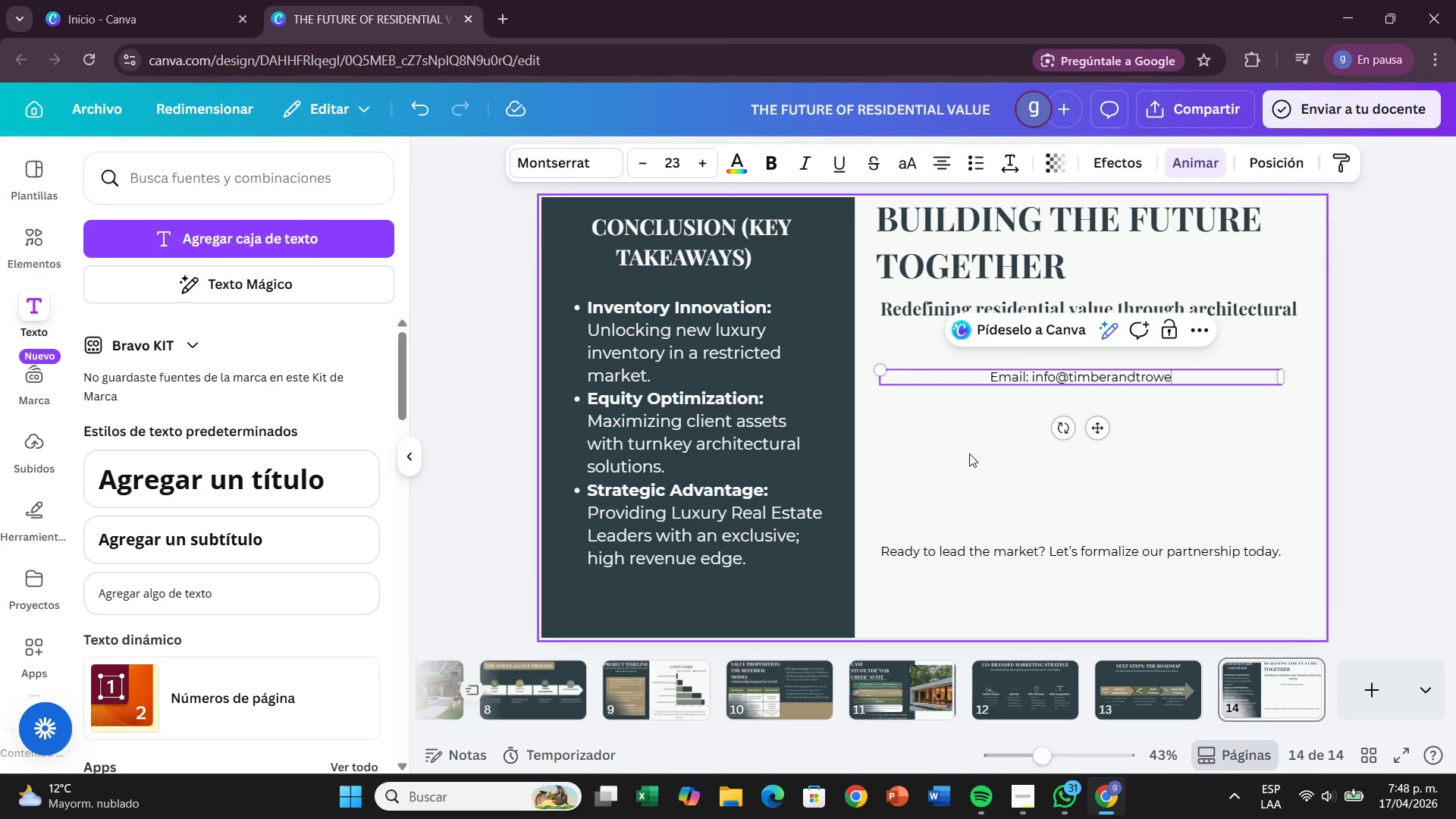 
key(Alt+Control+Q)
 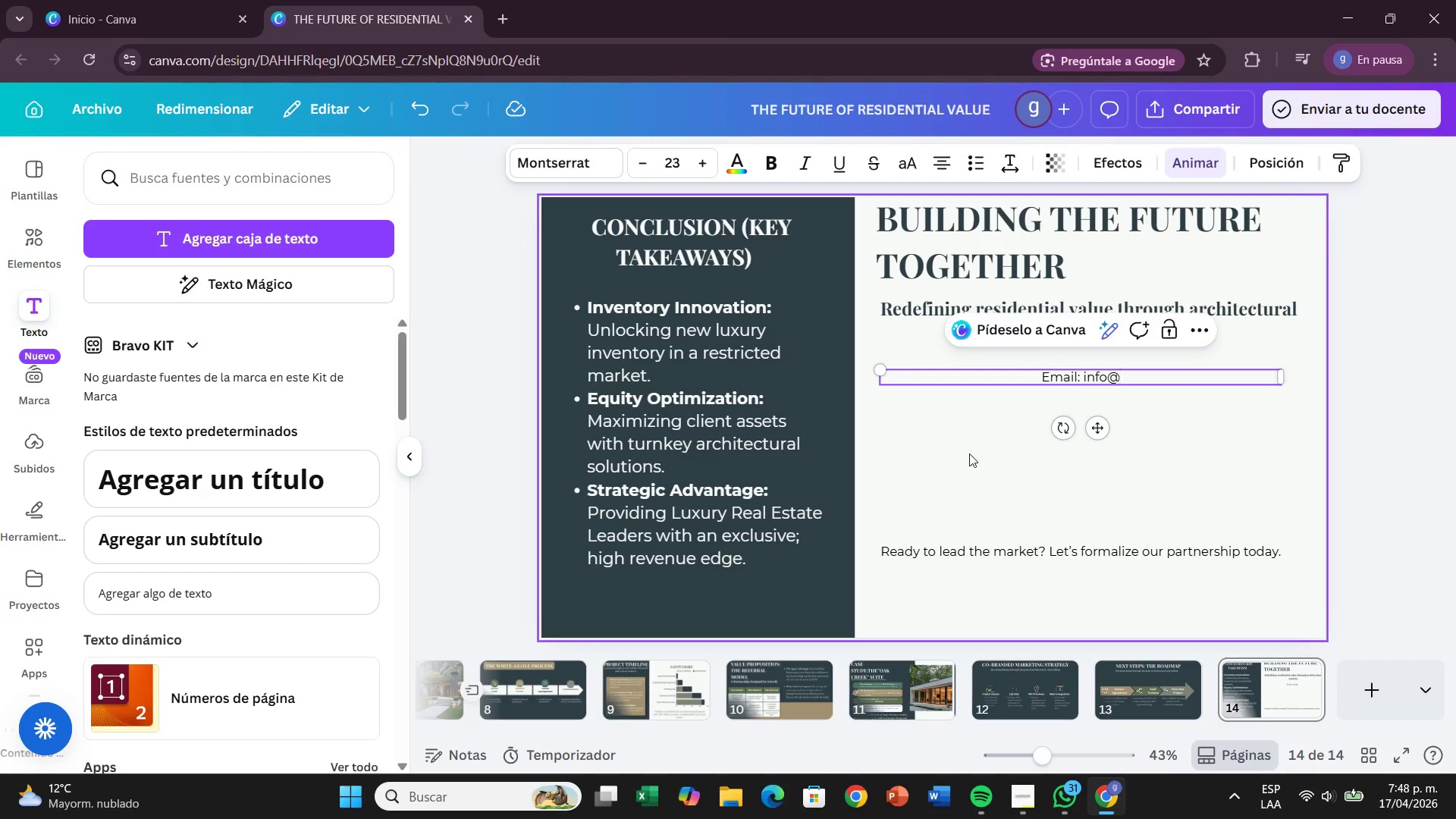 
type(timberans)
key(Backspace)
type(dtrwel.com)
 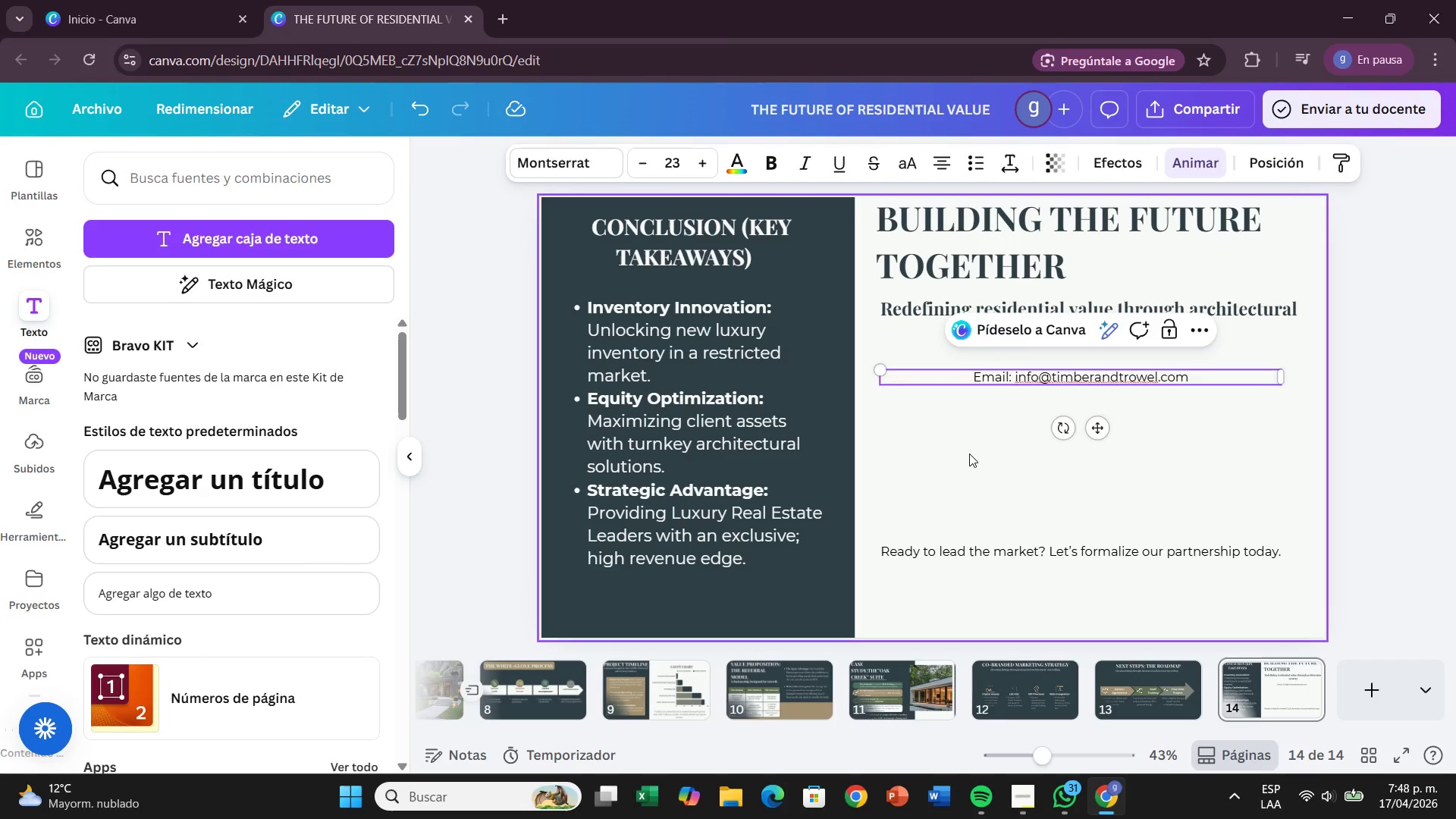 
key(Enter)
 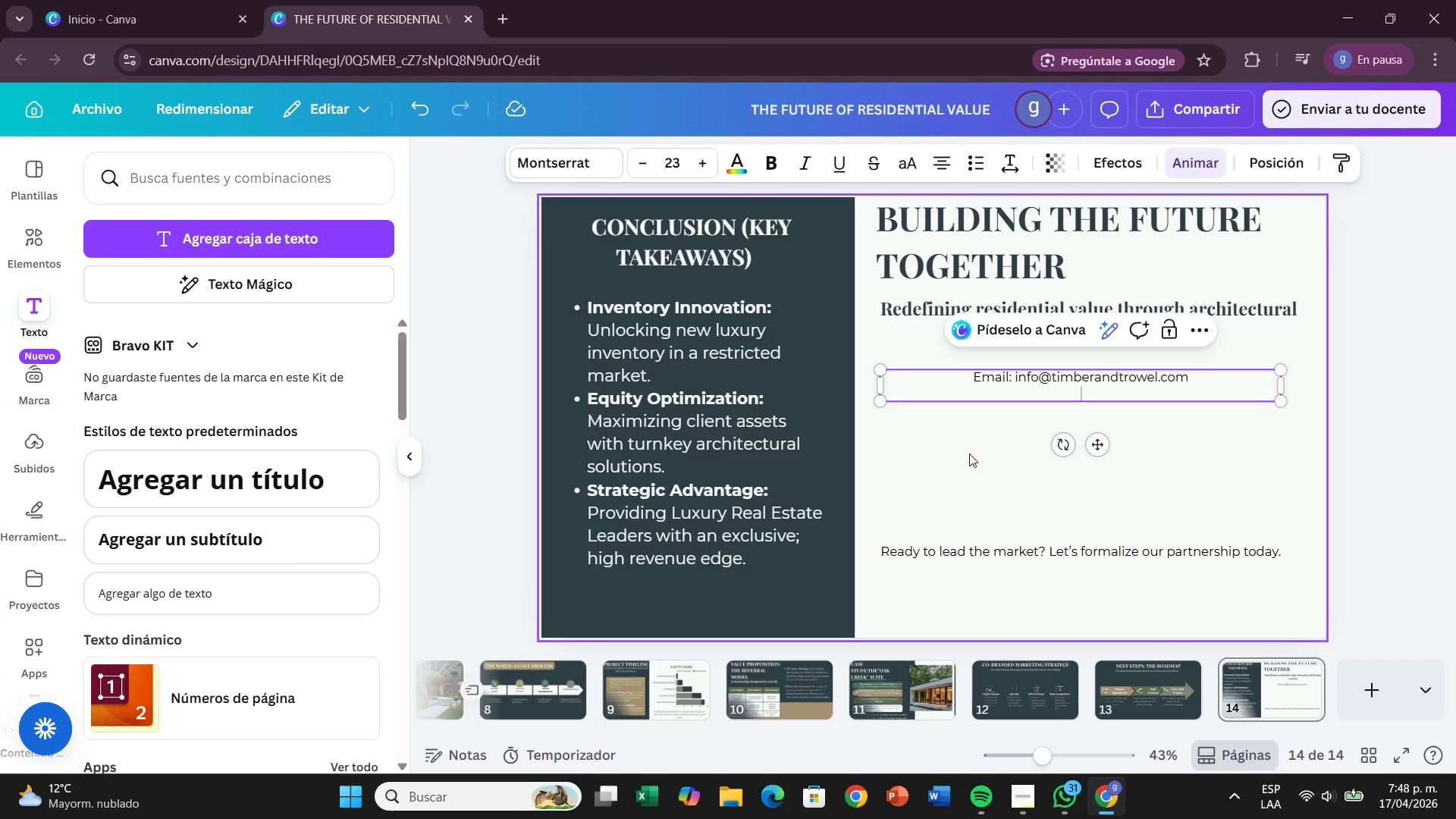 
key(Enter)
 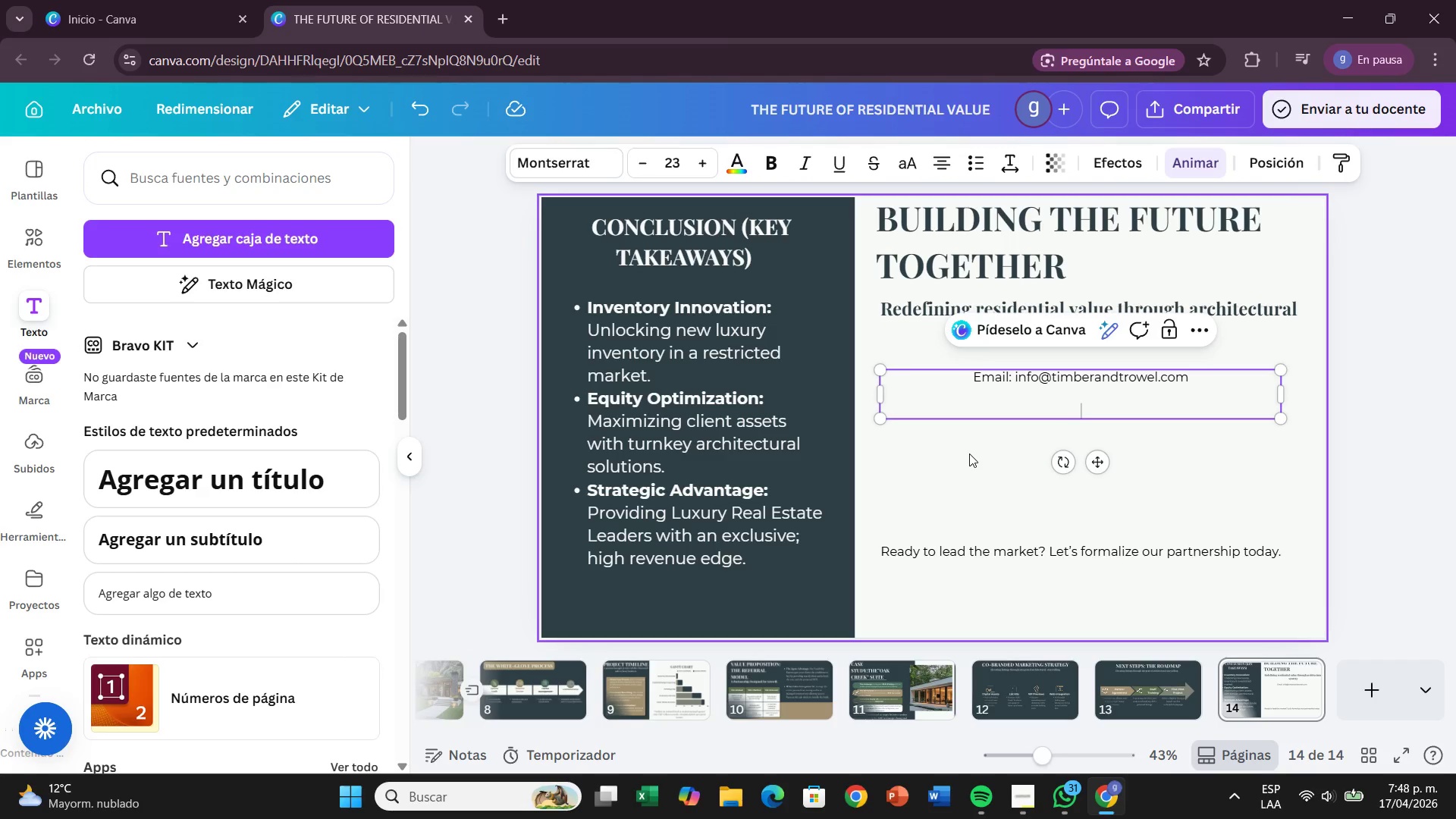 
type(Webside)
key(Backspace)
type(t)
key(Backspace)
key(Backspace)
type(te> www.timberandtrowel.com)
 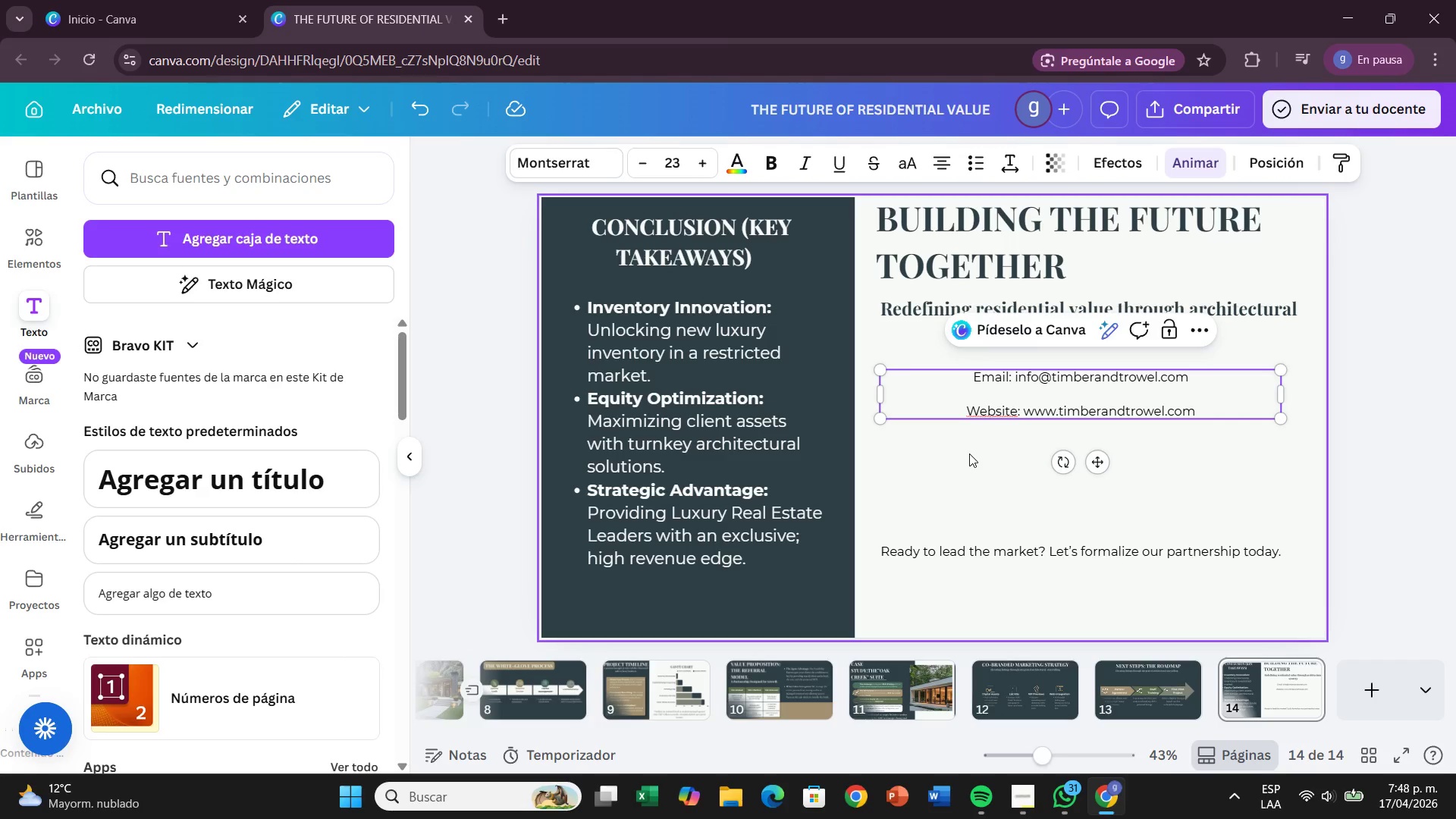 
key(Enter)
 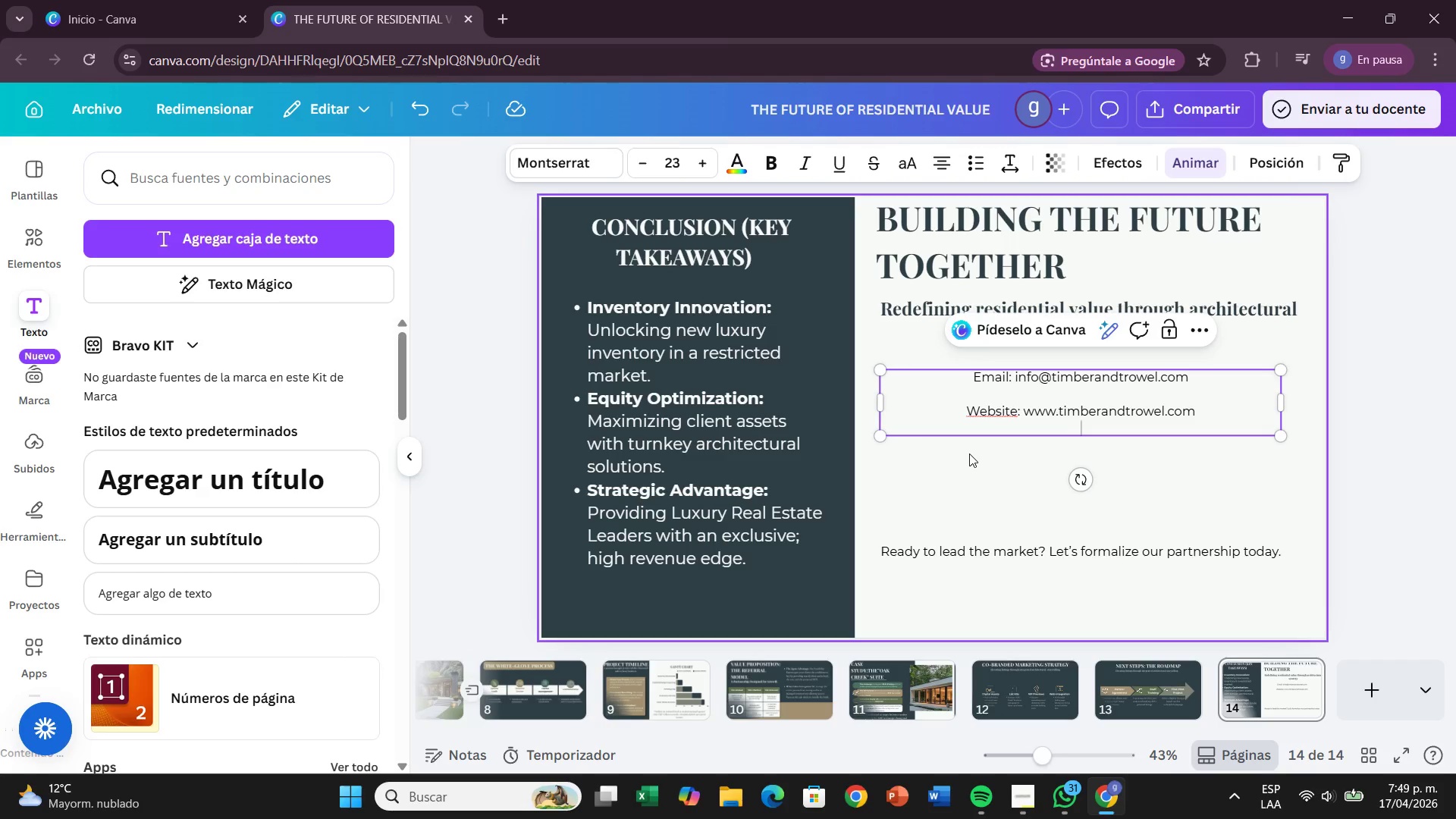 
key(Enter)
 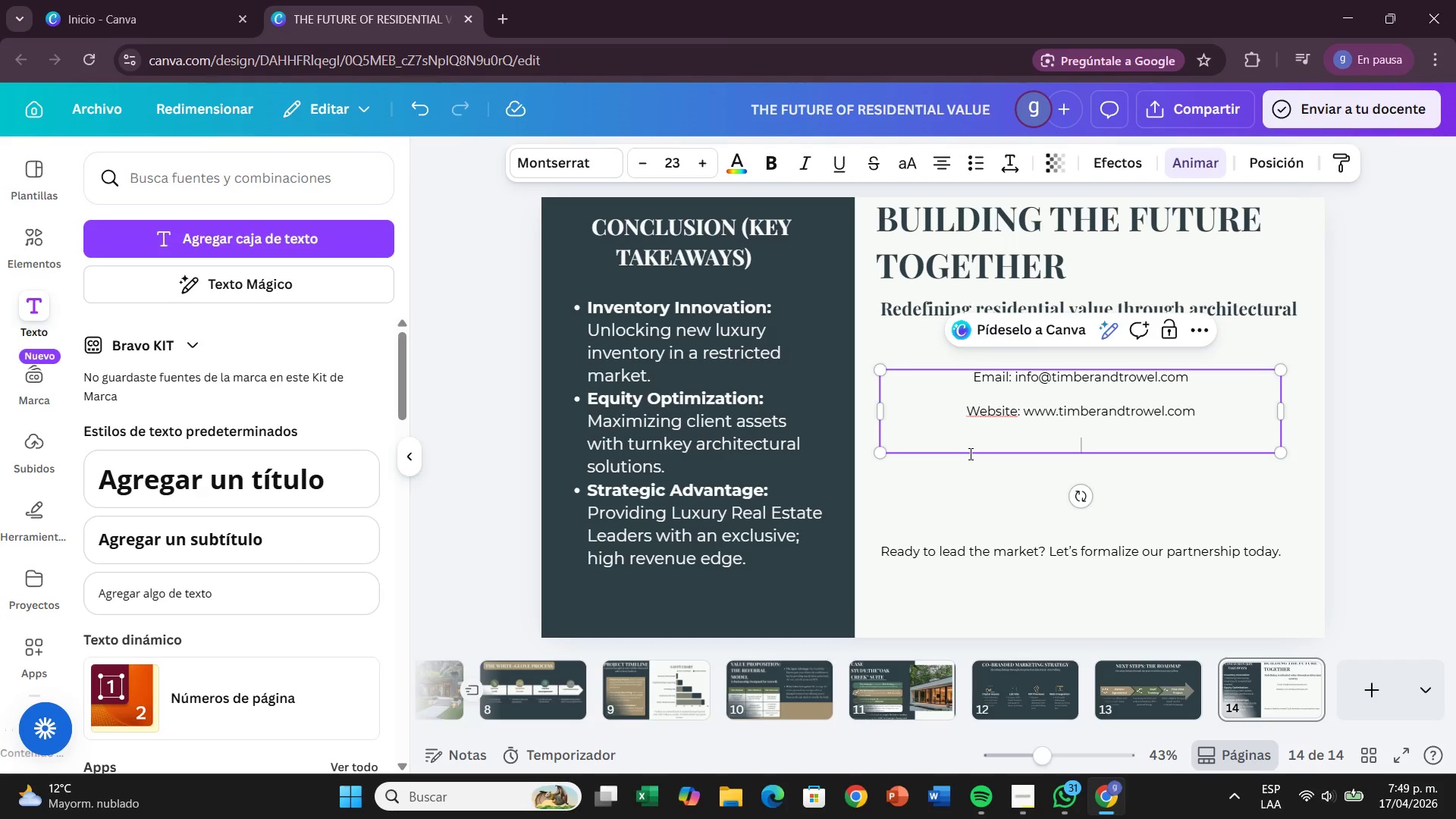 
type(Instagram> )
 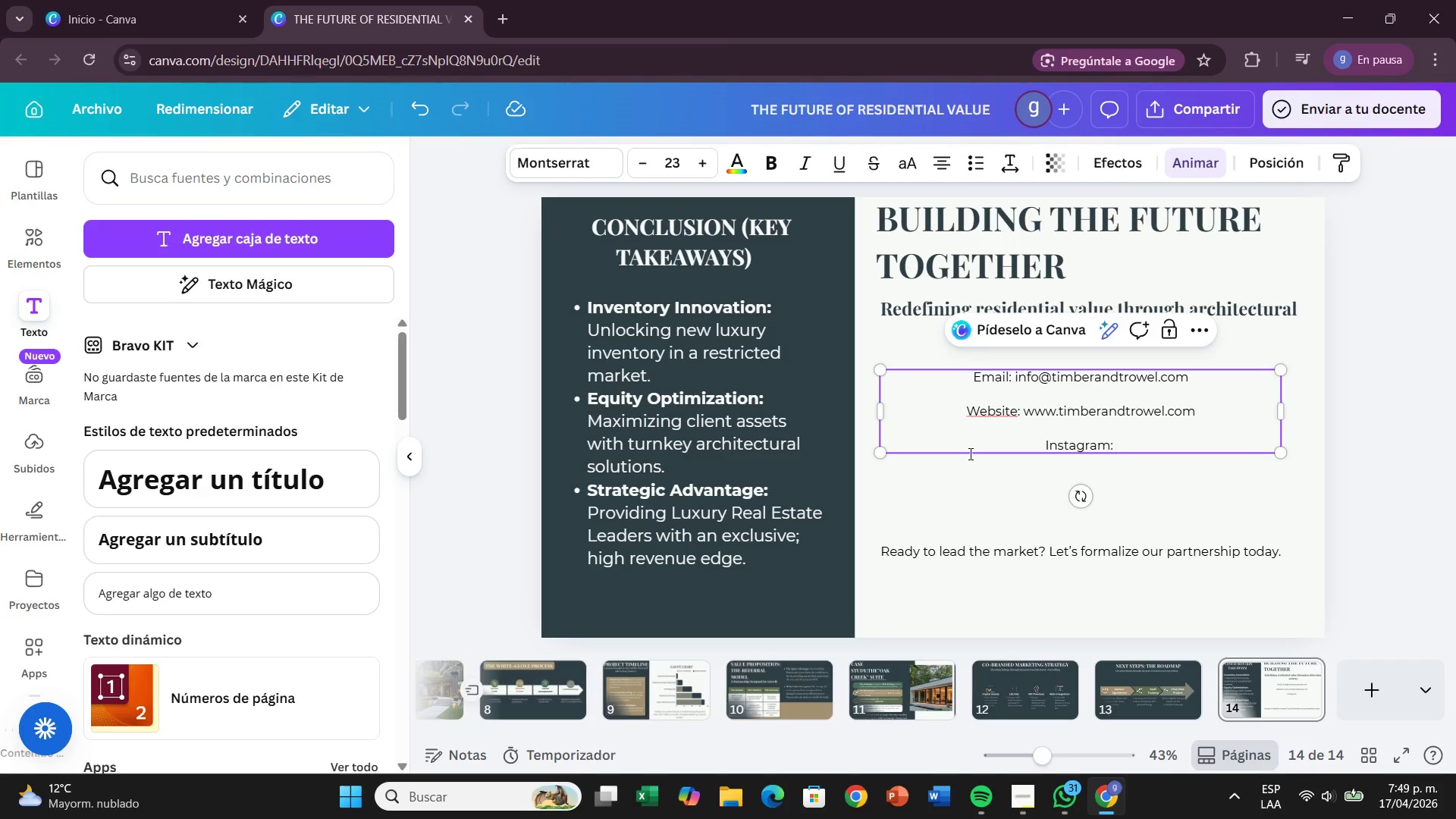 
key(Alt+Control+Q)
 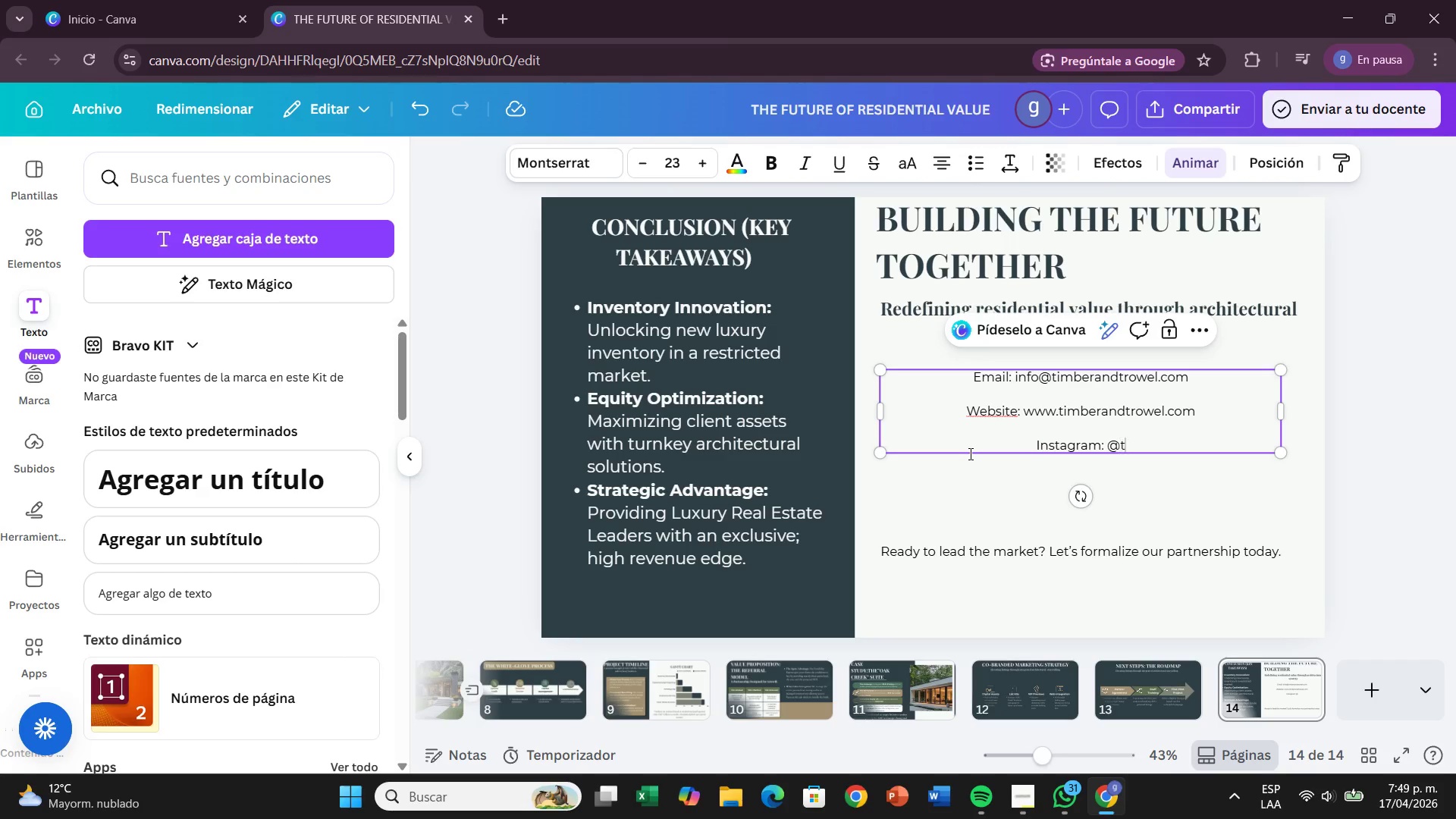 
type(timberandtrowel)
 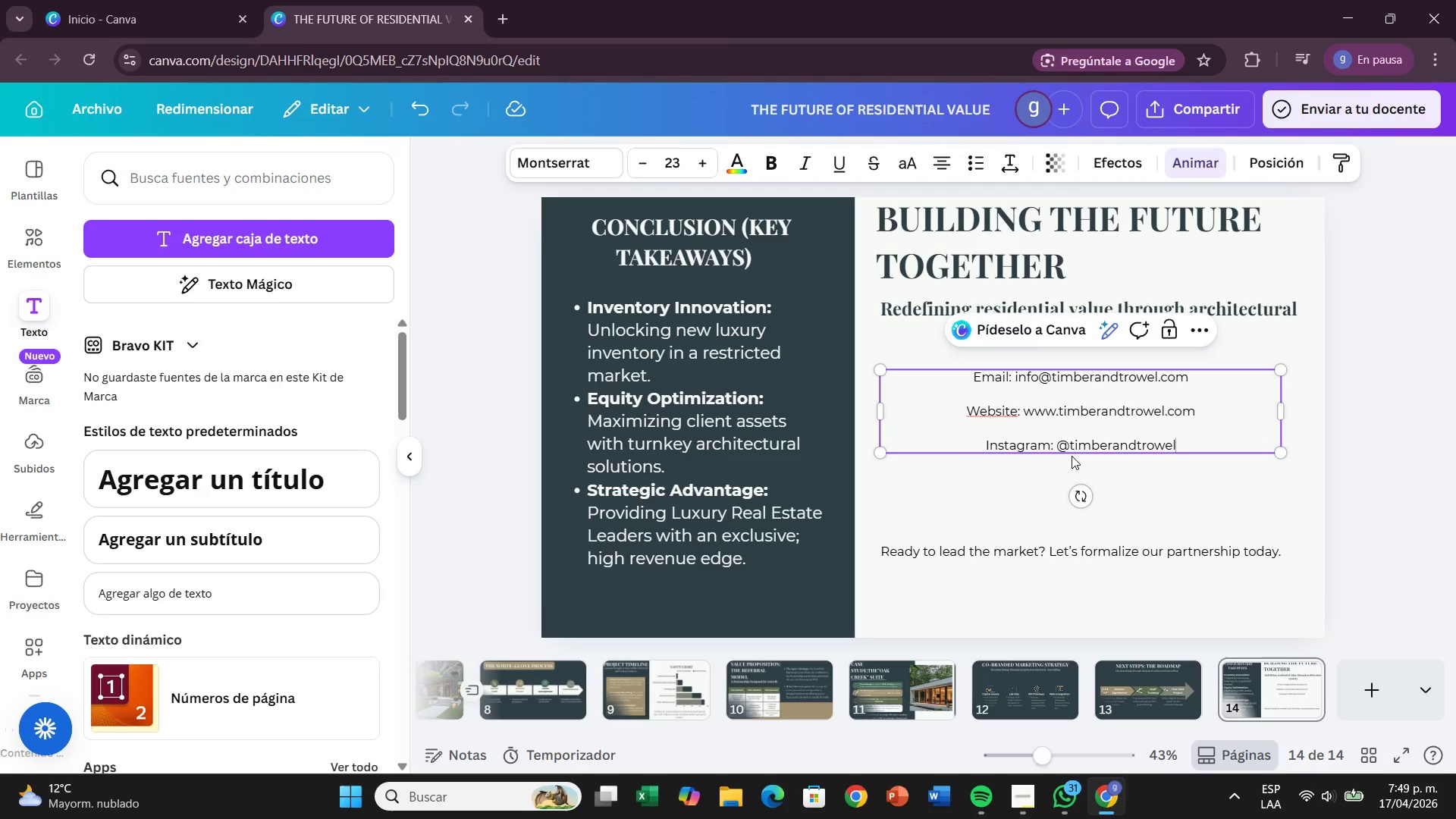 
left_click([1389, 494])
 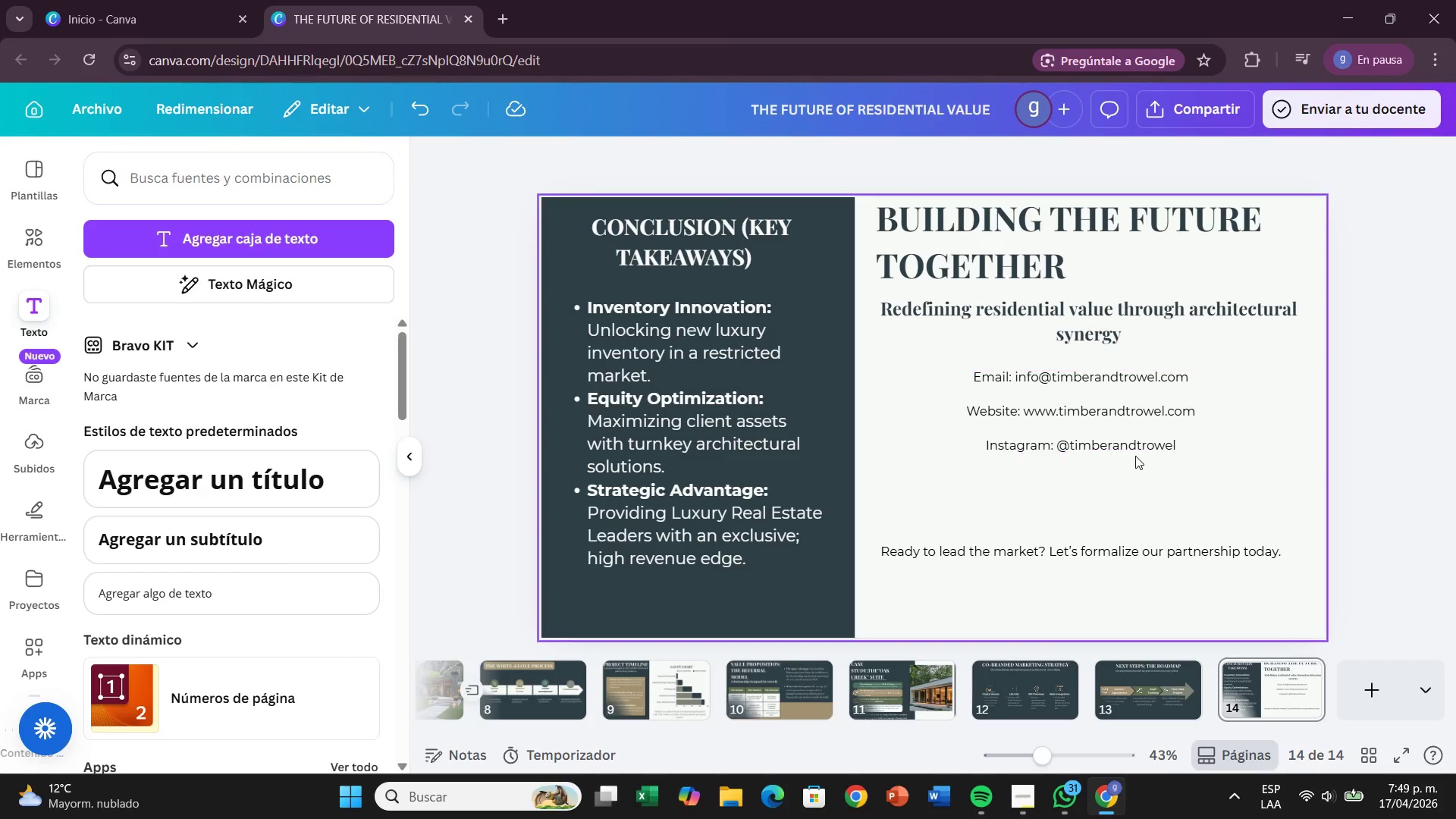 
left_click([1038, 396])
 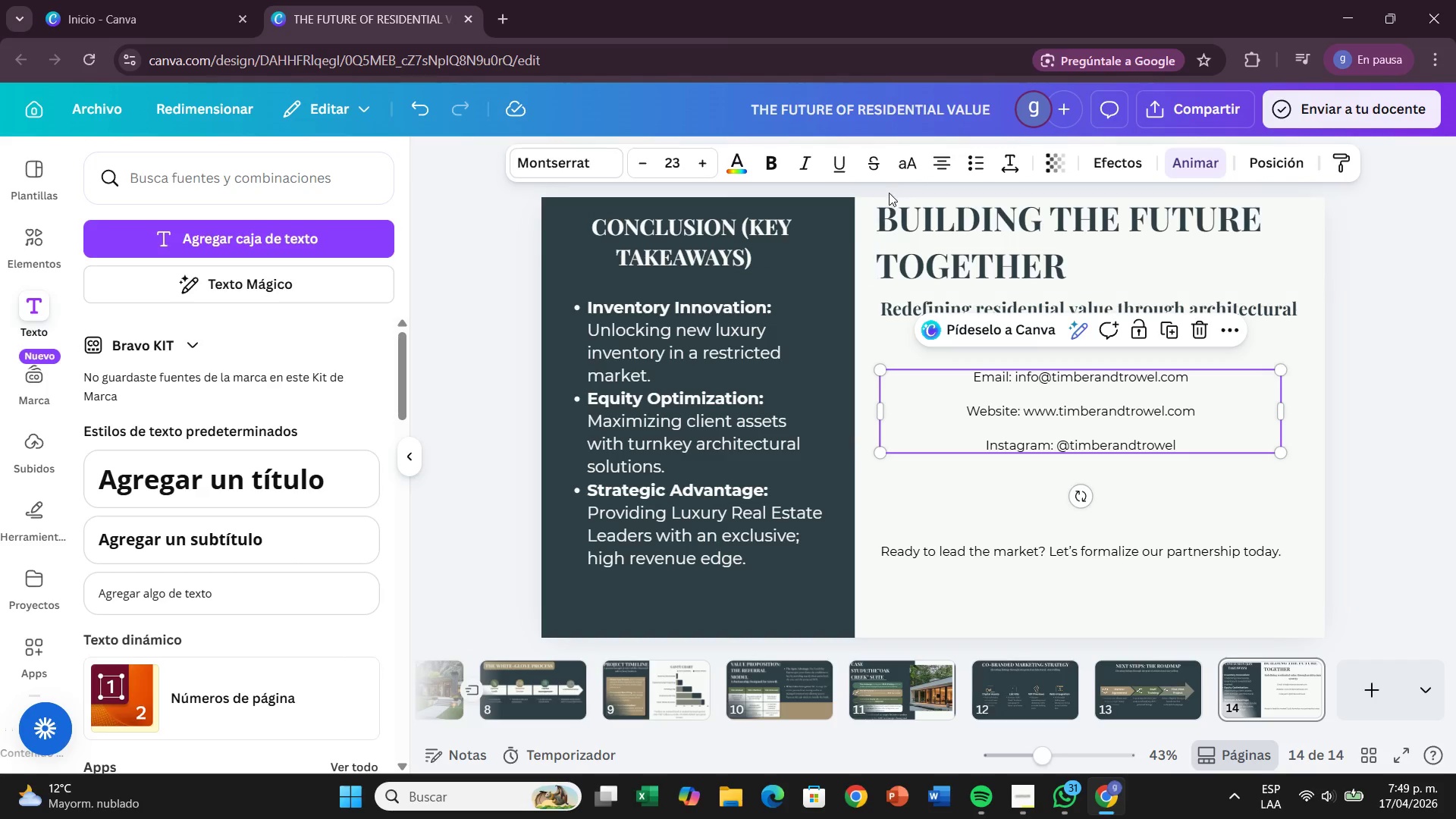 
left_click([930, 156])
 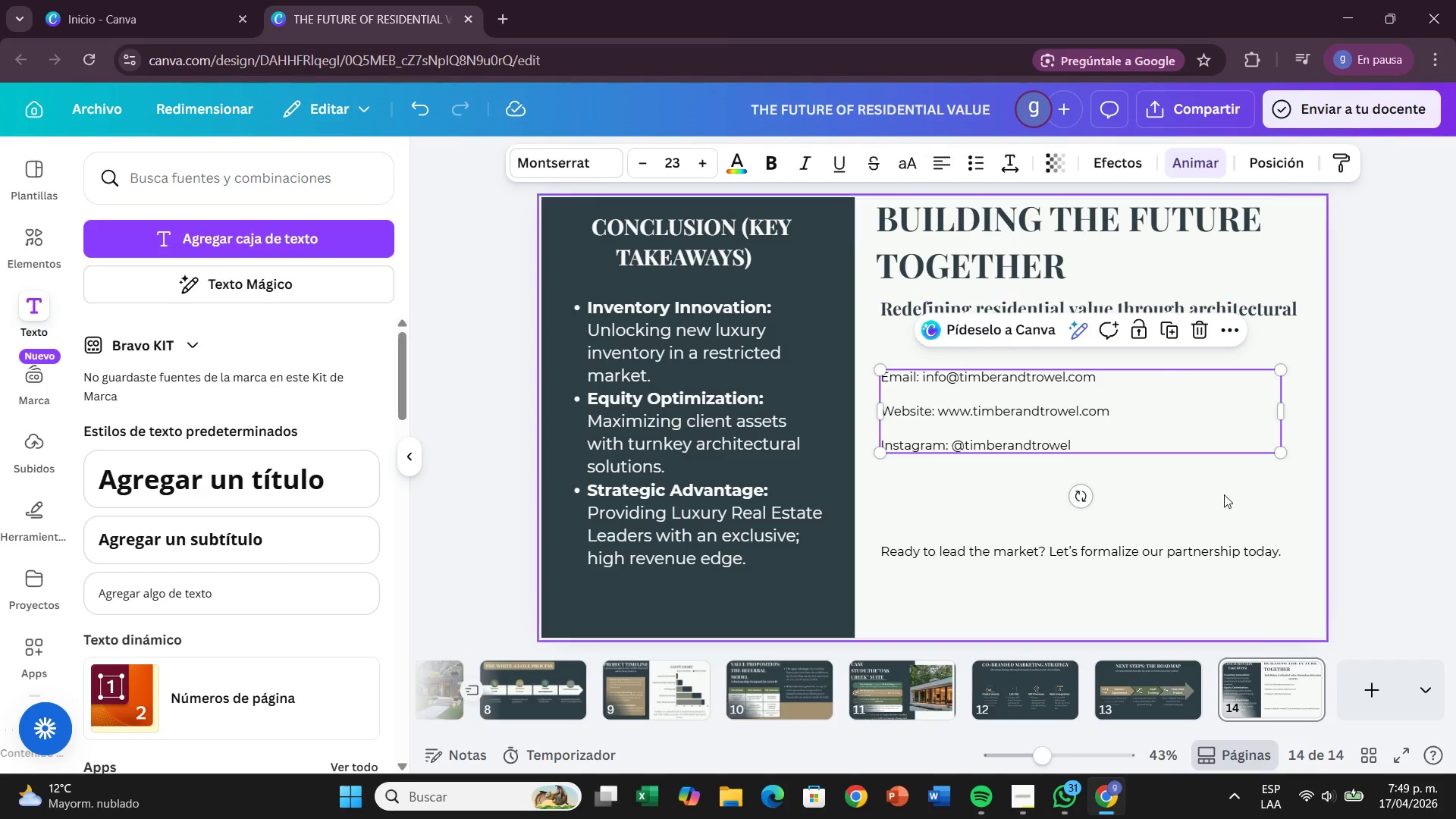 
left_click([1224, 494])
 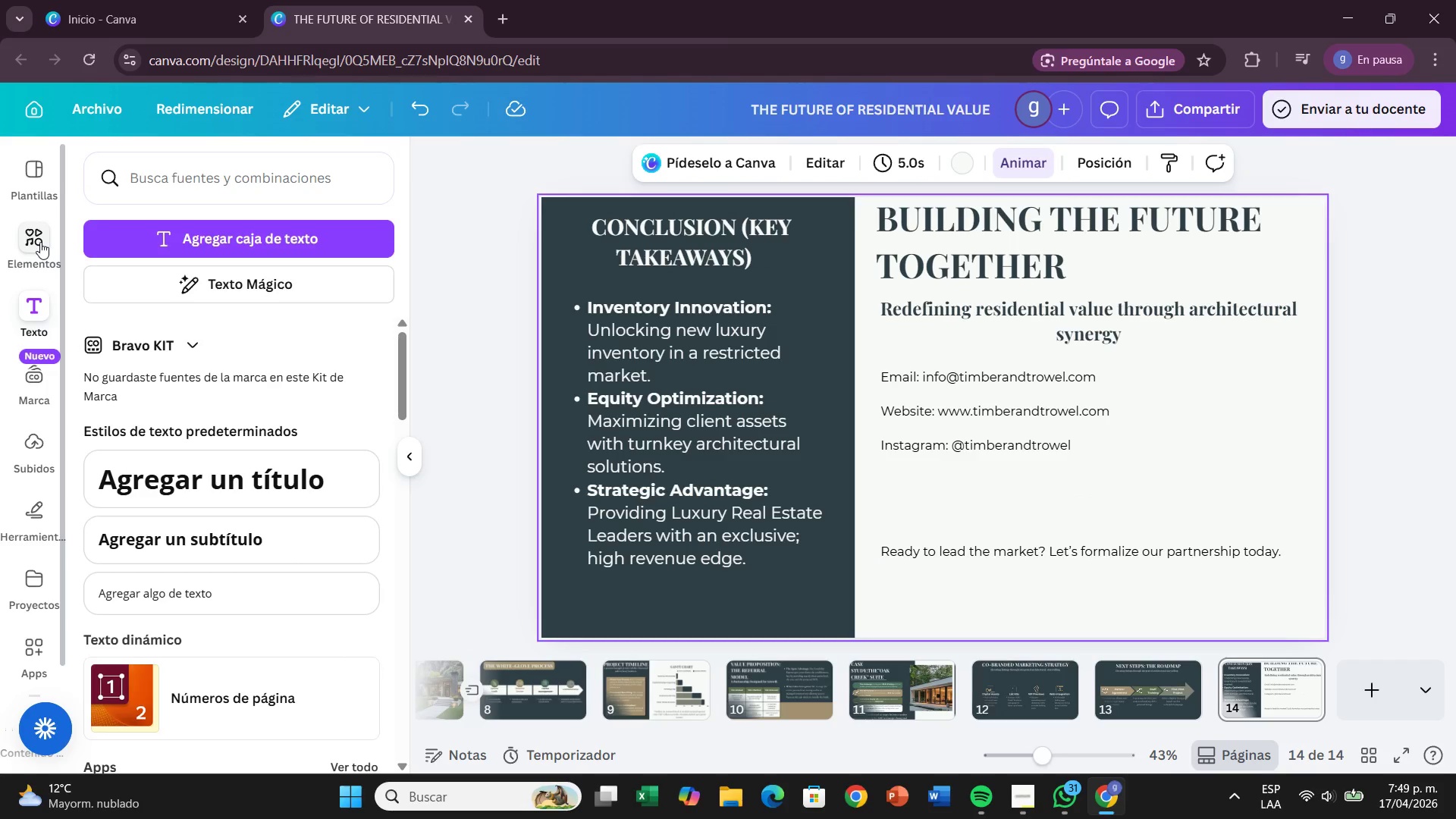 
left_click([40, 242])
 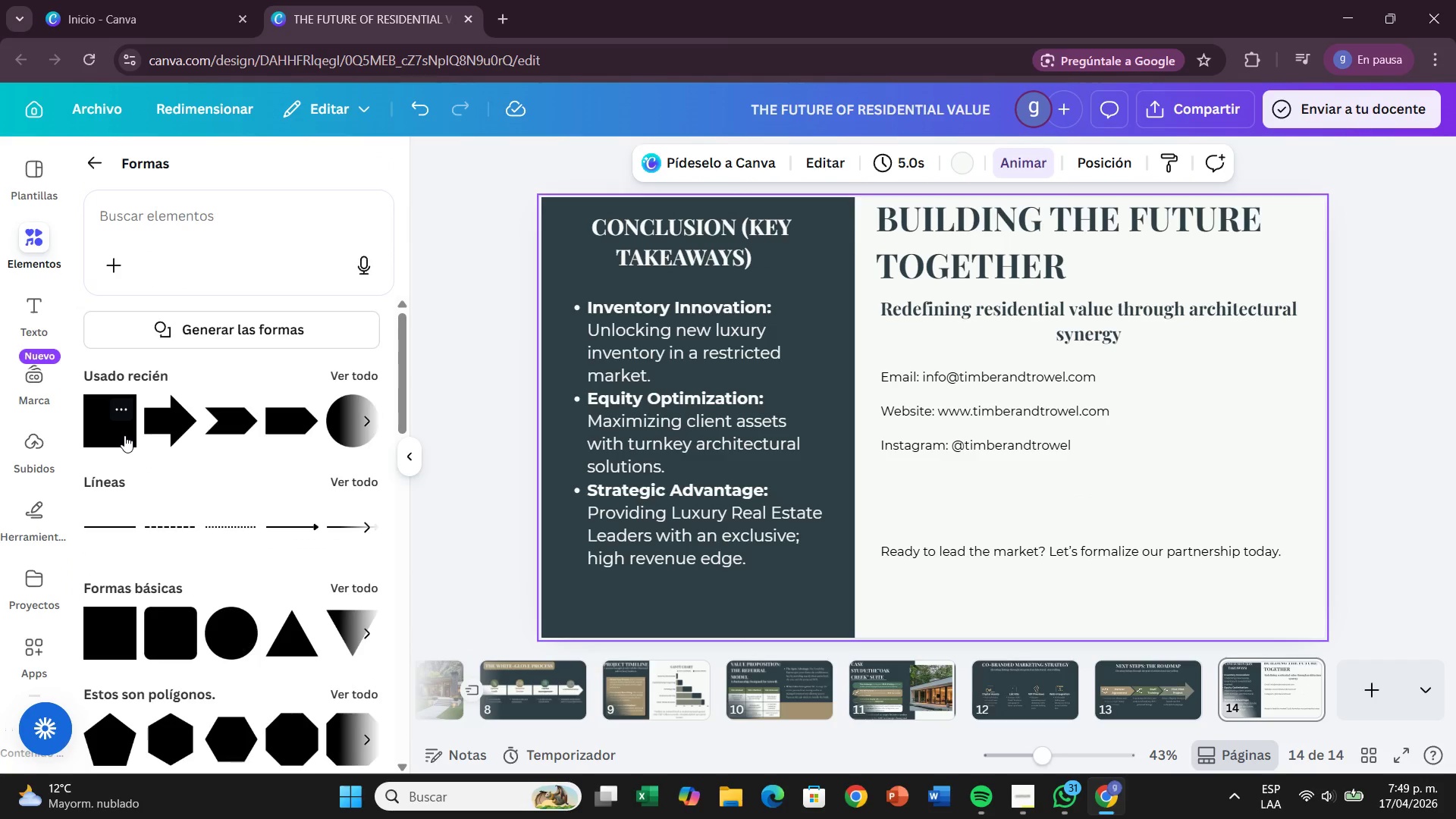 
left_click_drag(start_coordinate=[124, 435], to_coordinate=[942, 536])
 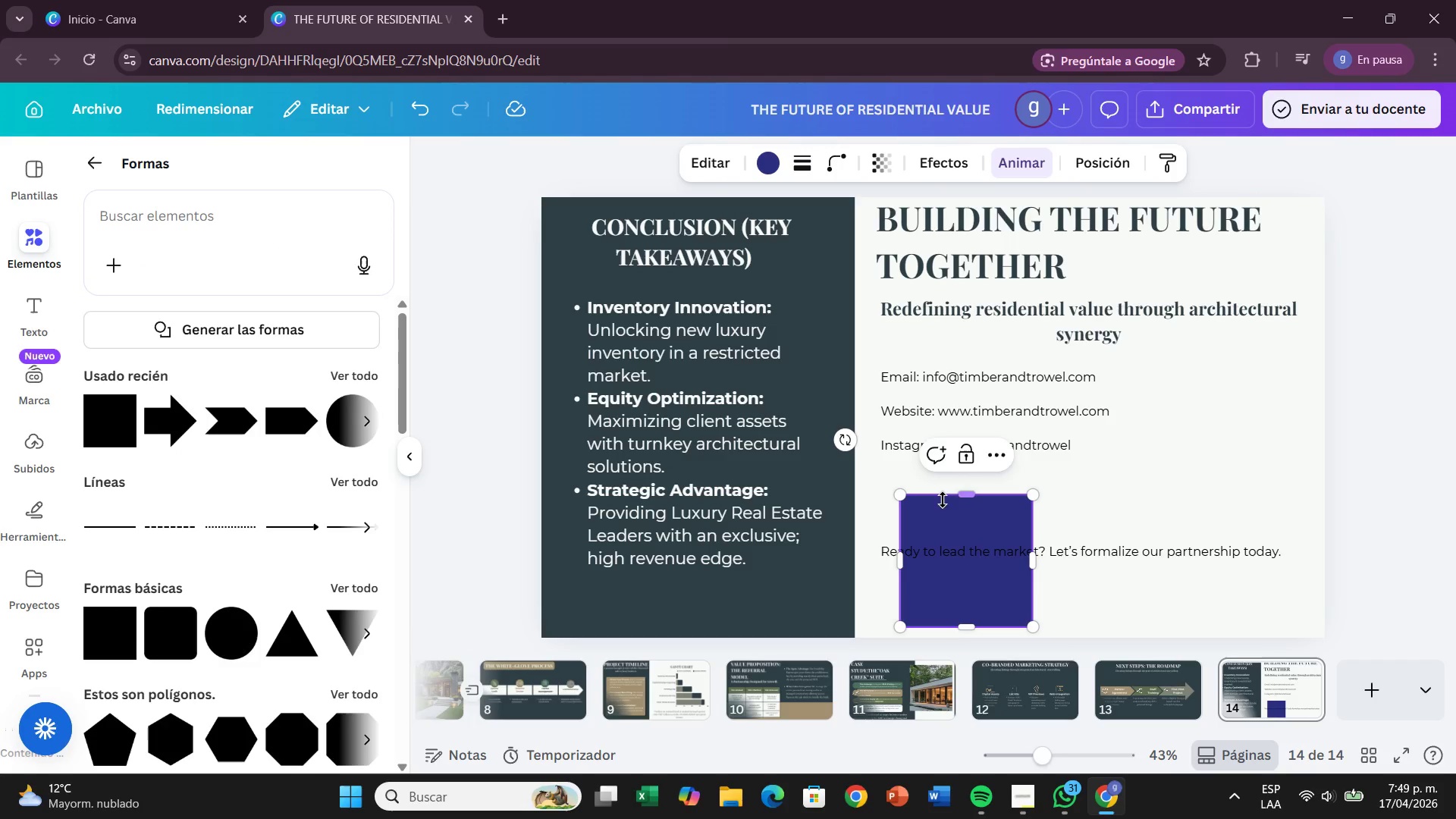 
left_click_drag(start_coordinate=[956, 499], to_coordinate=[949, 560])
 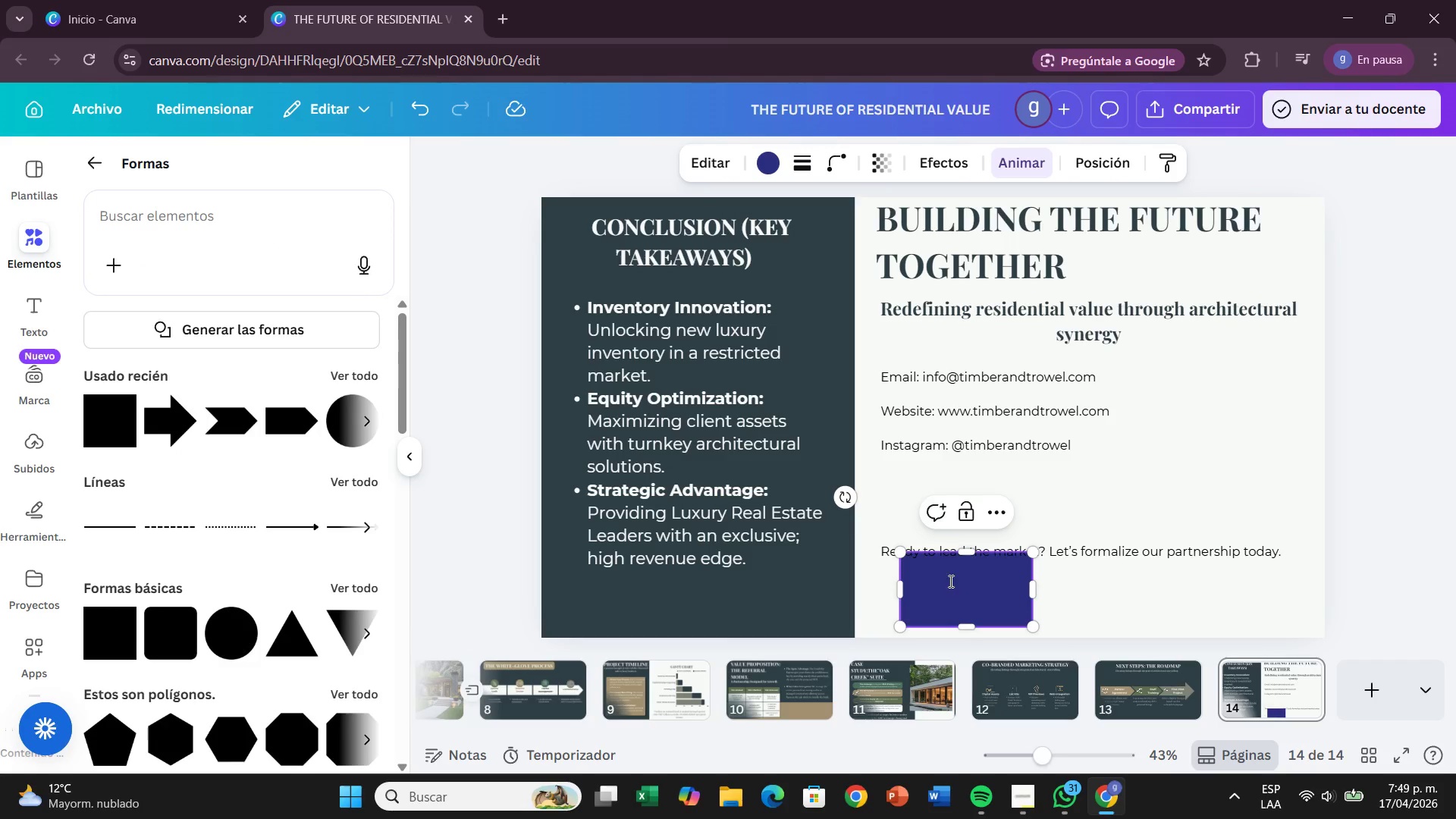 
left_click_drag(start_coordinate=[949, 583], to_coordinate=[959, 560])
 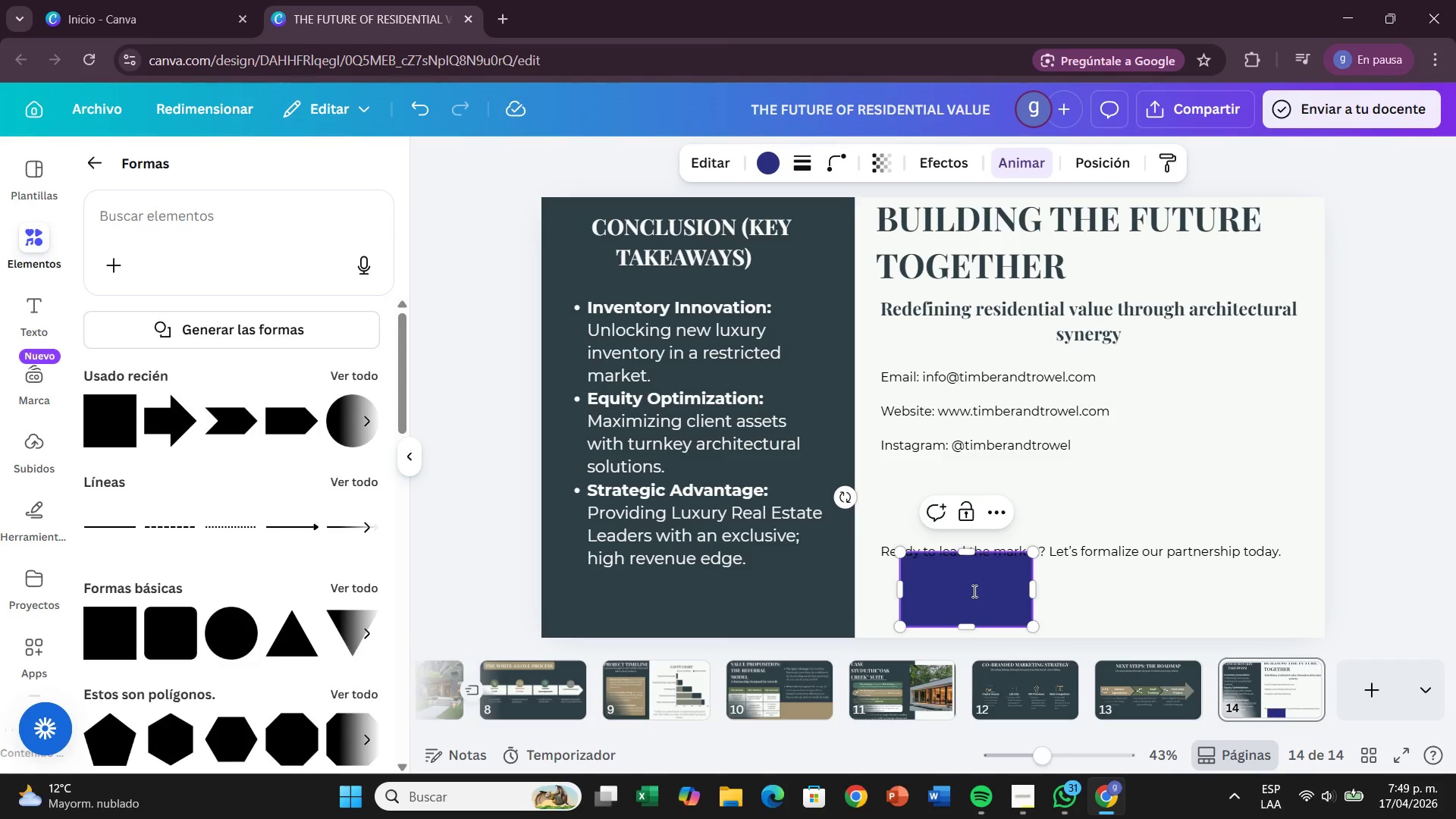 
left_click_drag(start_coordinate=[971, 591], to_coordinate=[987, 588])
 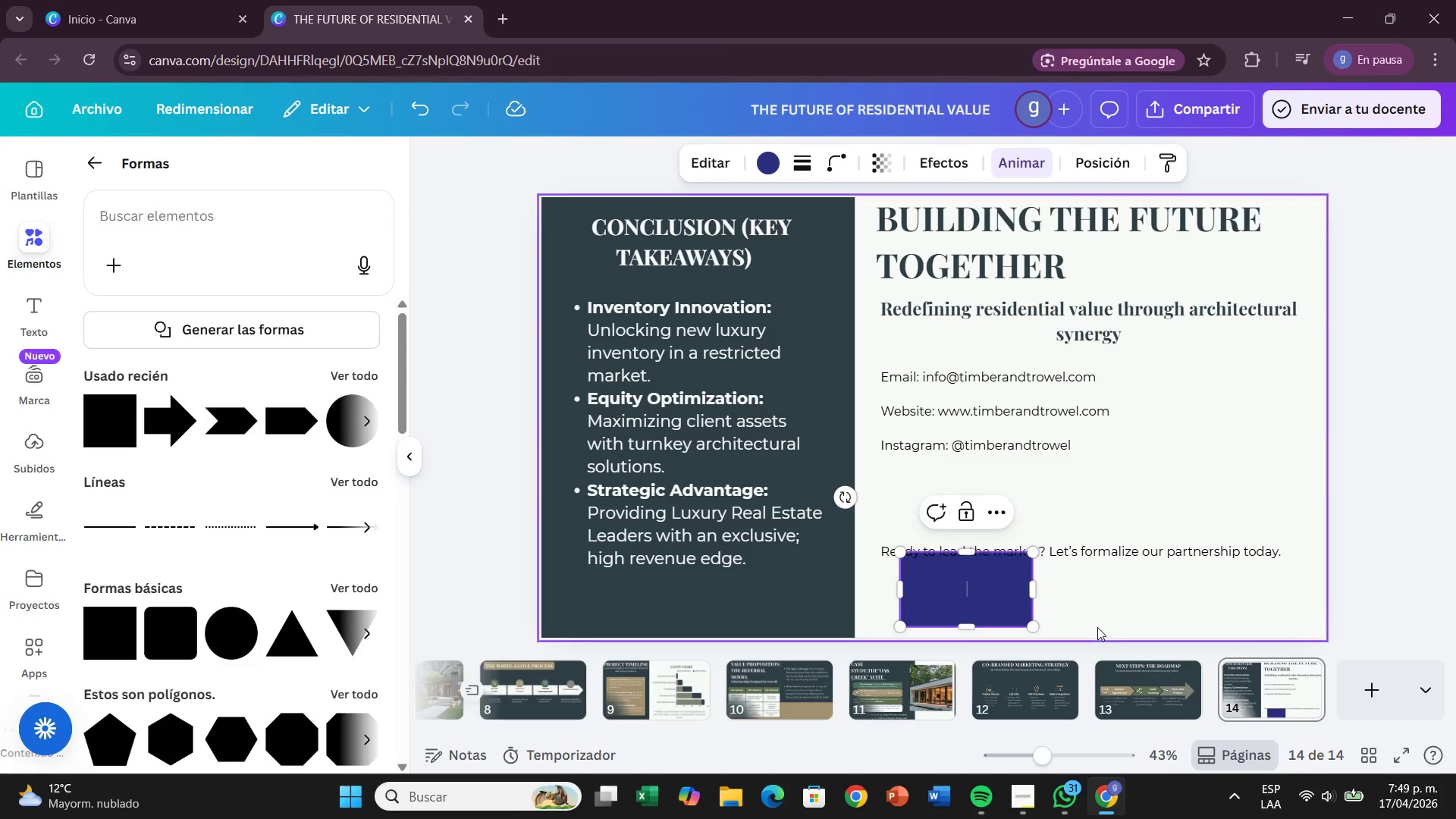 
left_click([1097, 627])
 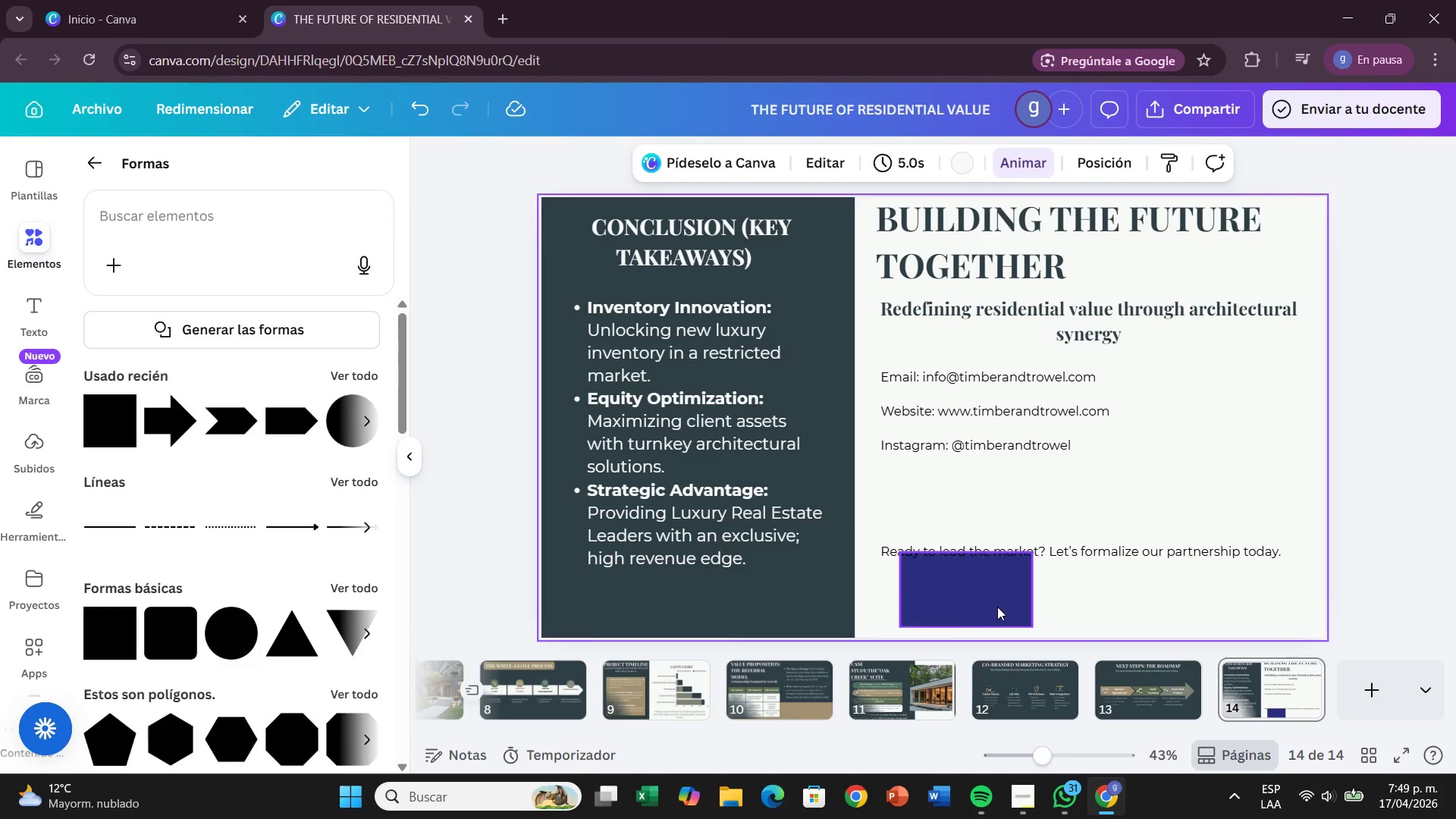 
left_click_drag(start_coordinate=[996, 607], to_coordinate=[992, 595])
 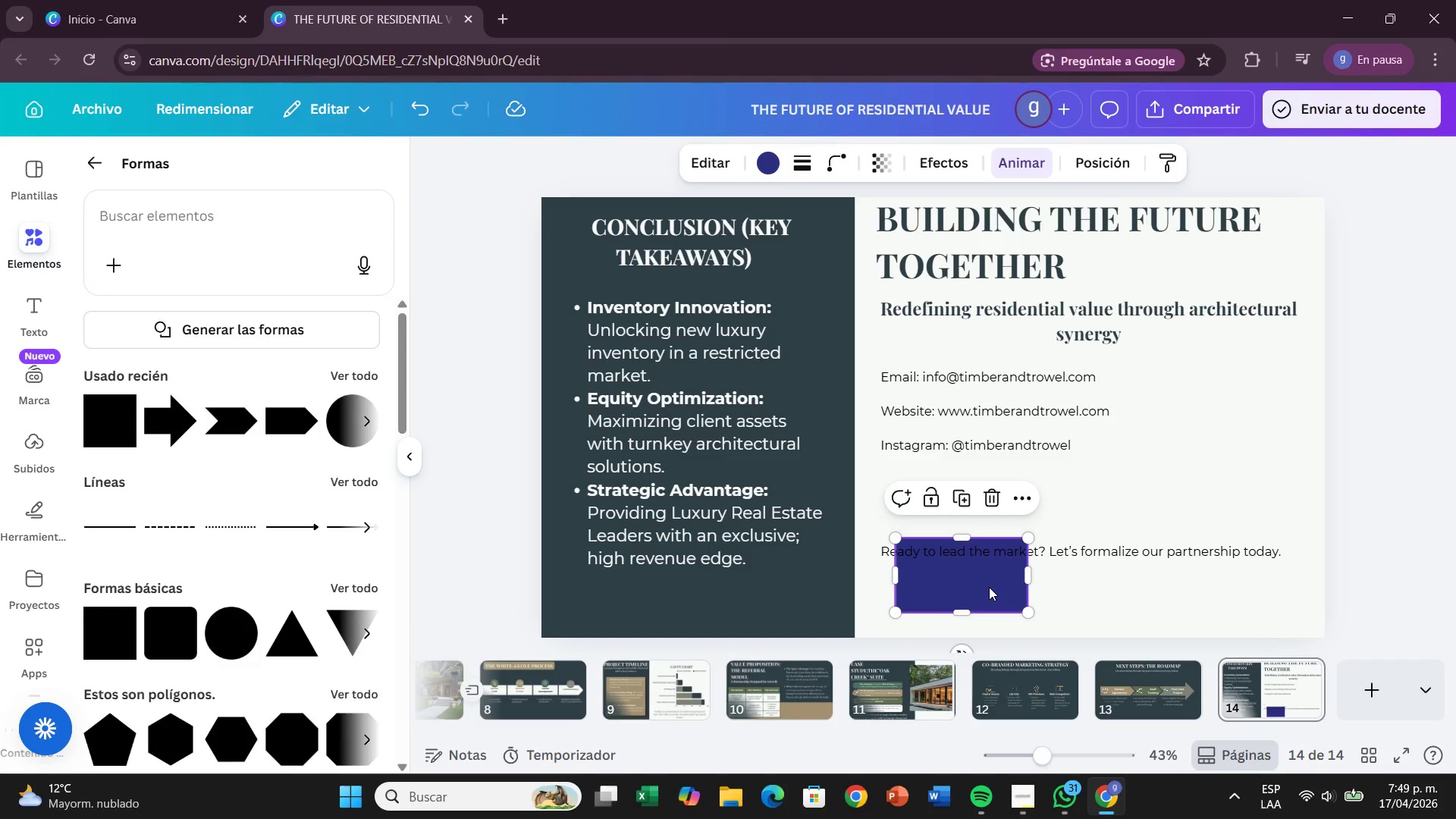 
left_click_drag(start_coordinate=[989, 587], to_coordinate=[968, 580])
 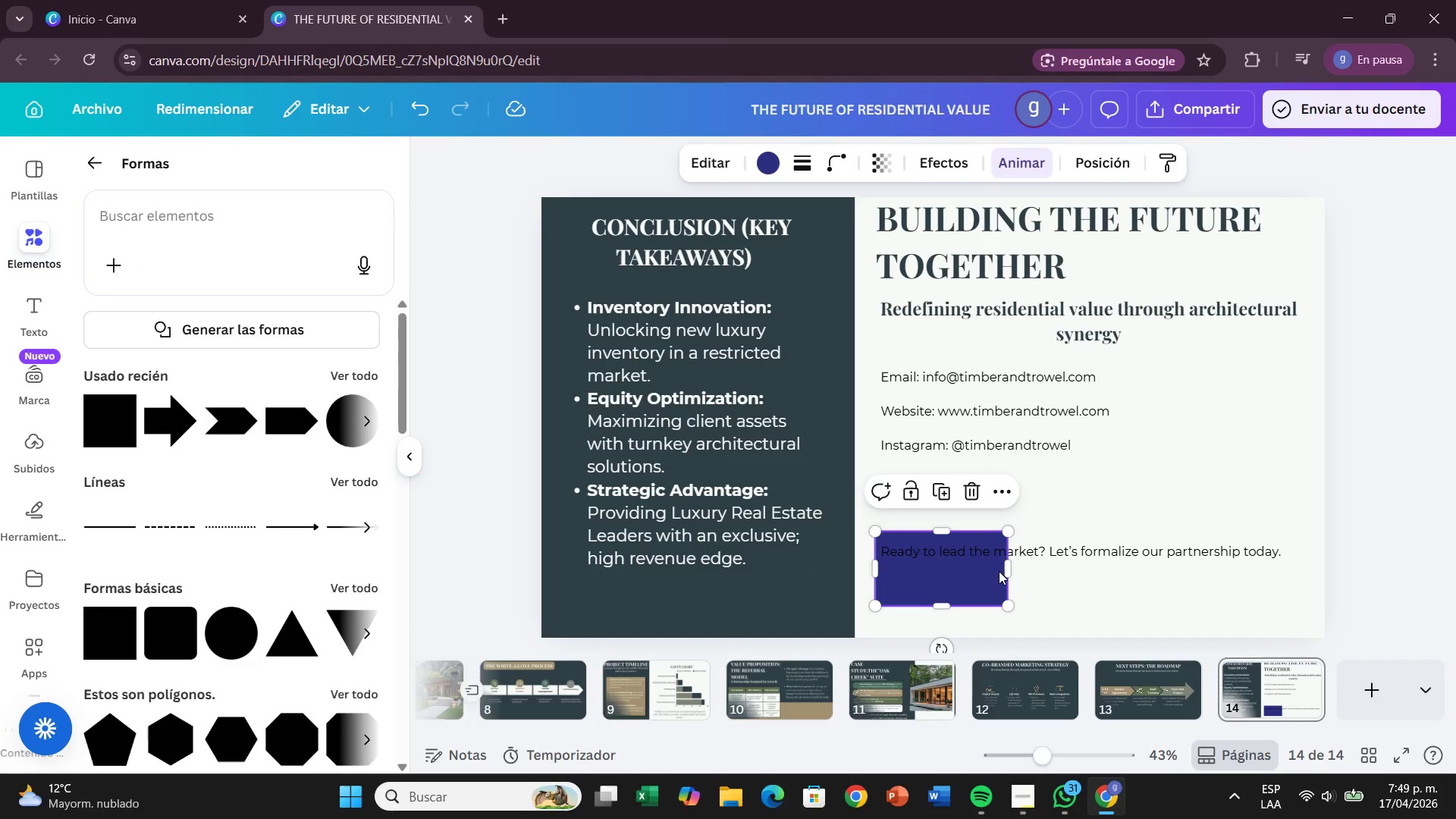 
left_click_drag(start_coordinate=[1000, 570], to_coordinate=[1287, 576])
 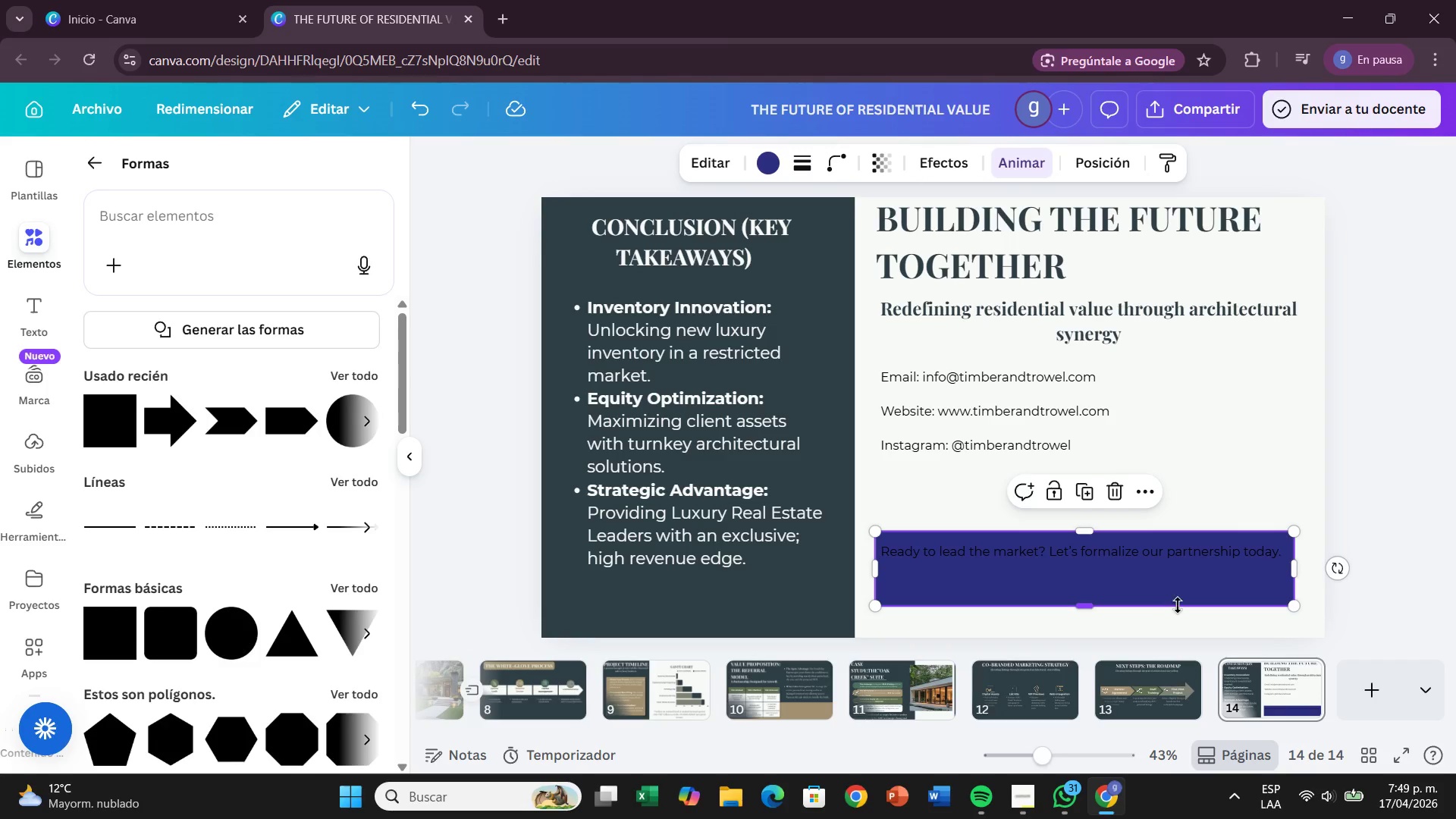 
left_click_drag(start_coordinate=[1181, 584], to_coordinate=[1174, 576])
 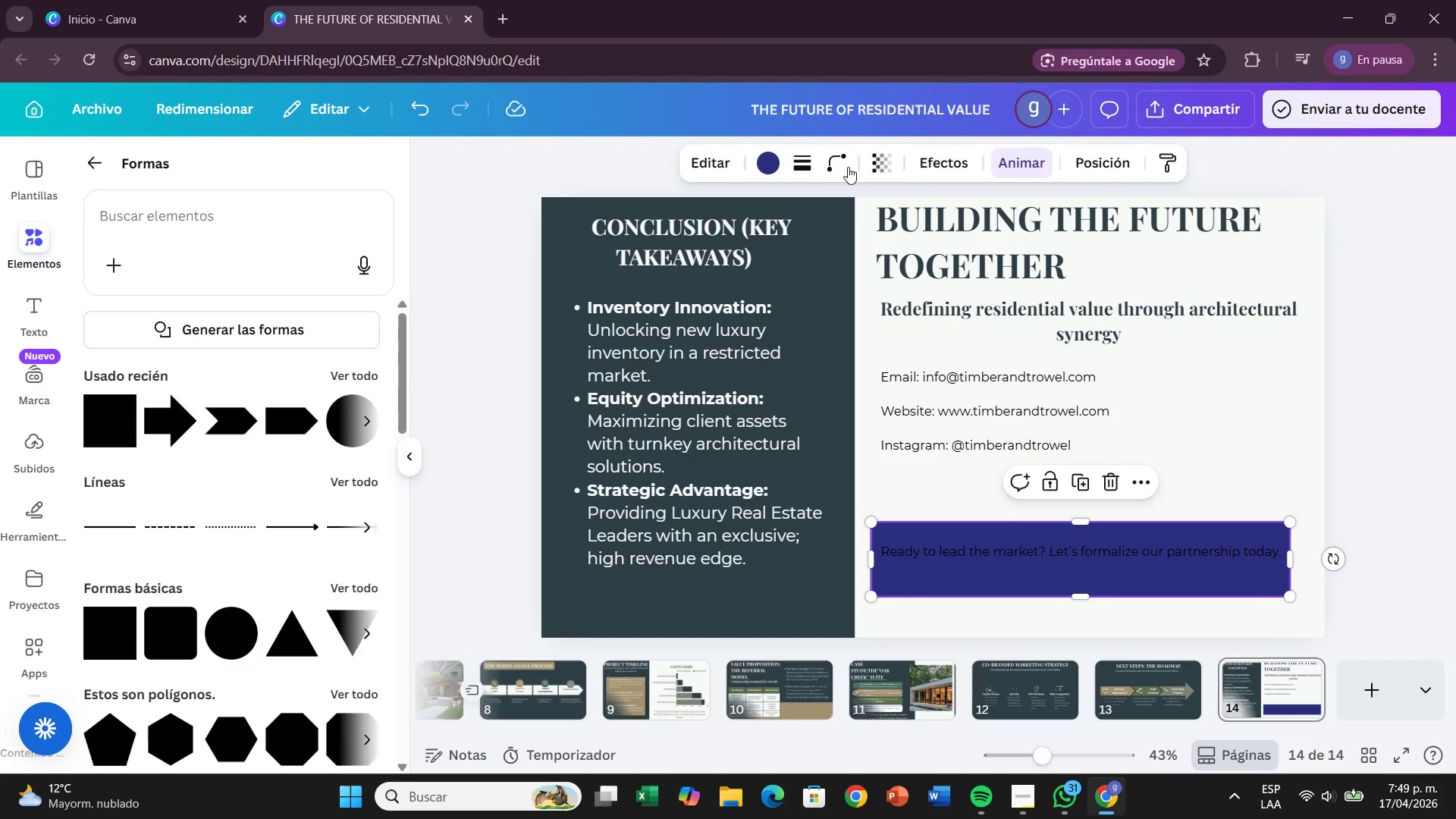 
left_click([830, 167])
 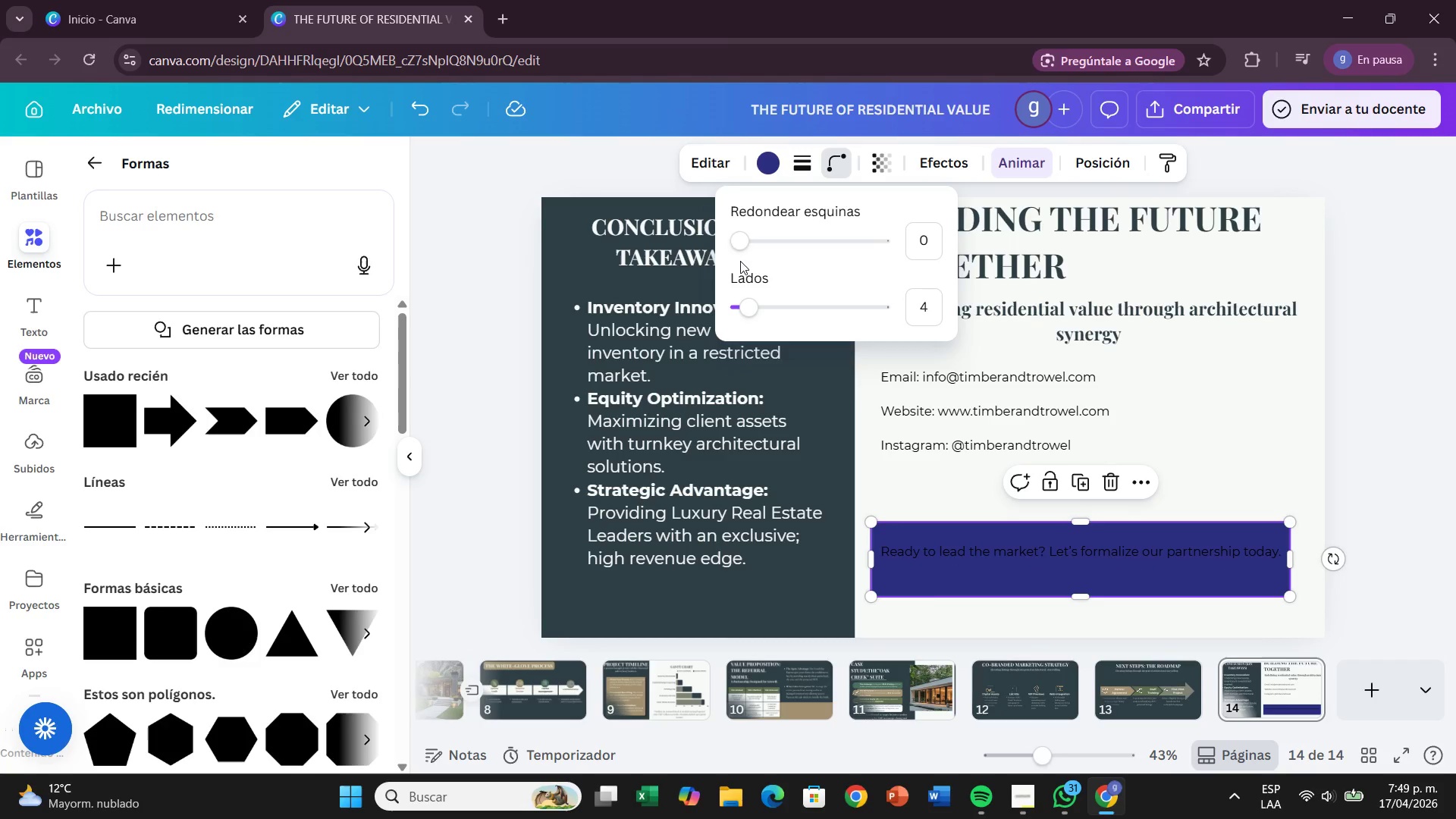 
left_click_drag(start_coordinate=[736, 250], to_coordinate=[791, 268])
 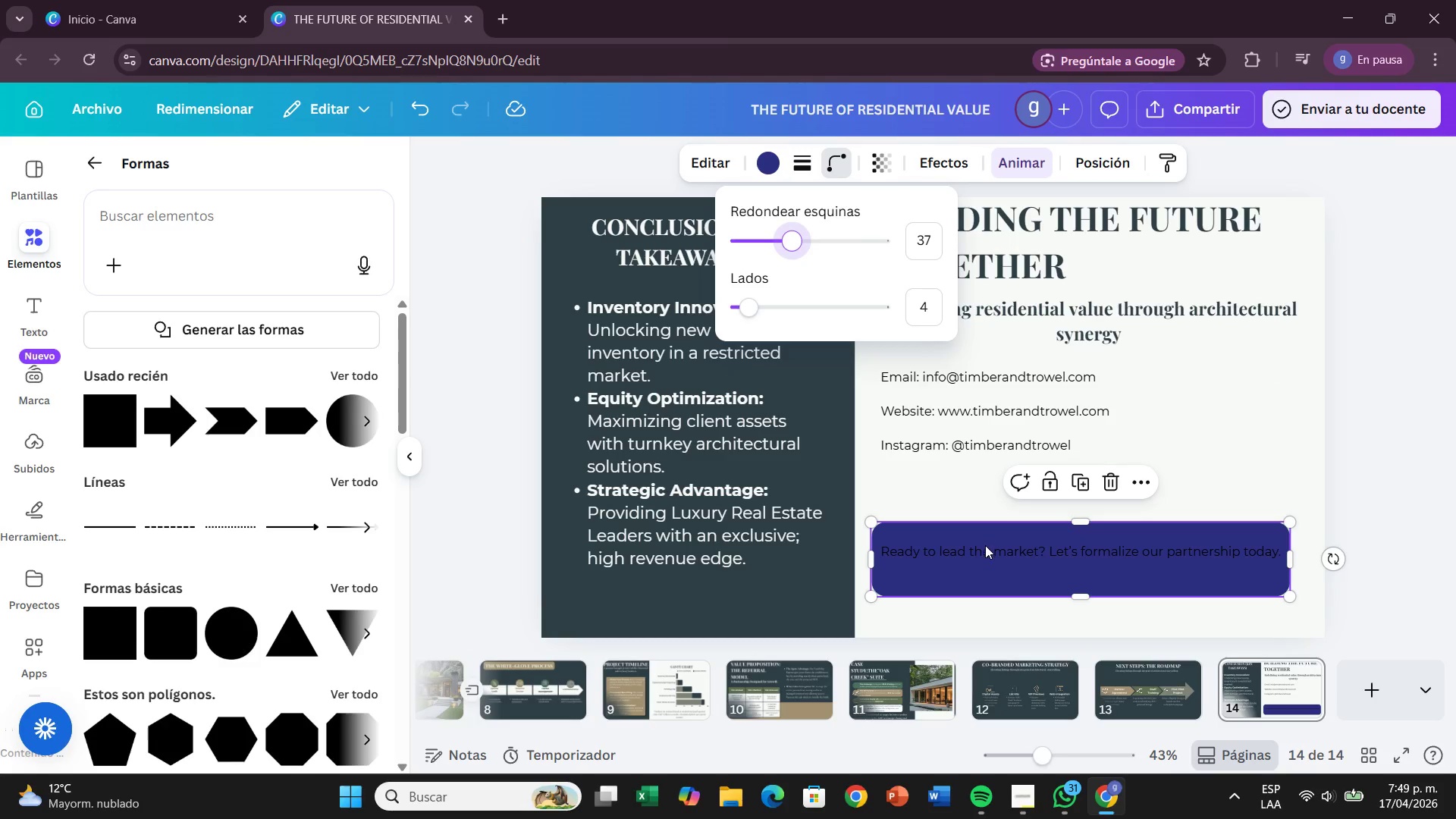 
left_click([985, 551])
 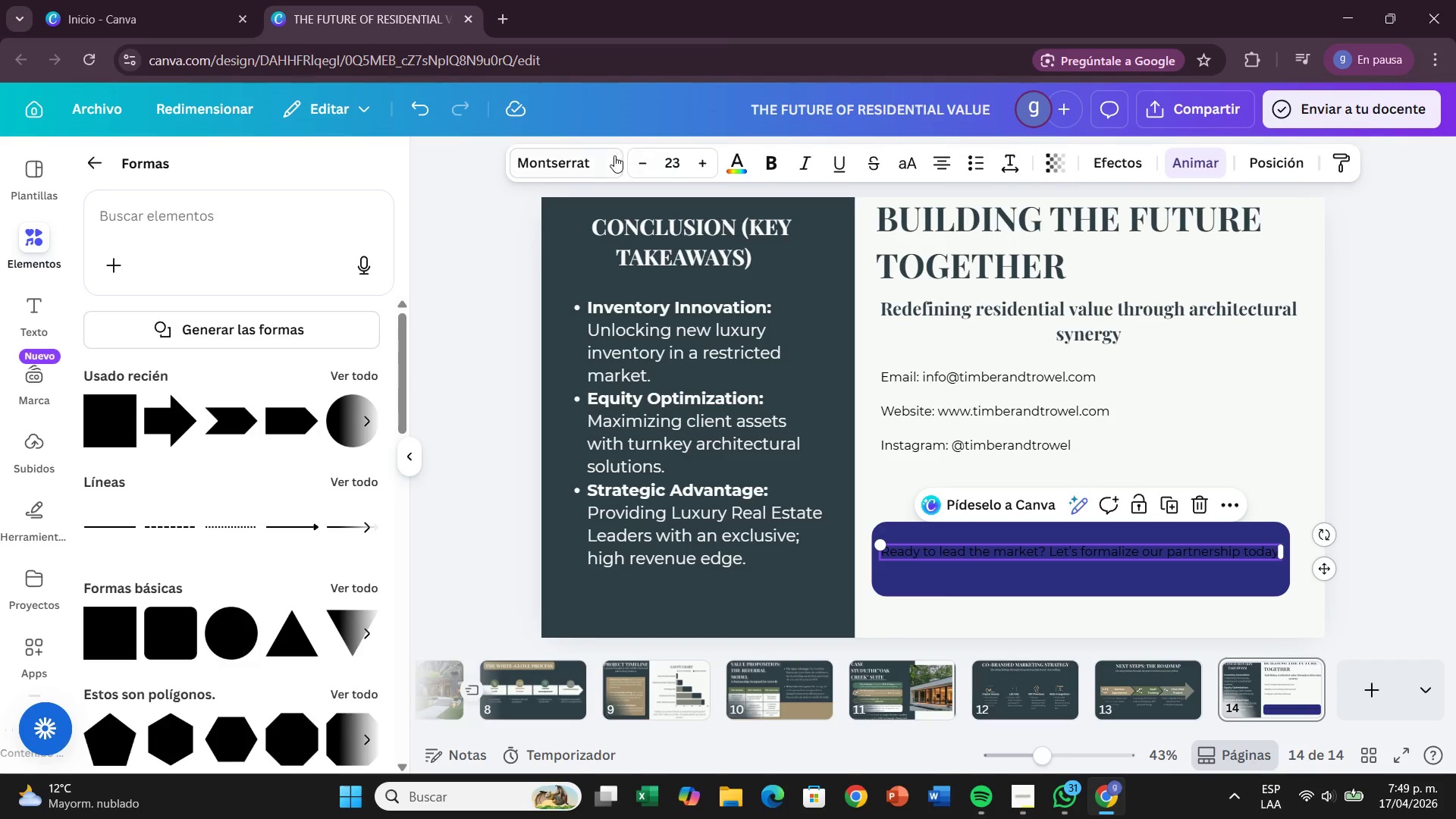 
left_click([614, 155])
 